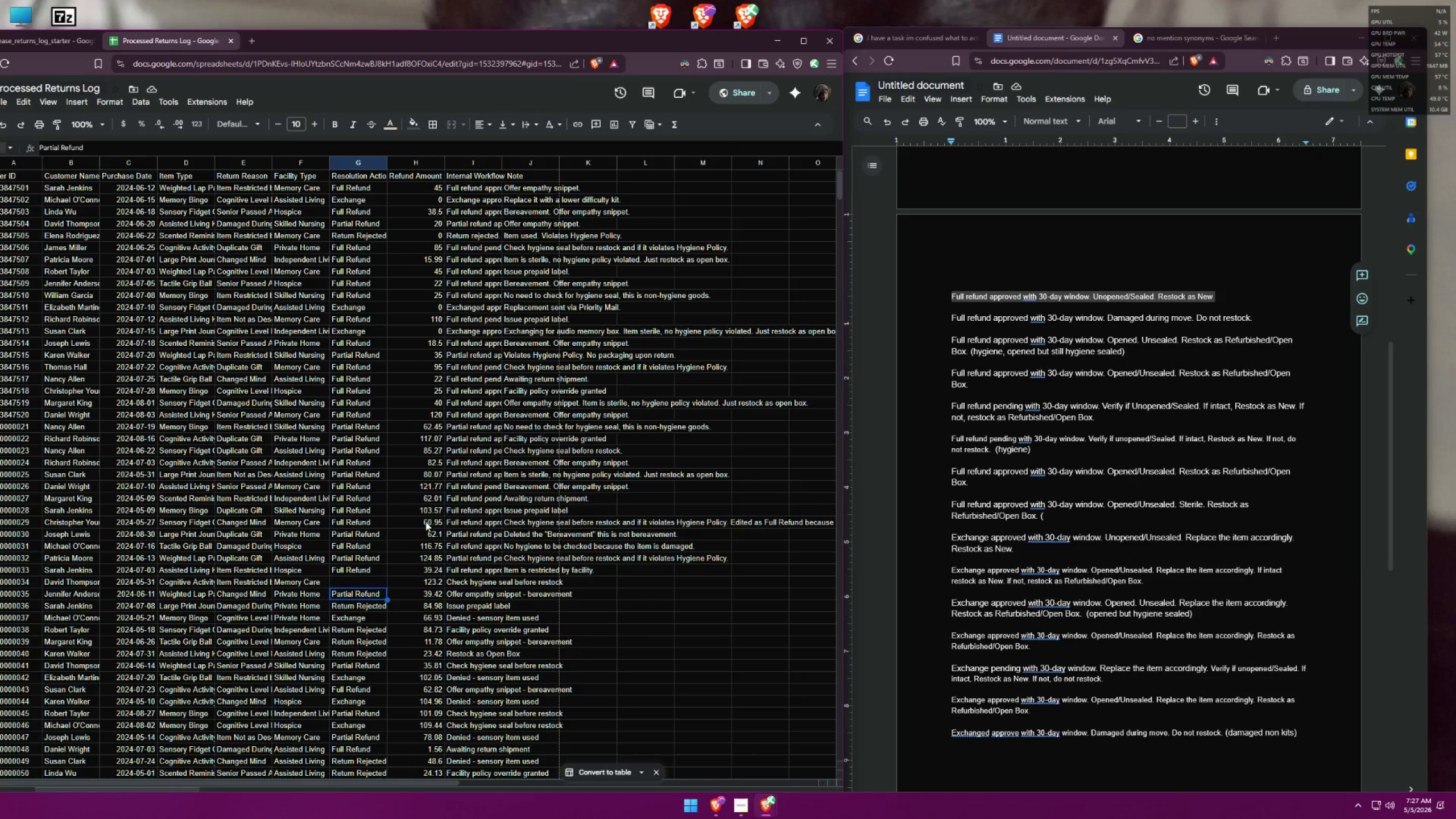 
wait(11.81)
 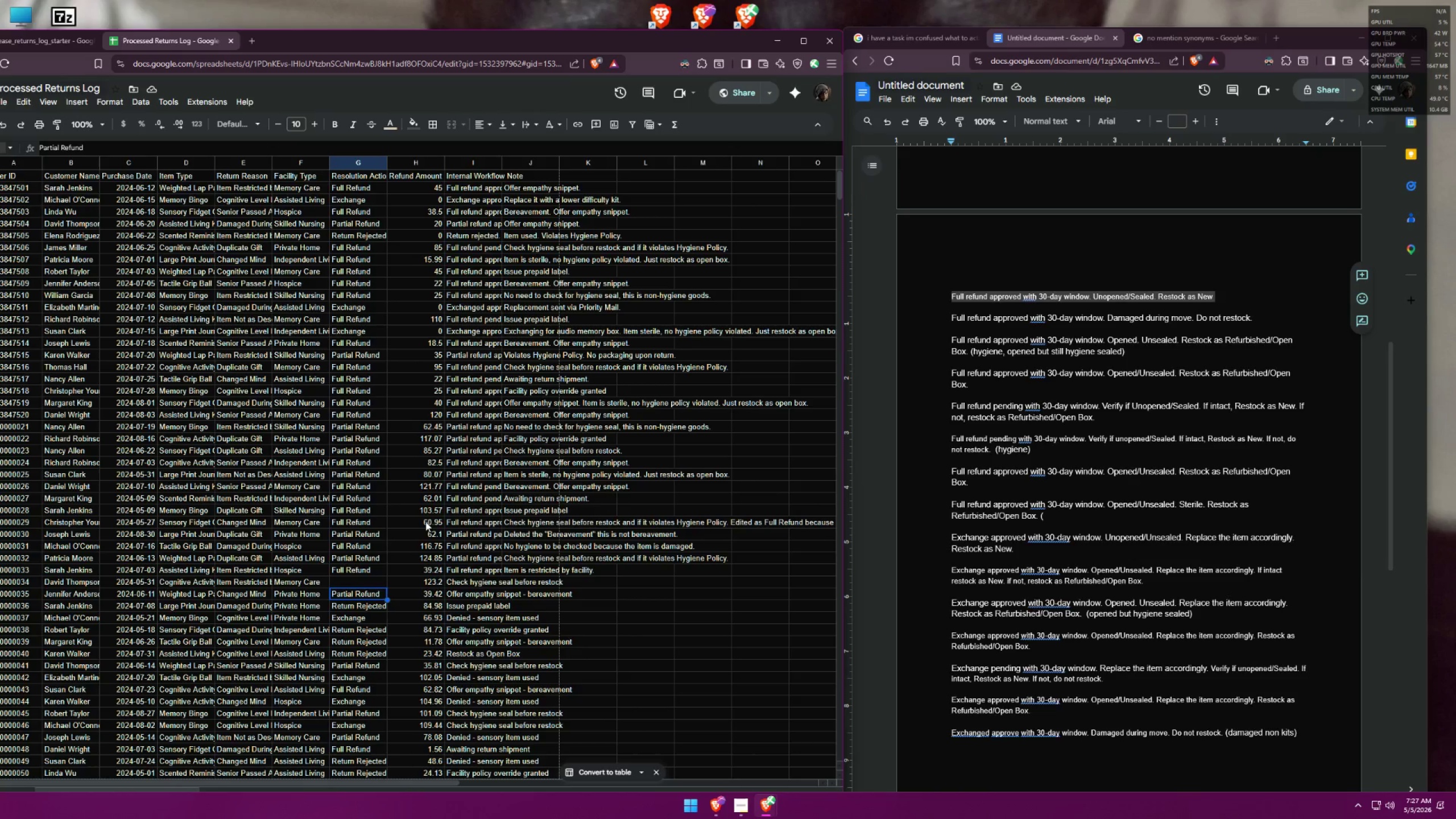 
scroll: coordinate [433, 530], scroll_direction: down, amount: 3.0
 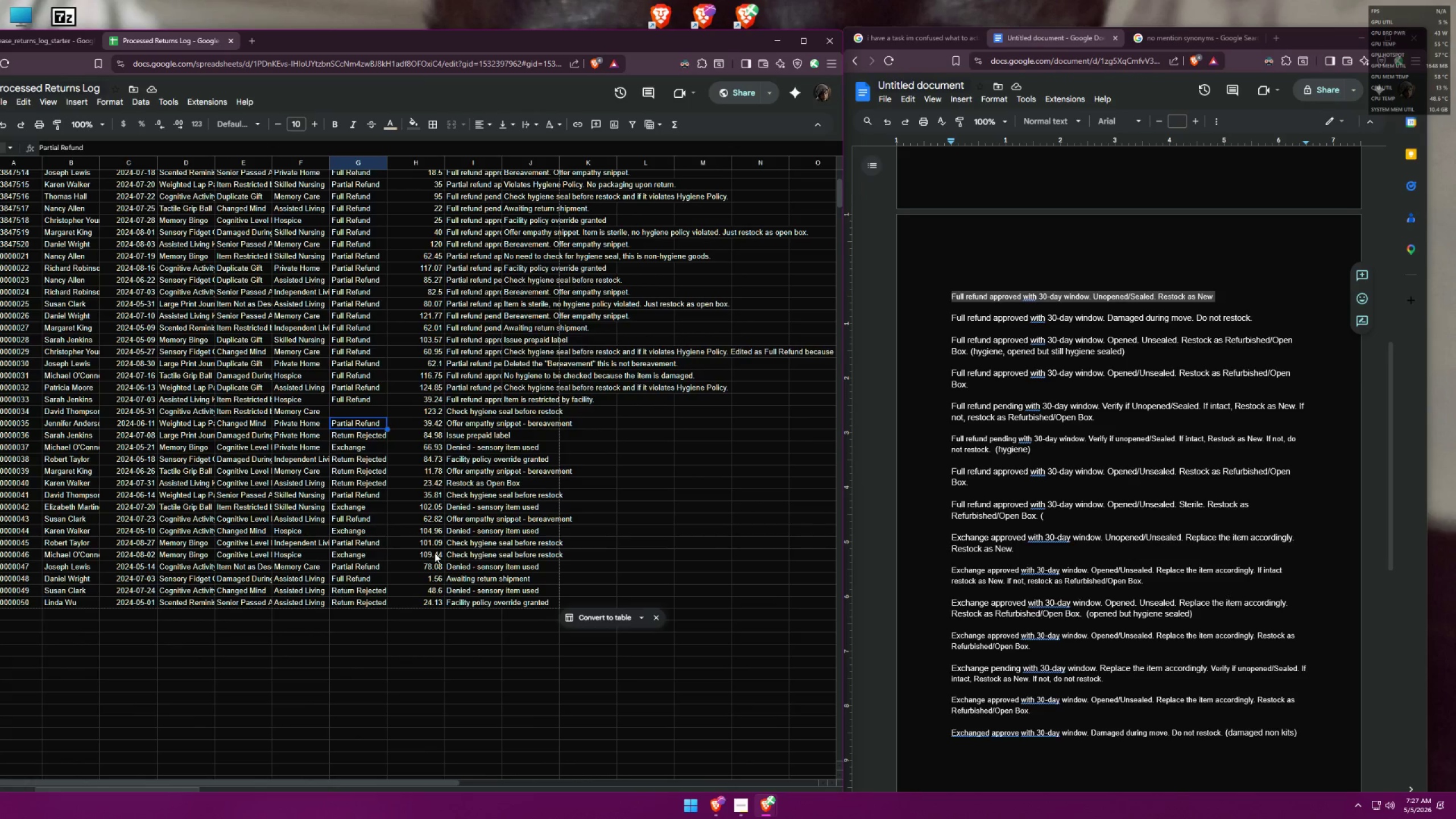 
scroll: coordinate [446, 545], scroll_direction: up, amount: 1.0
 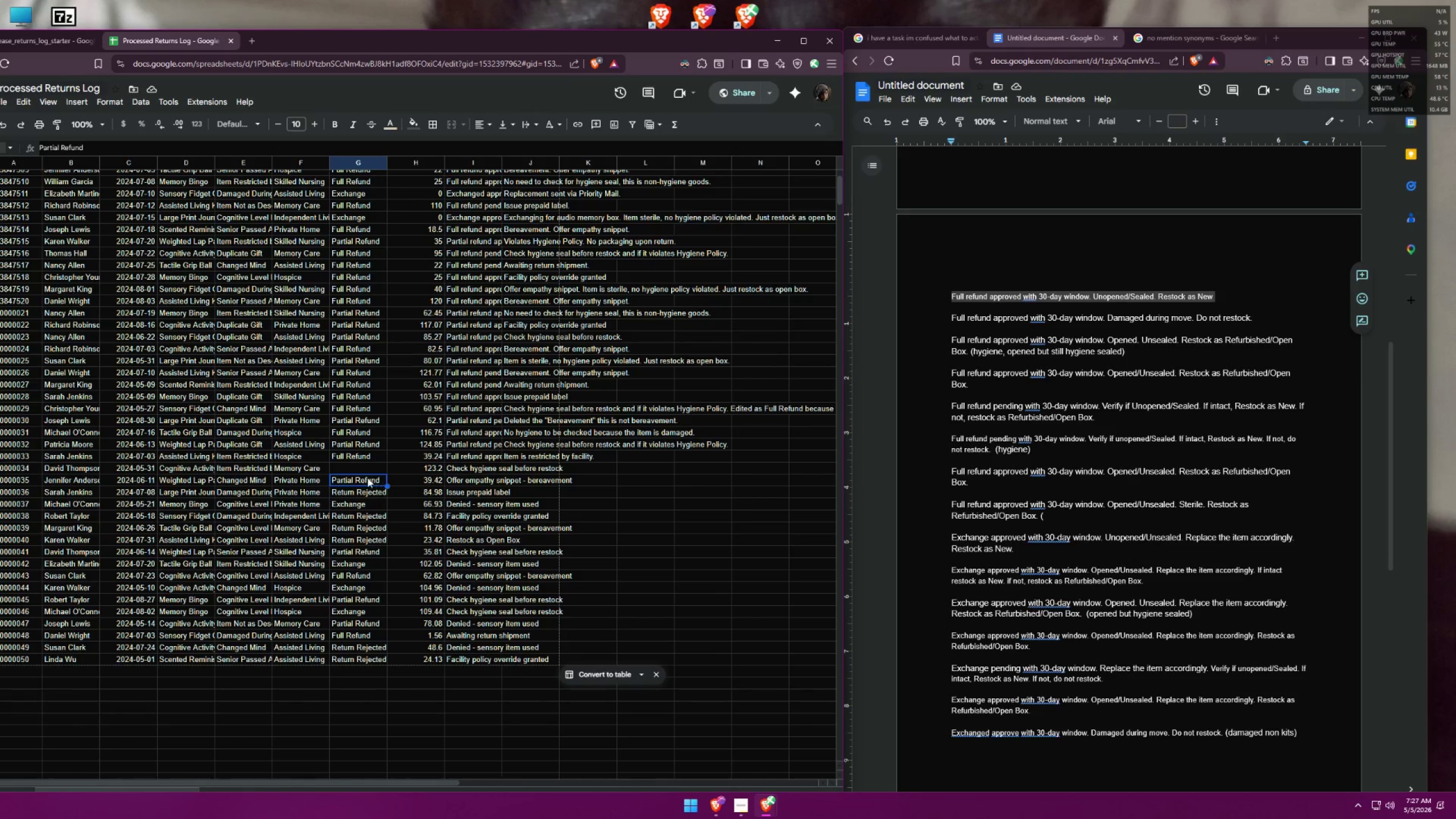 
left_click([351, 467])
 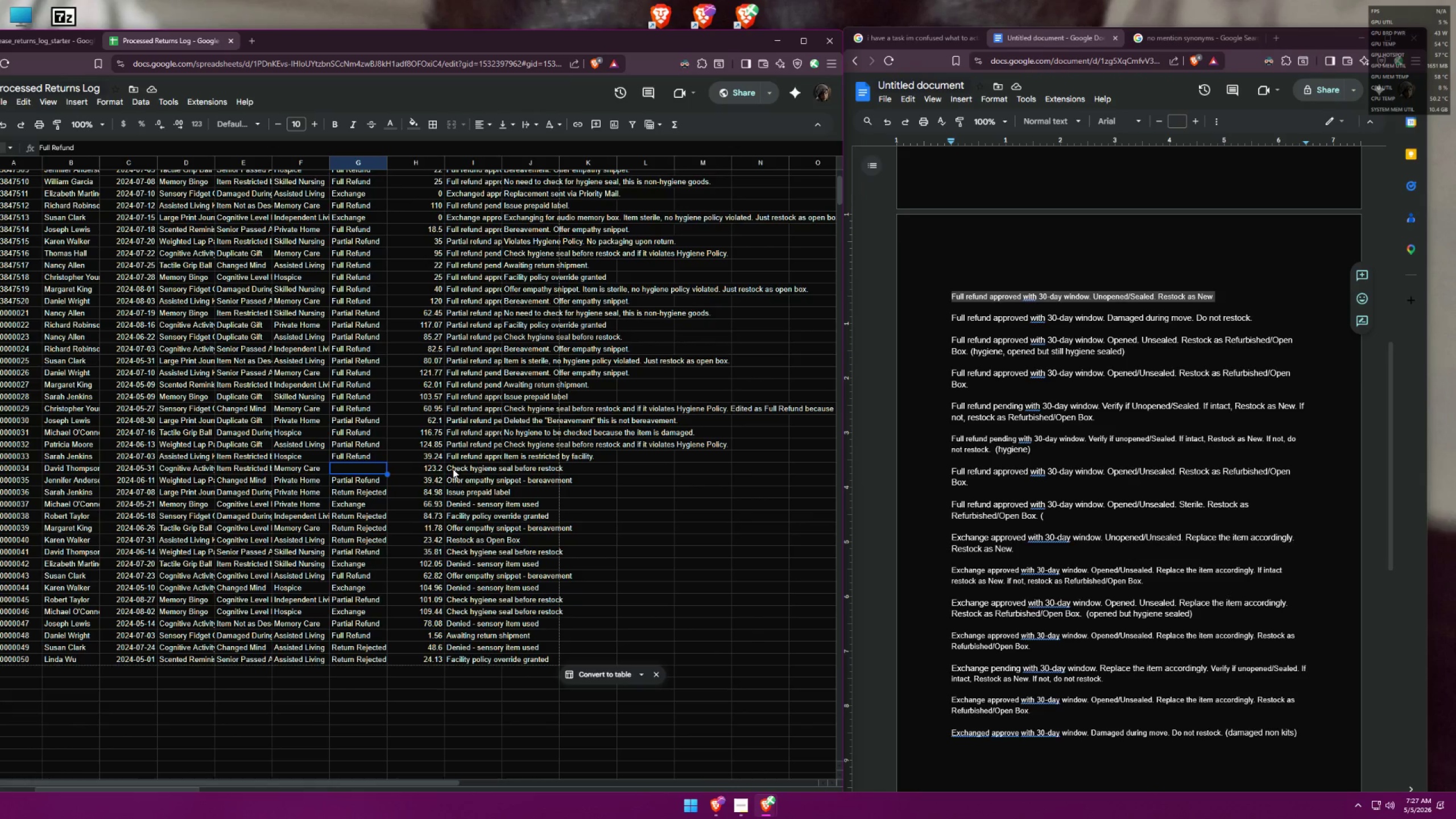 
double_click([462, 471])
 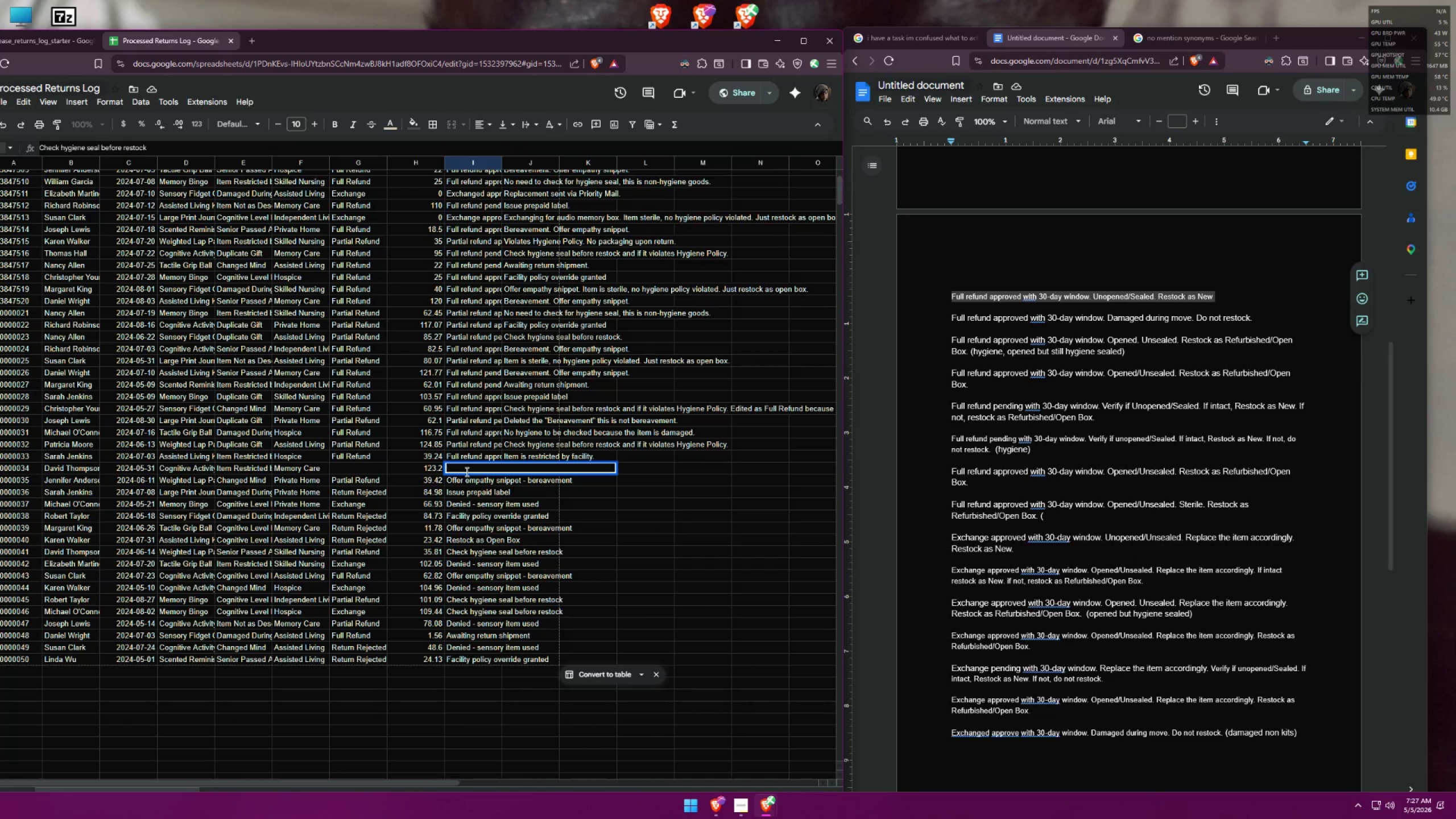 
key(Control+A)
 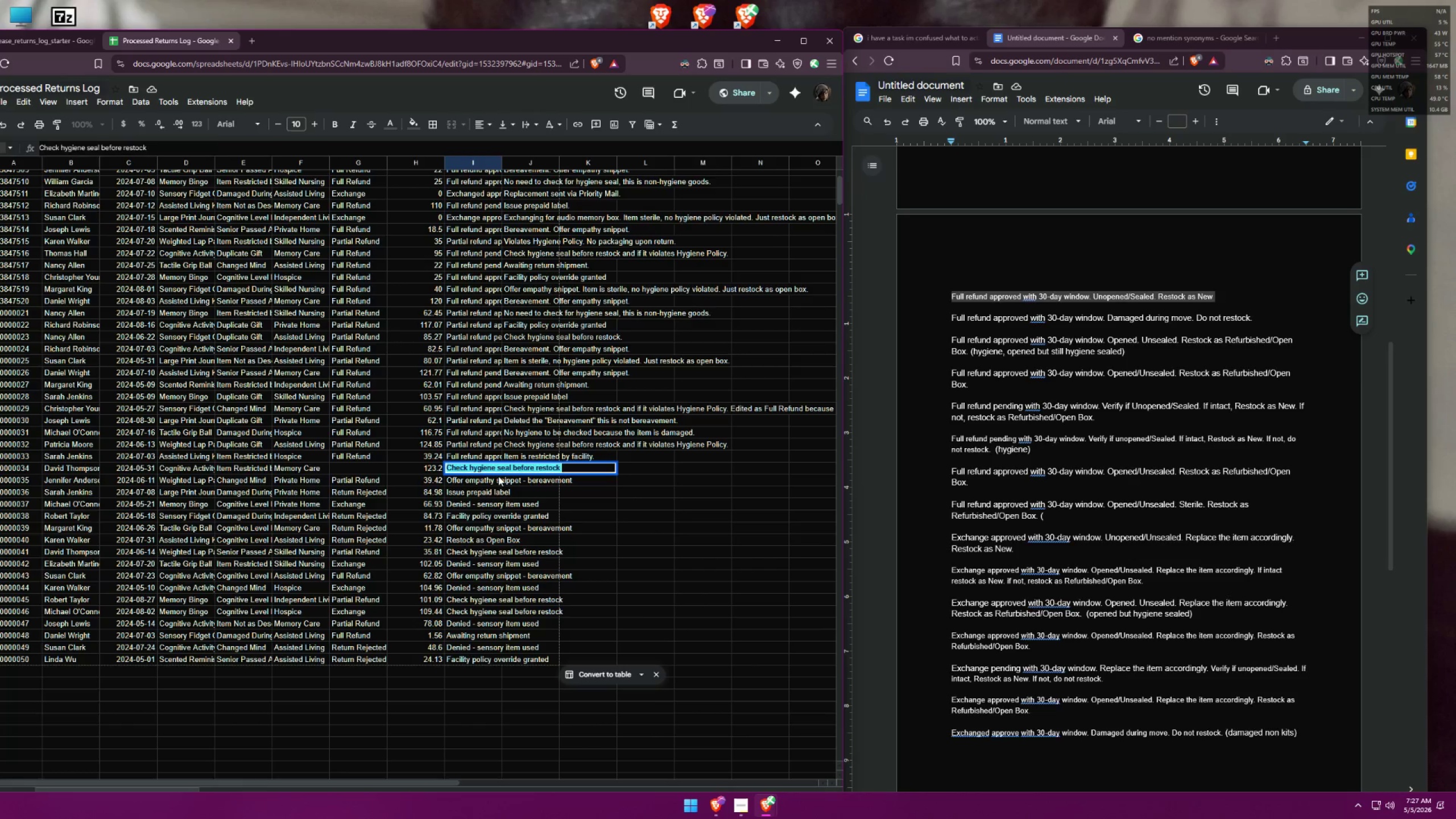 
key(Control+V)
 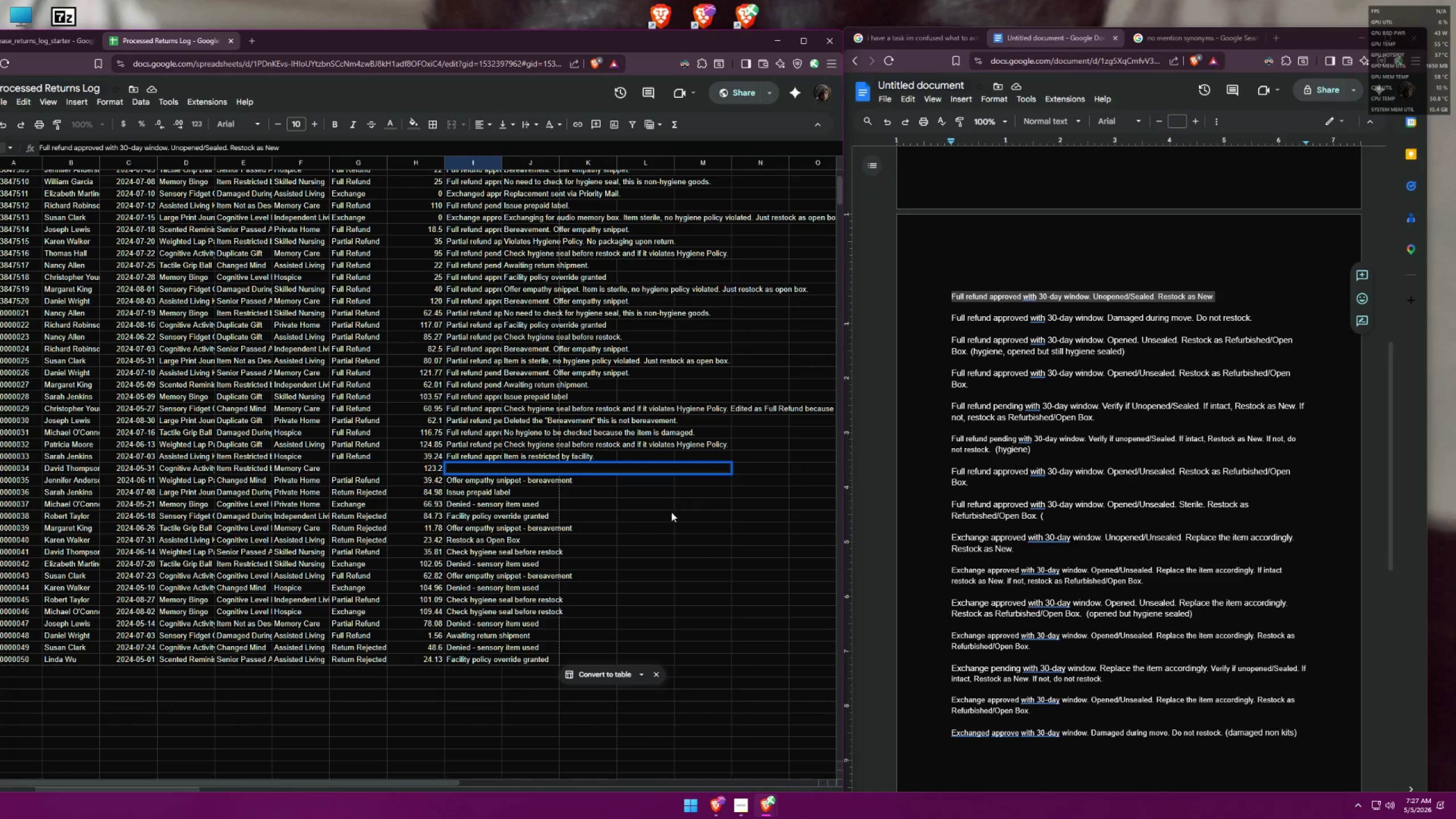 
key(Backspace)
 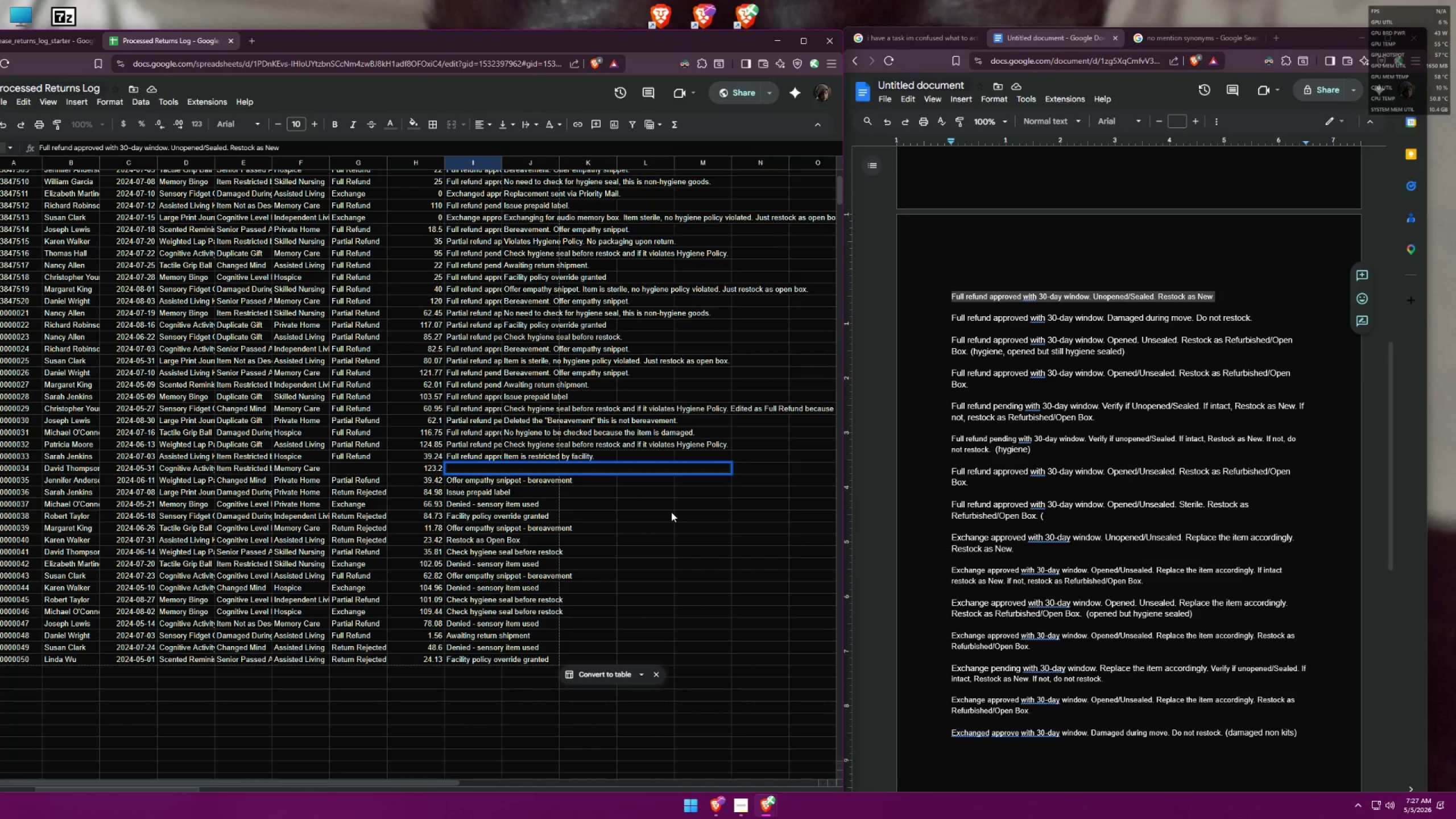 
key(Period)
 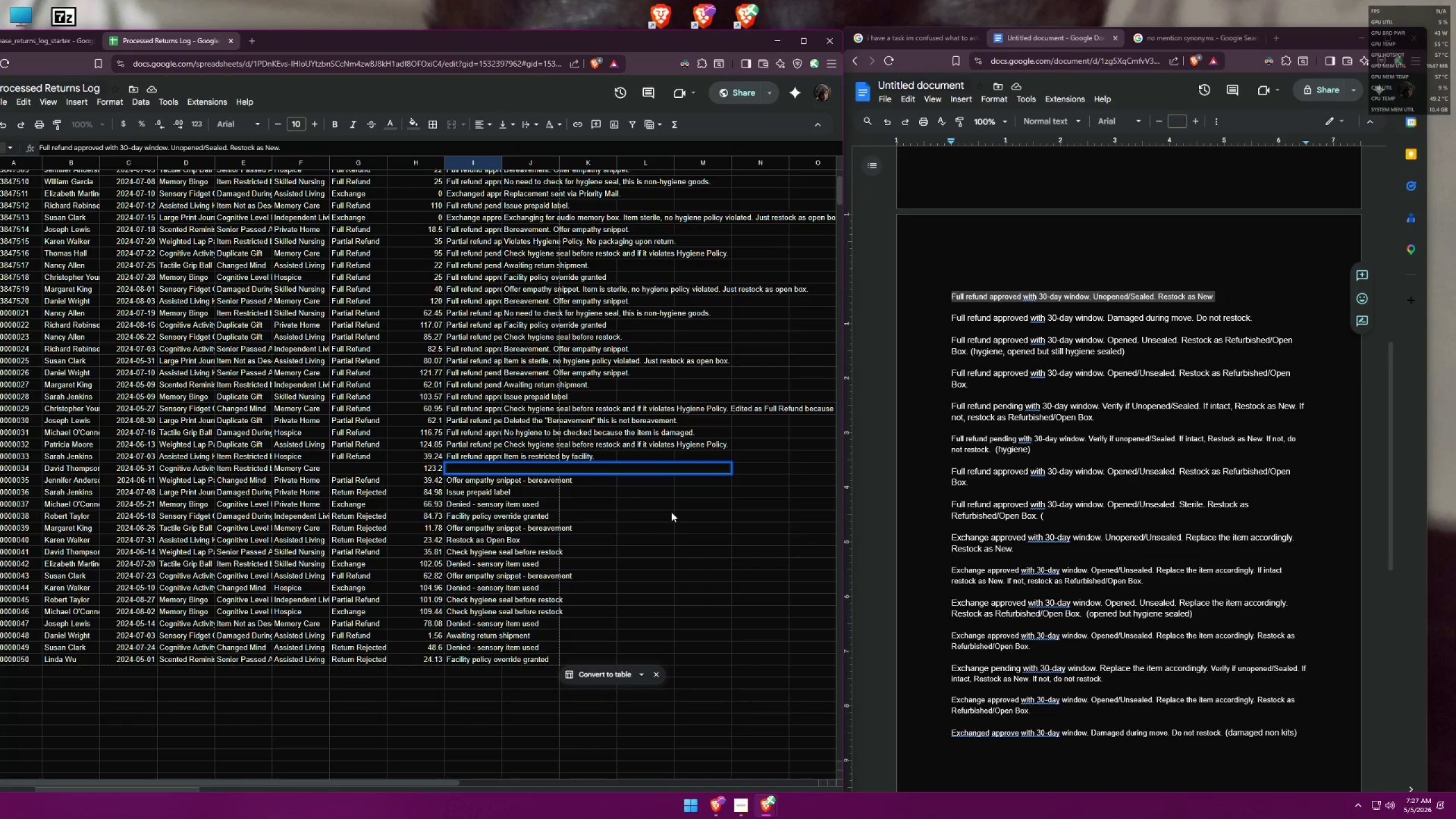 
left_click([671, 511])
 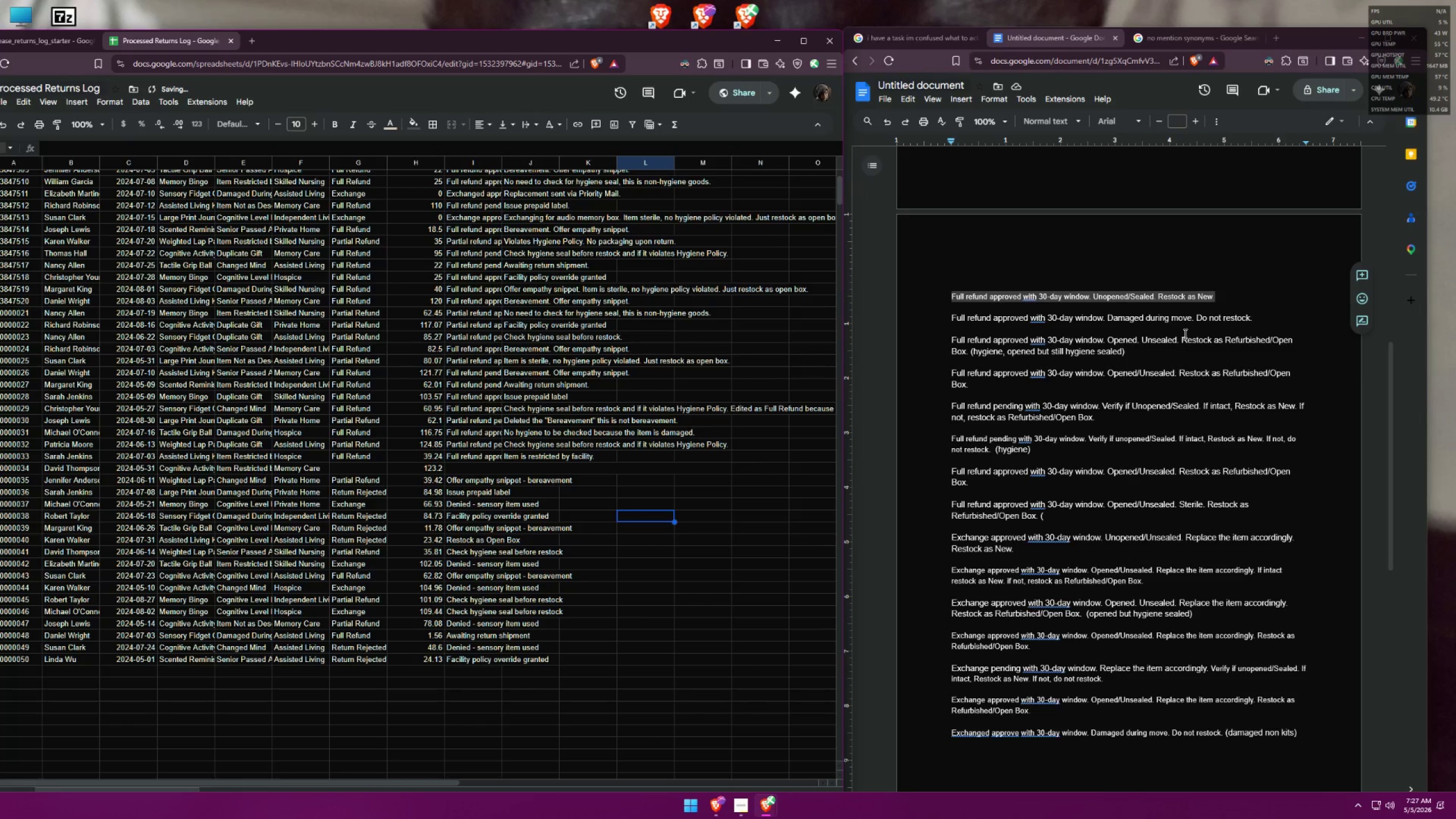 
left_click([1222, 295])
 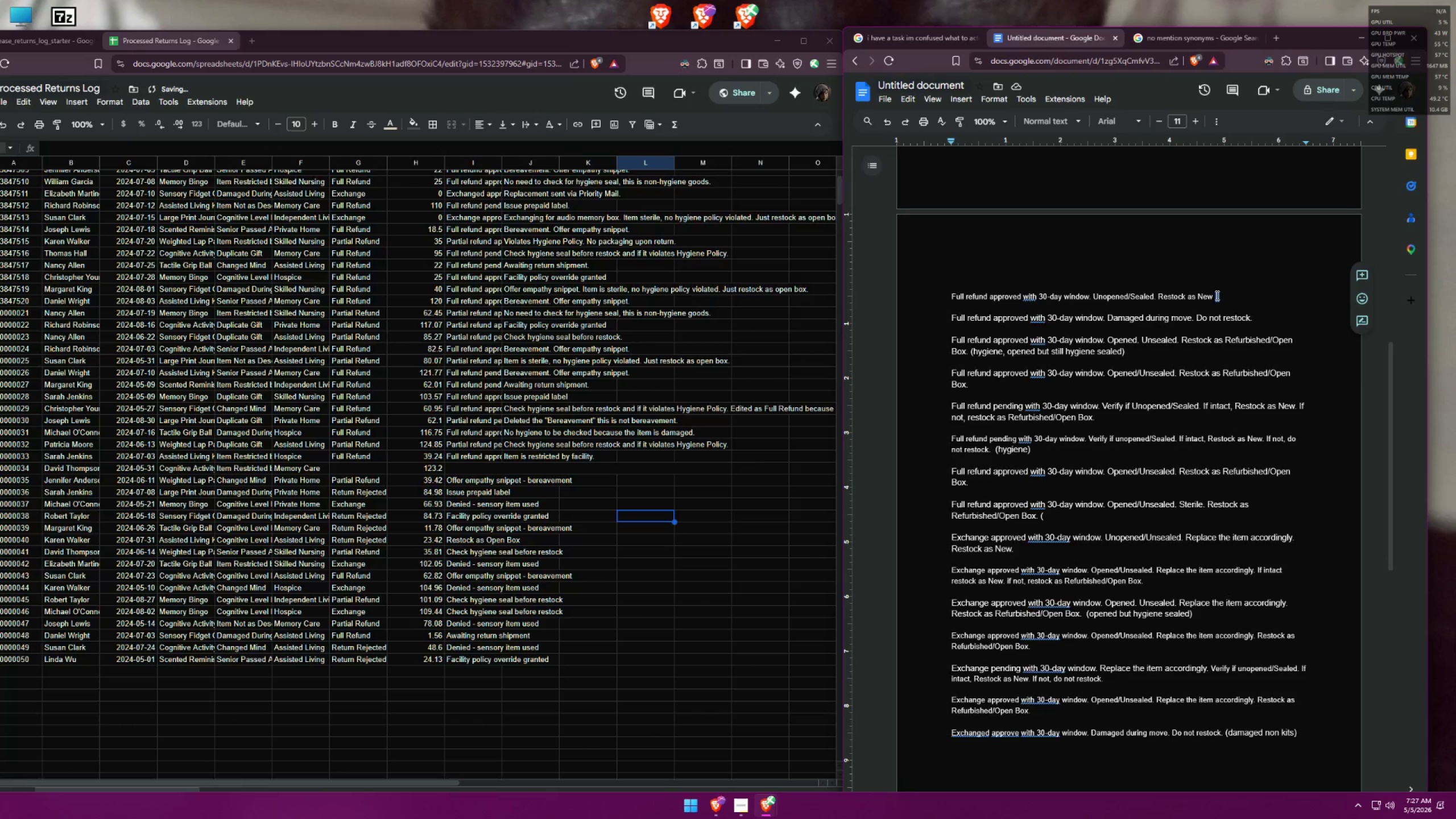 
key(Backspace)
 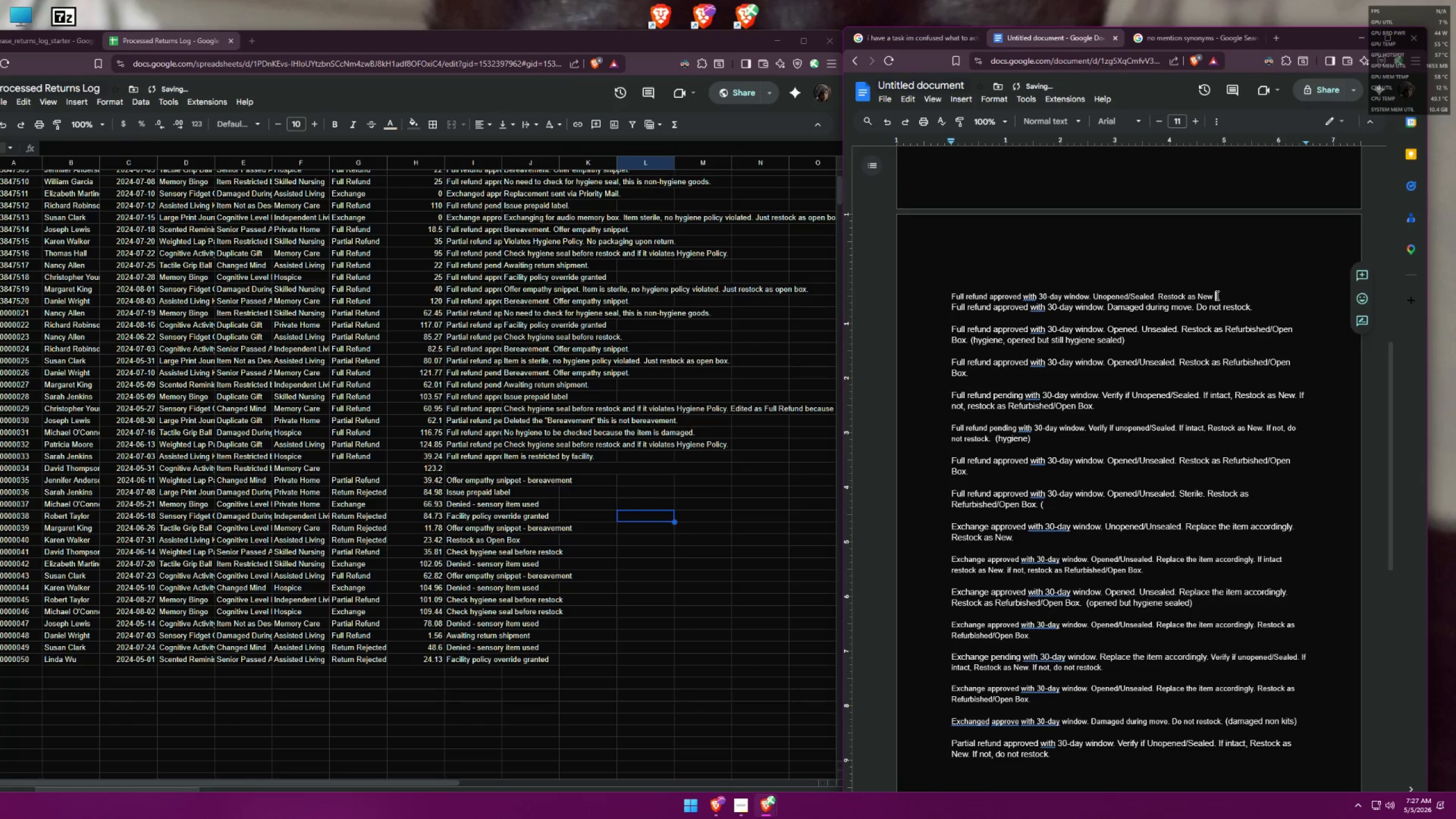 
key(Backspace)
 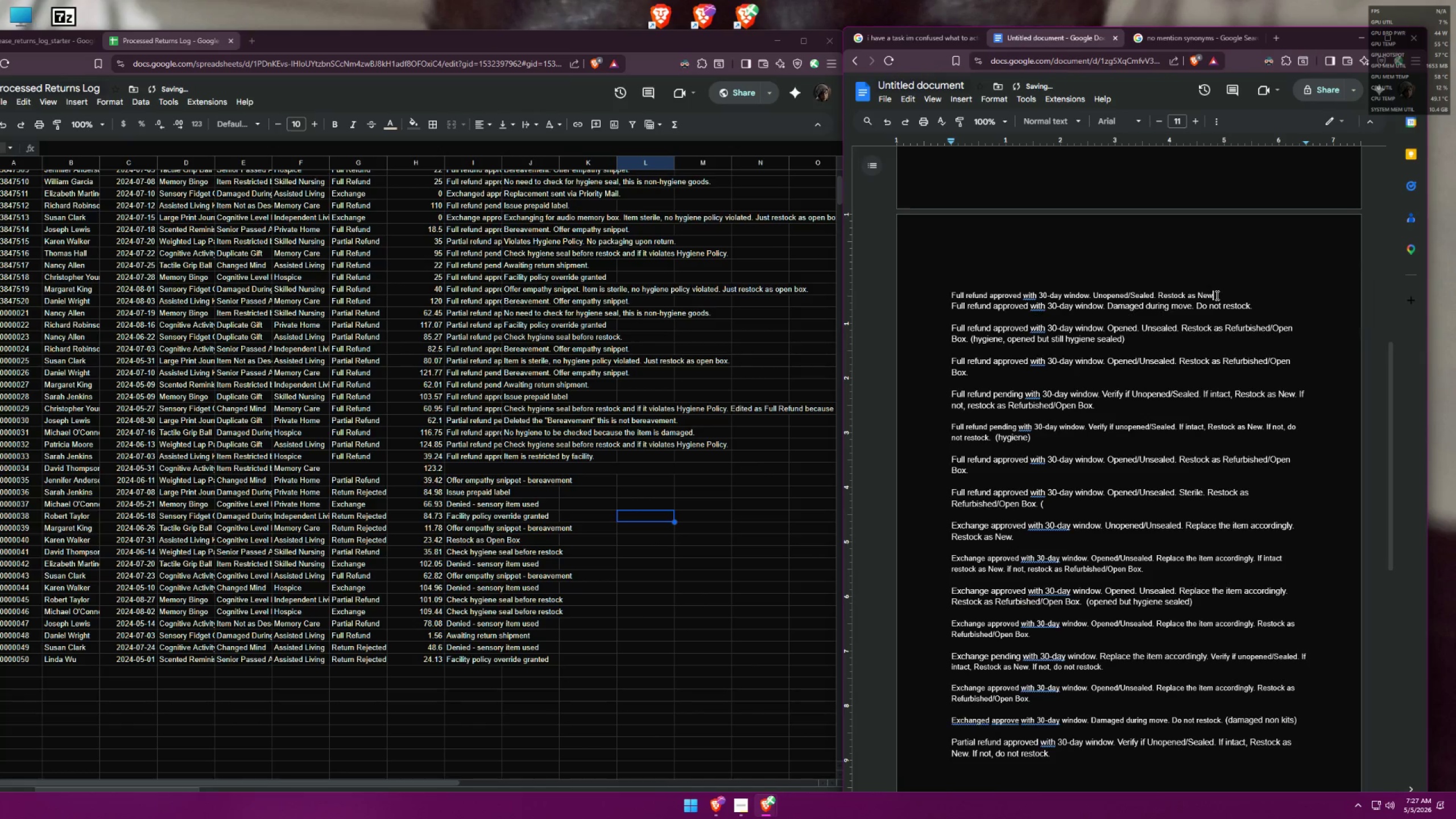 
key(Period)
 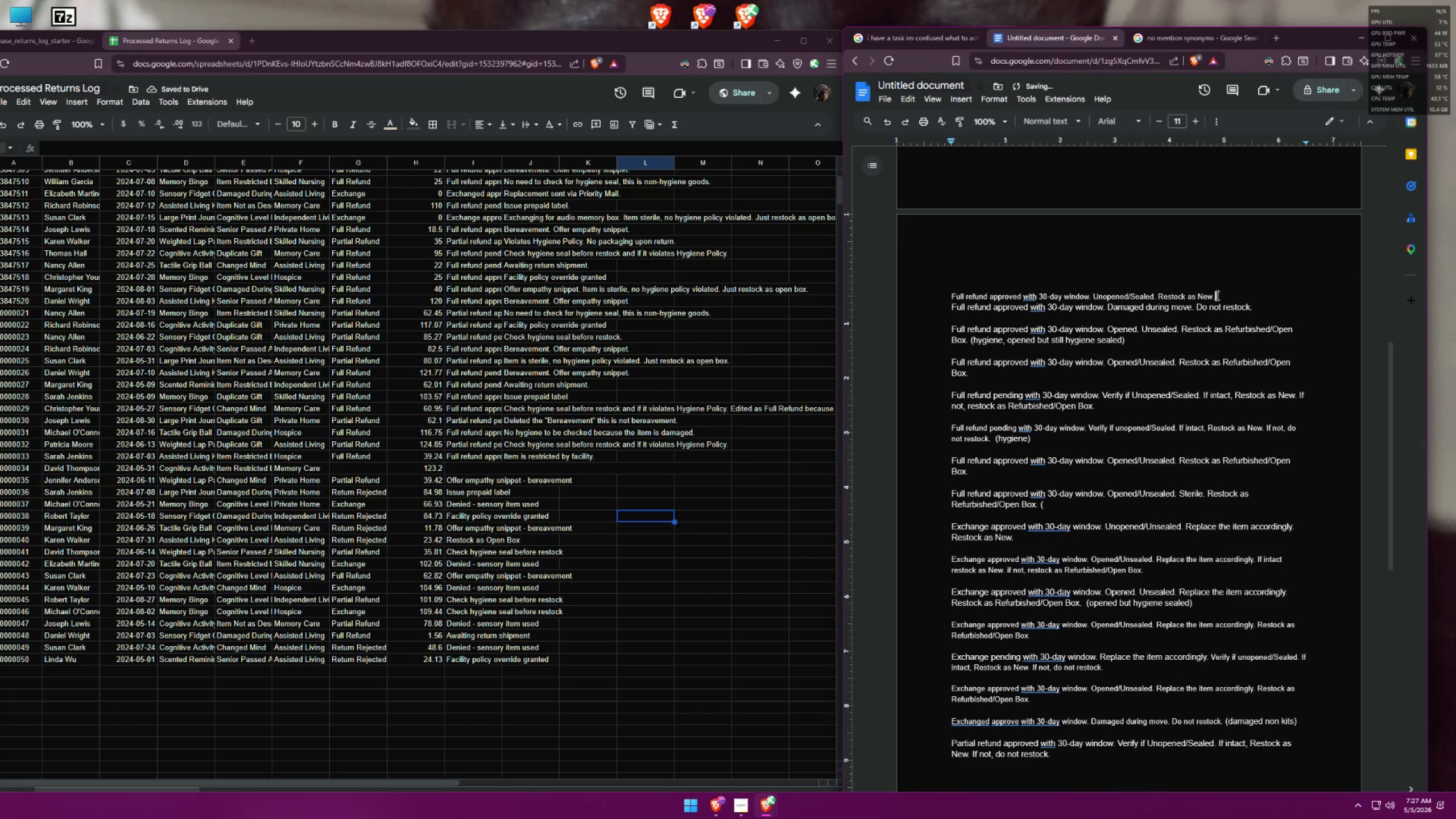 
key(Backspace)
 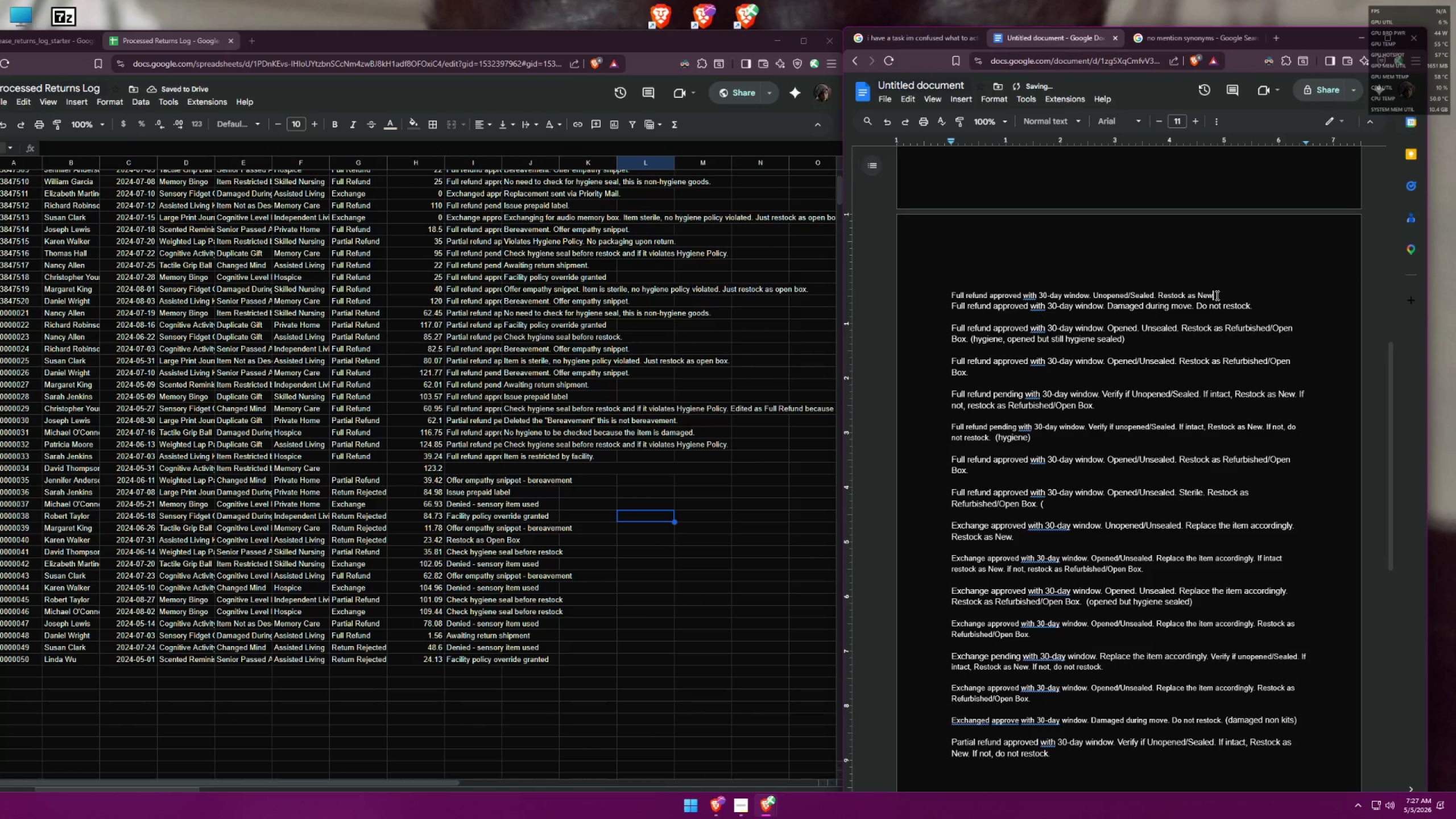 
key(Period)
 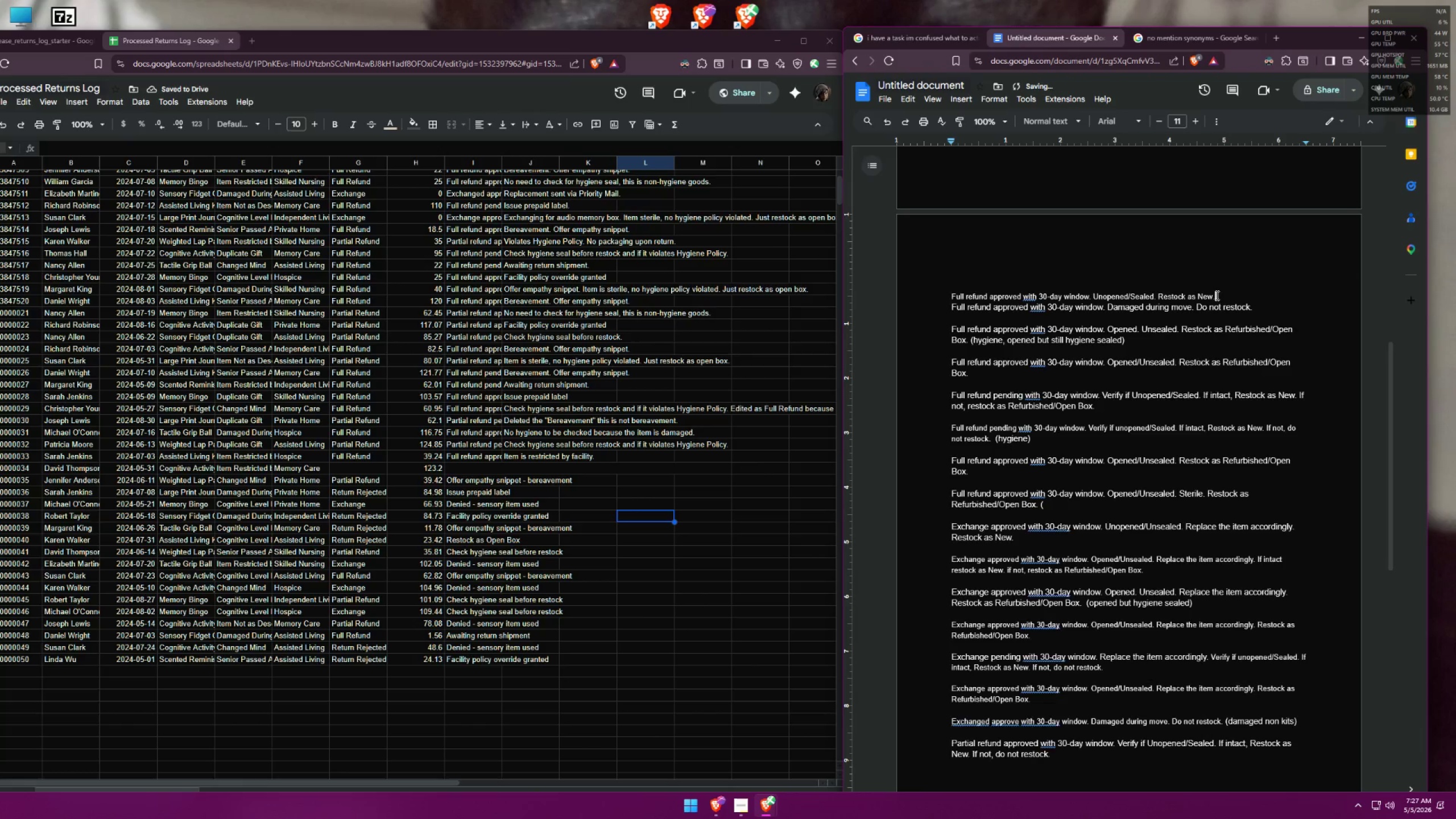 
key(Enter)
 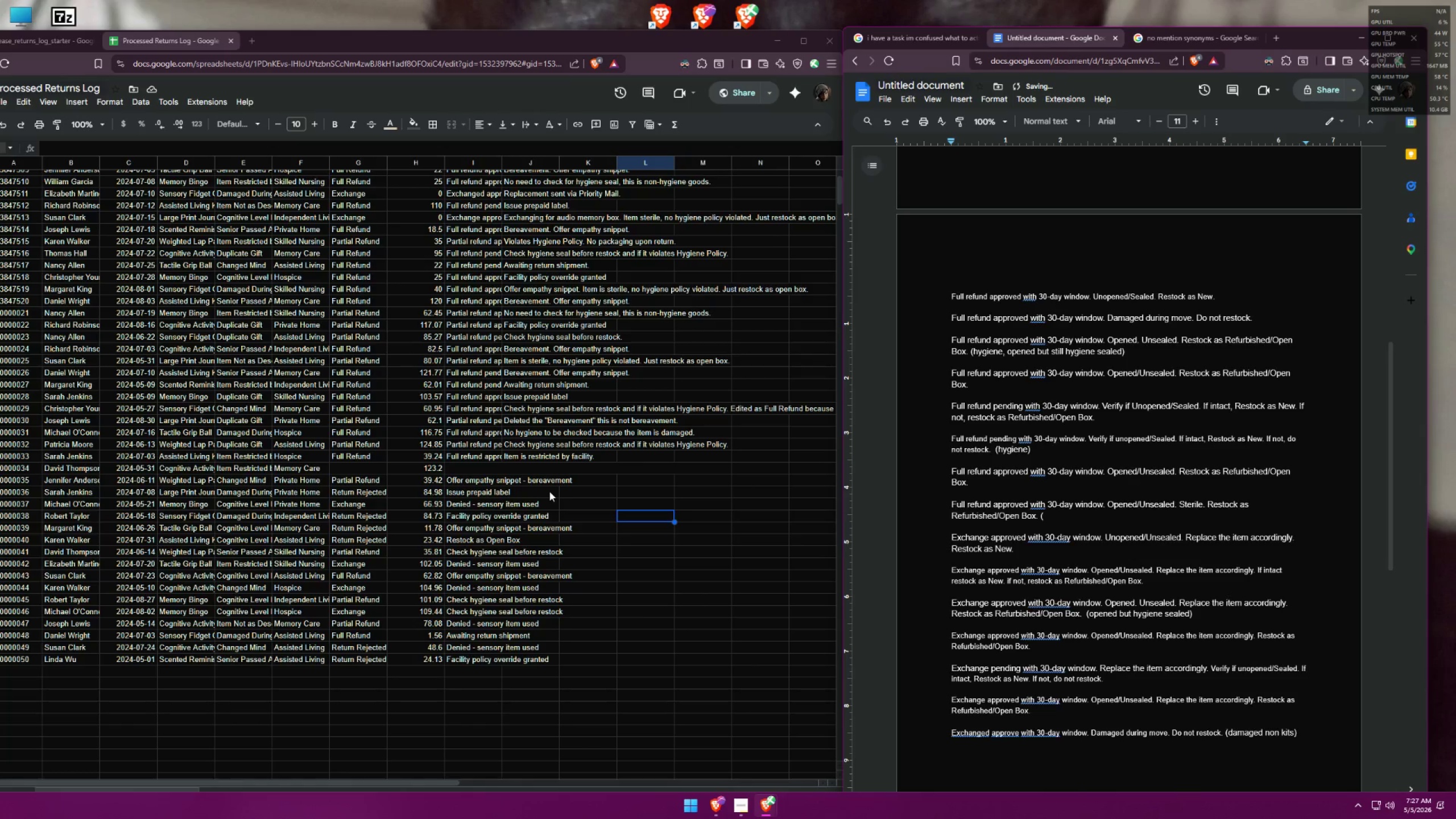 
left_click([461, 468])
 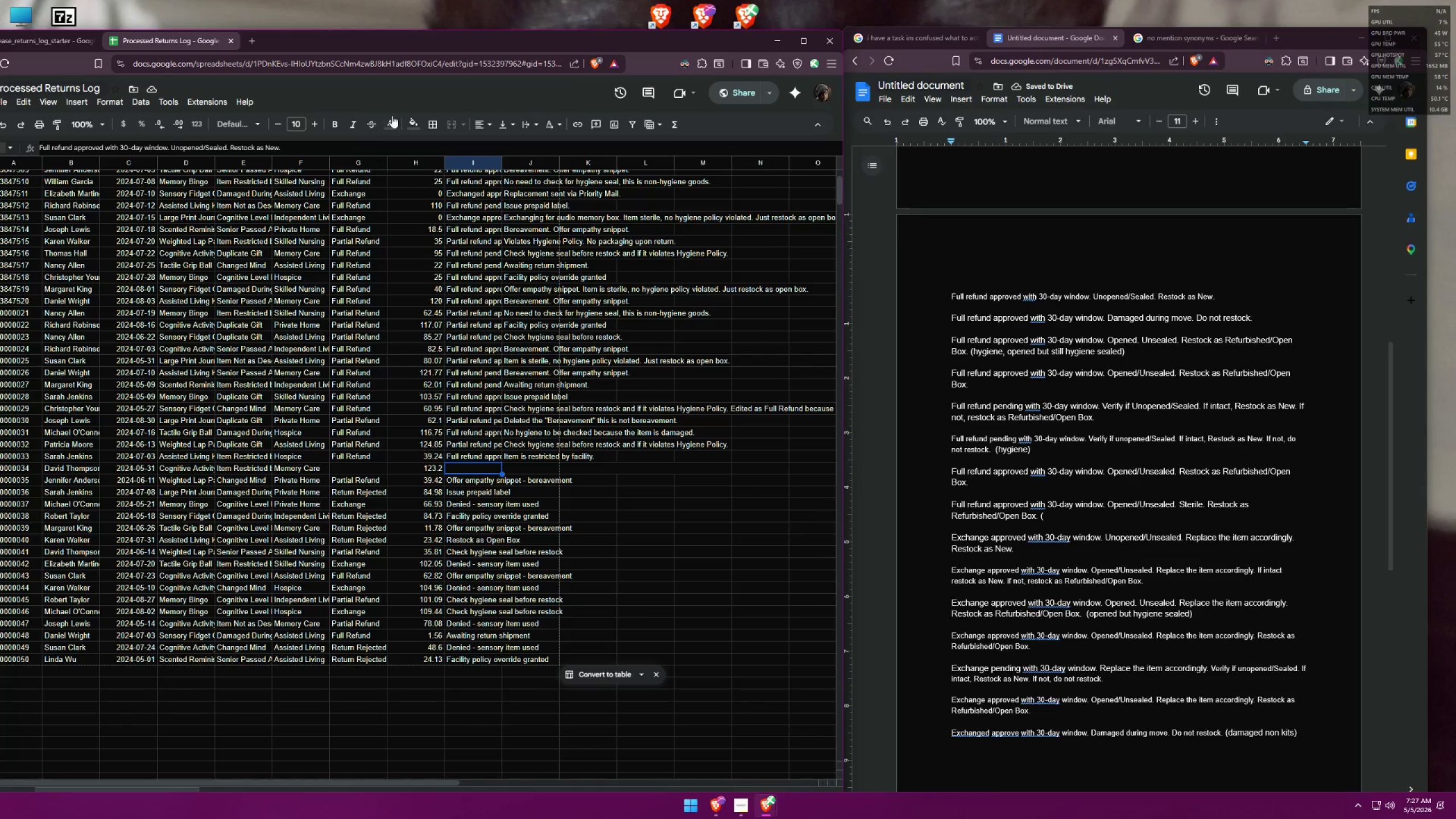 
left_click([387, 122])
 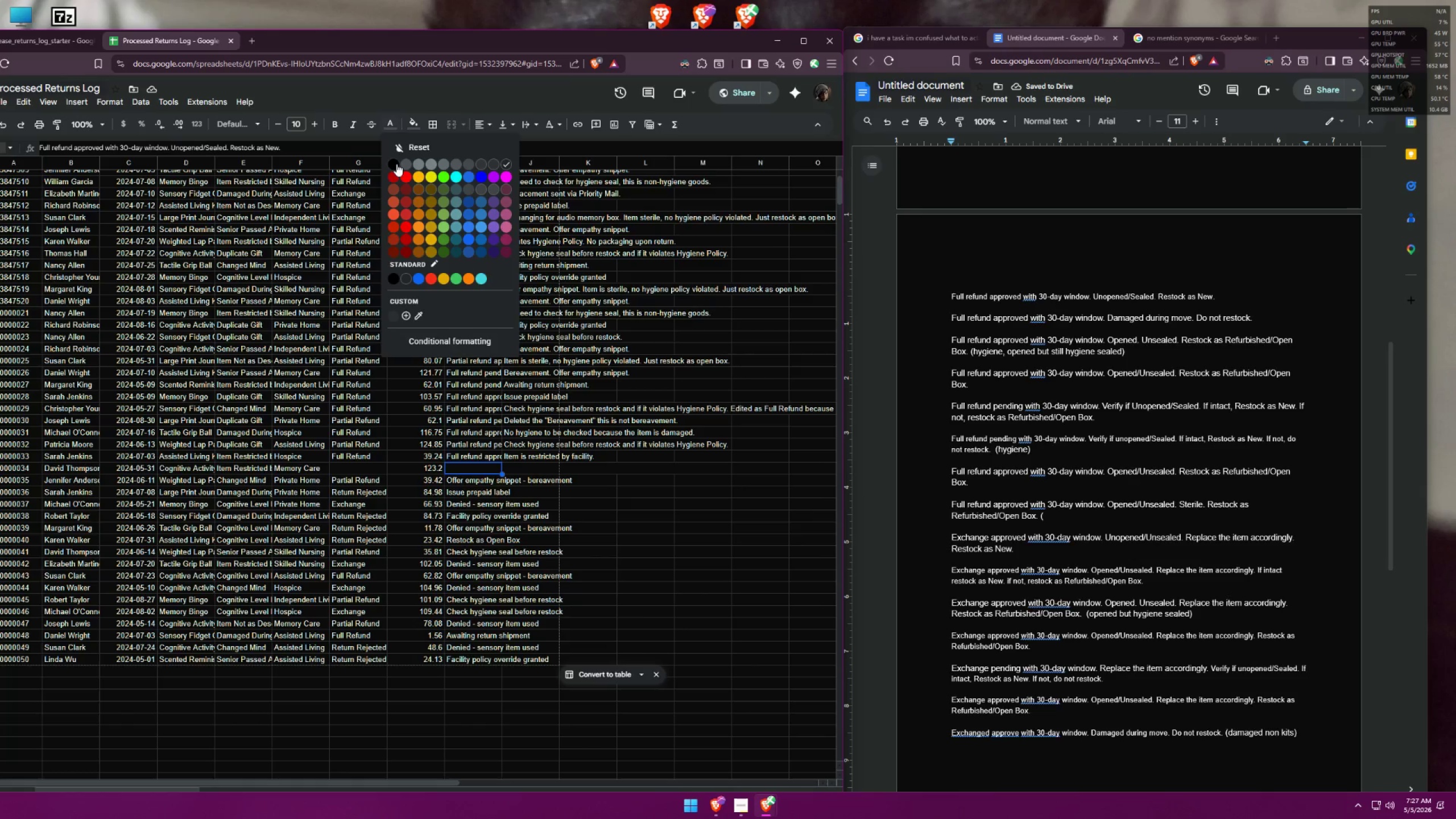 
left_click([396, 164])
 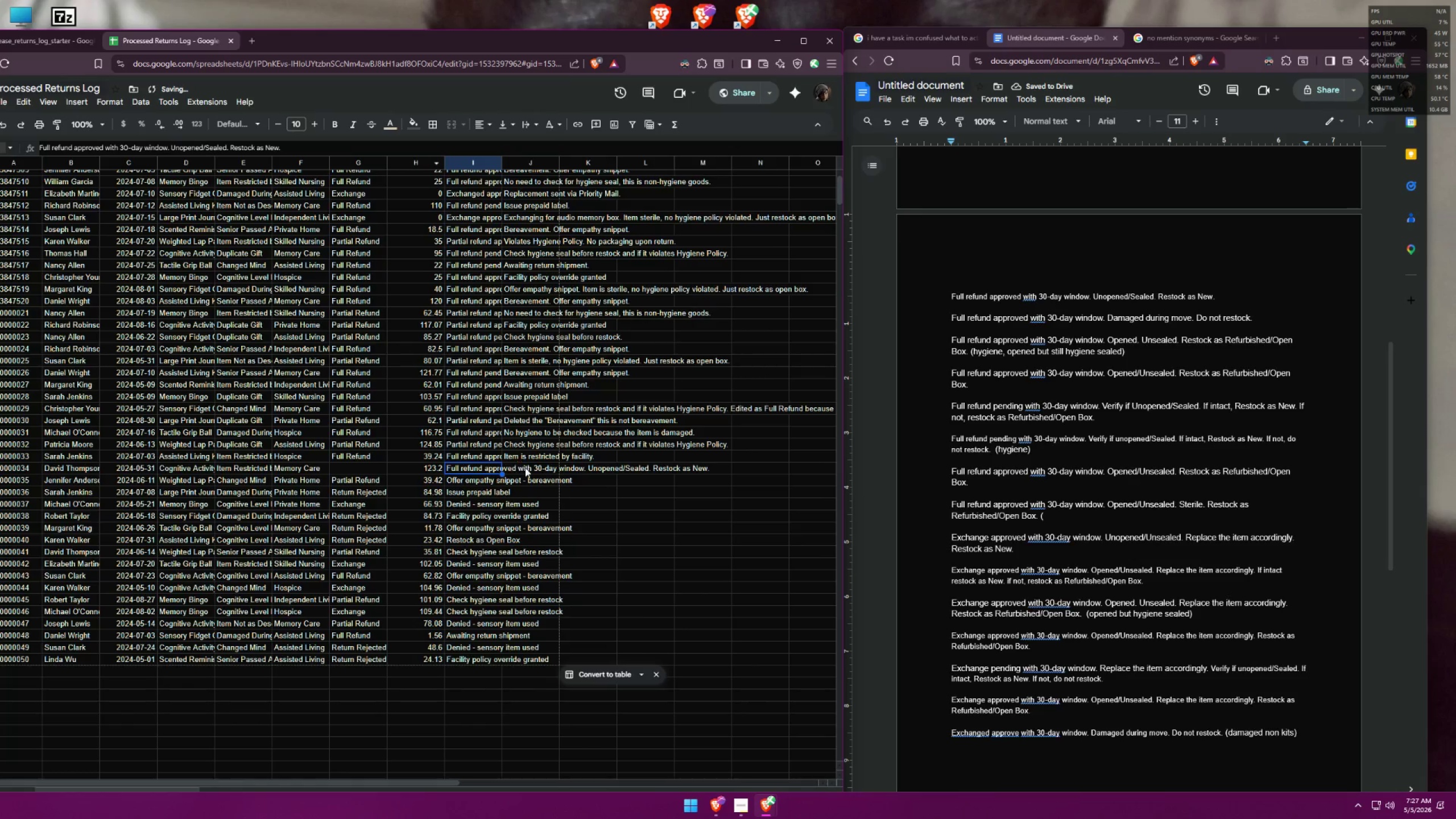 
double_click([526, 468])
 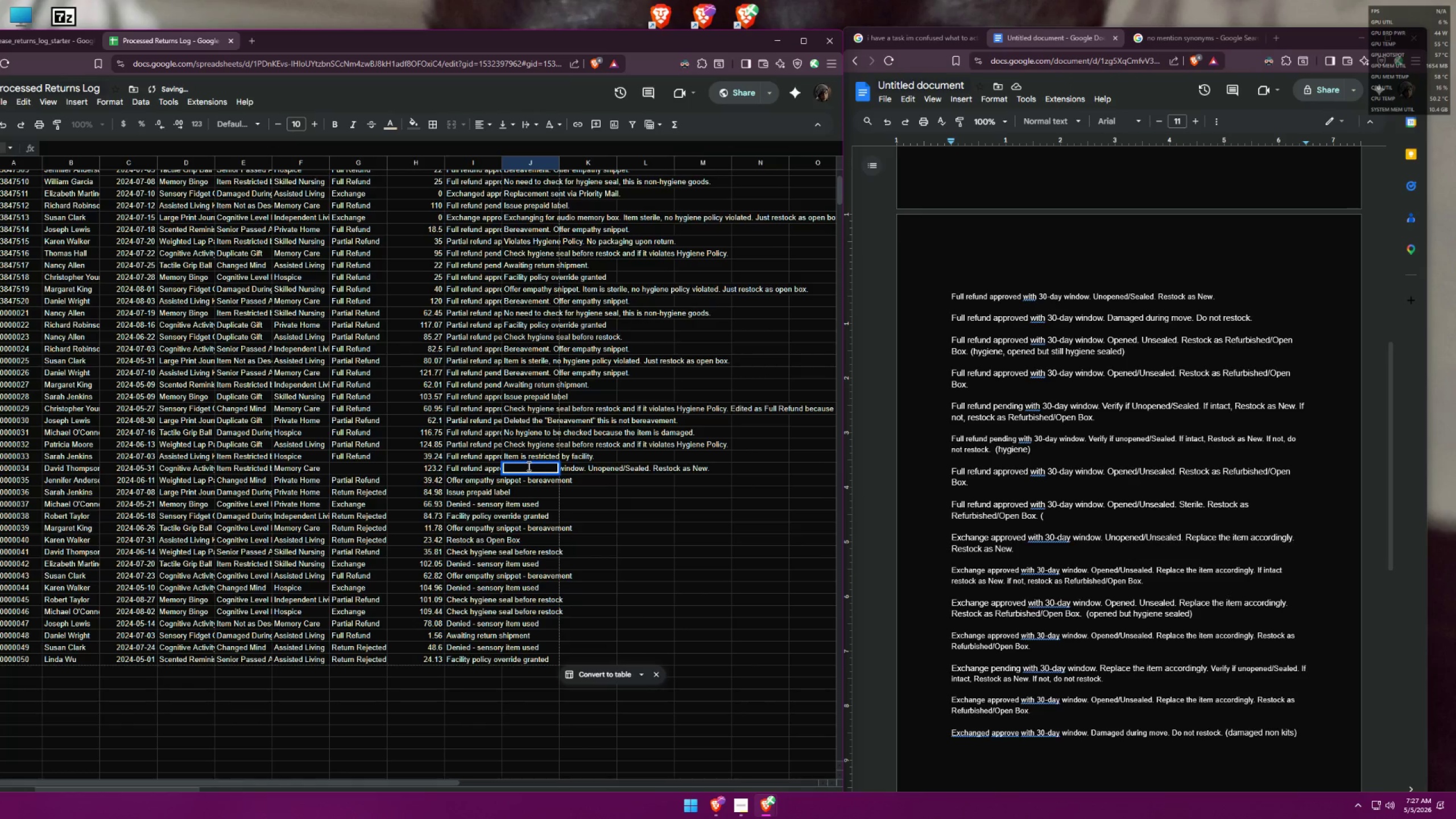 
type(Item is res)
 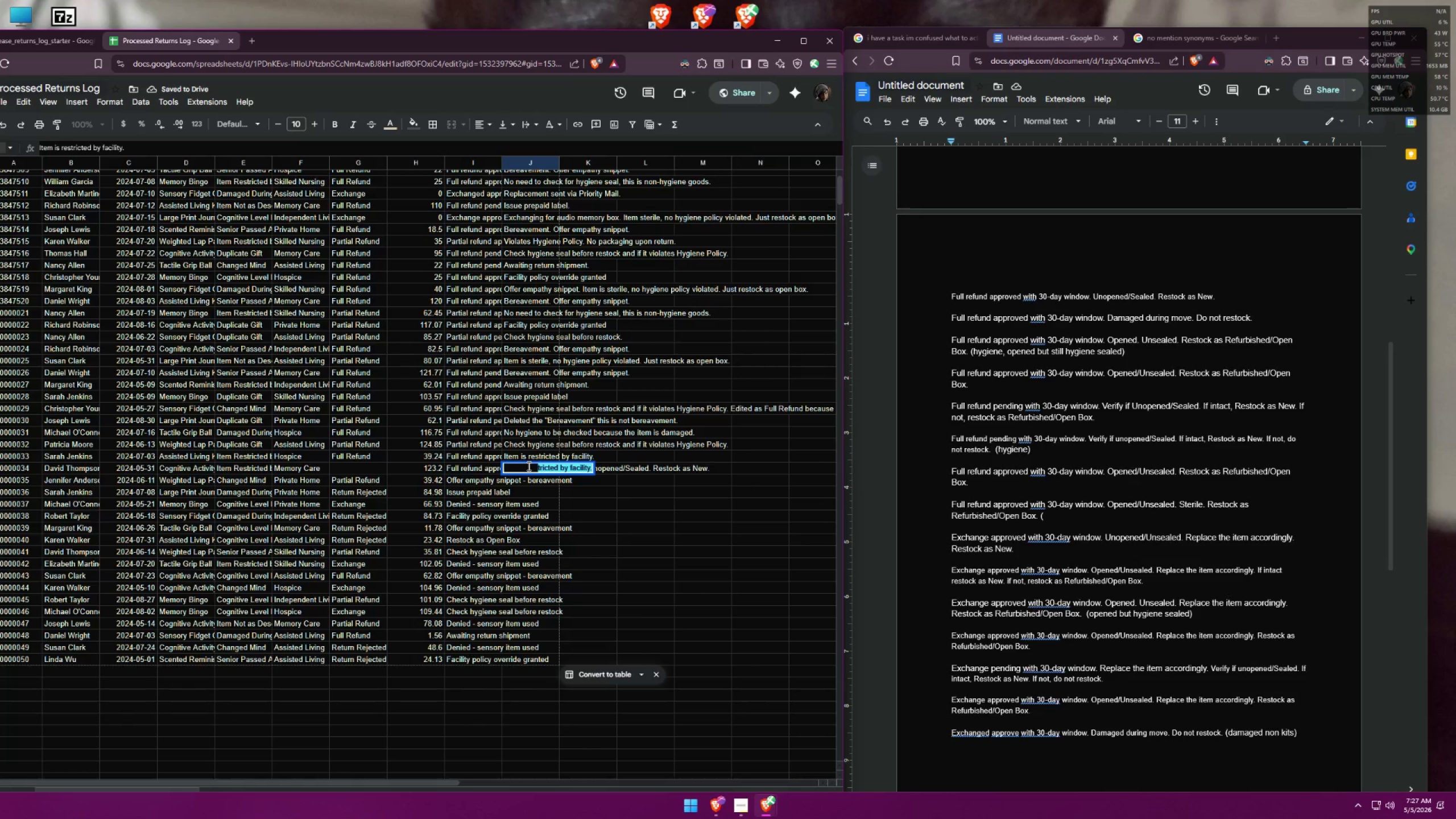 
key(Enter)
 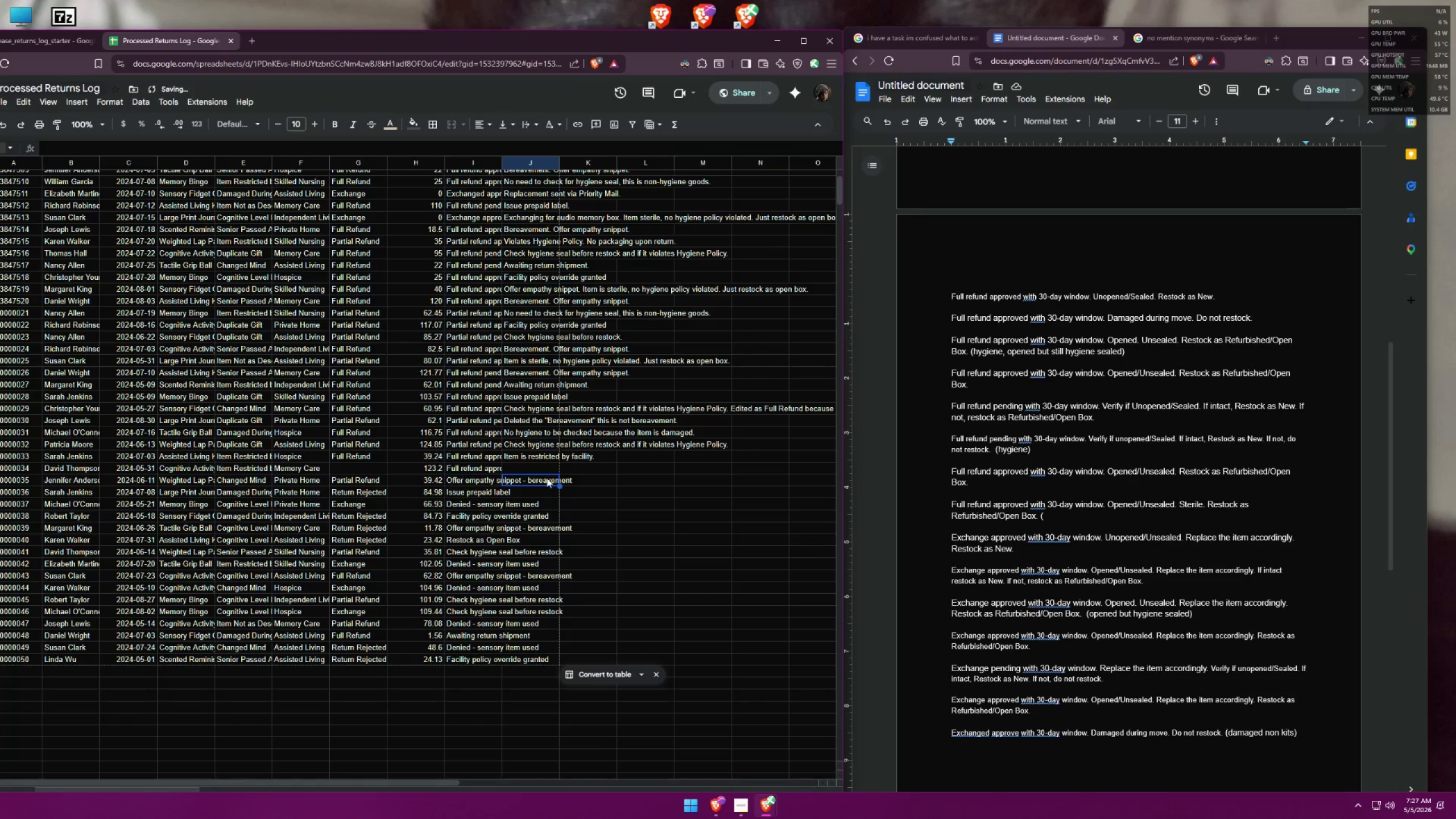 
left_click([545, 470])
 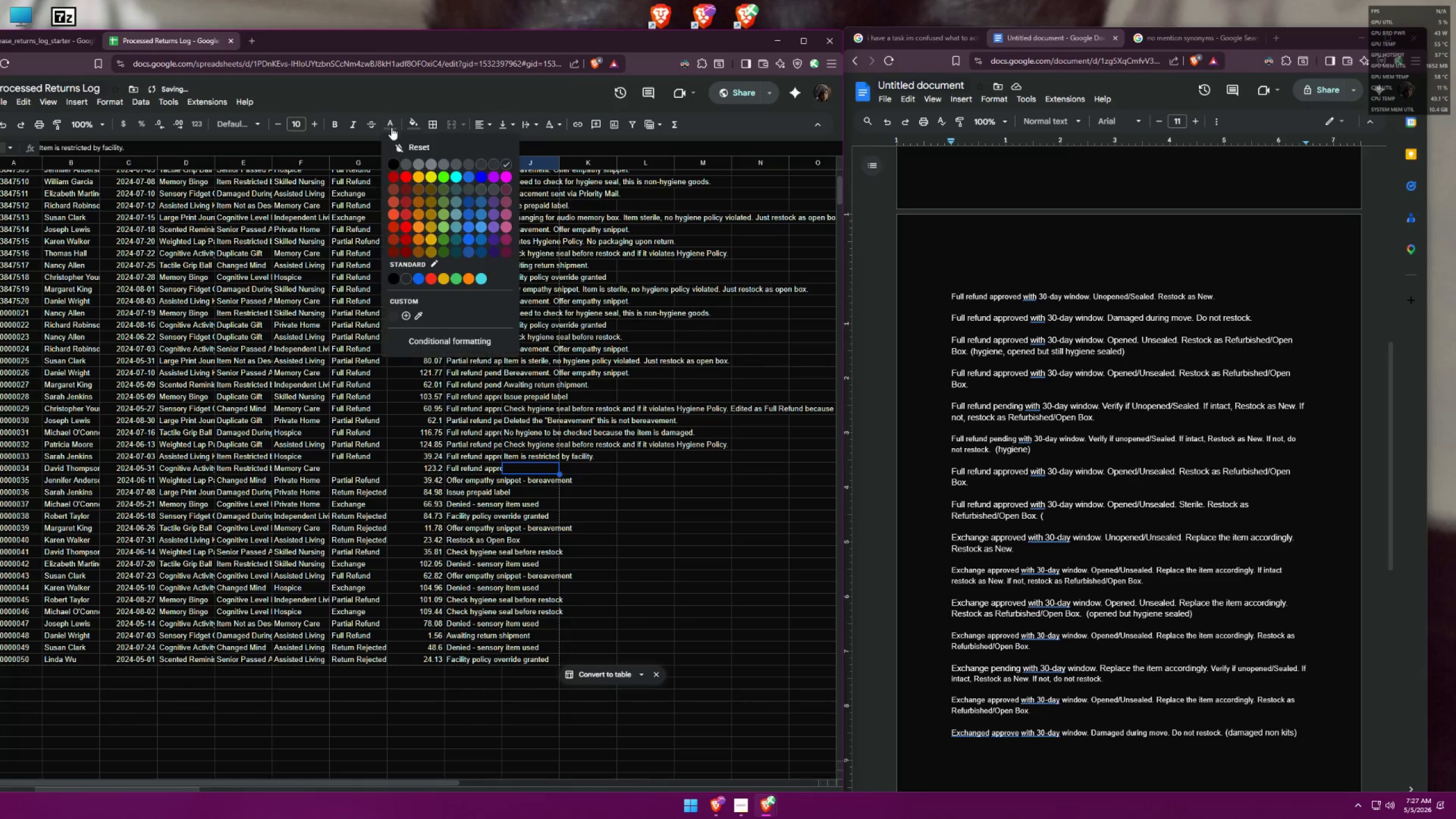 
double_click([390, 163])
 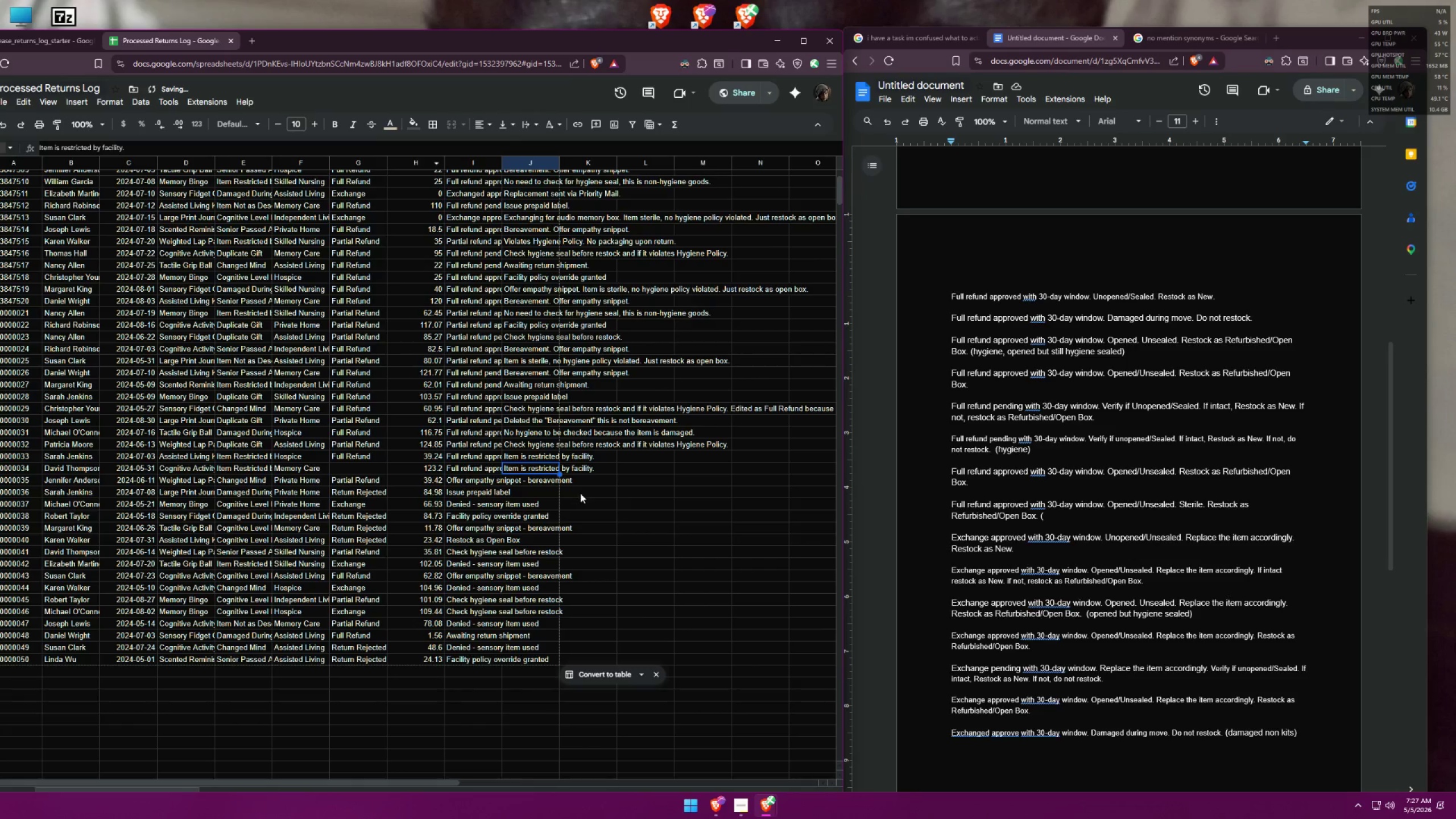 
left_click([589, 489])
 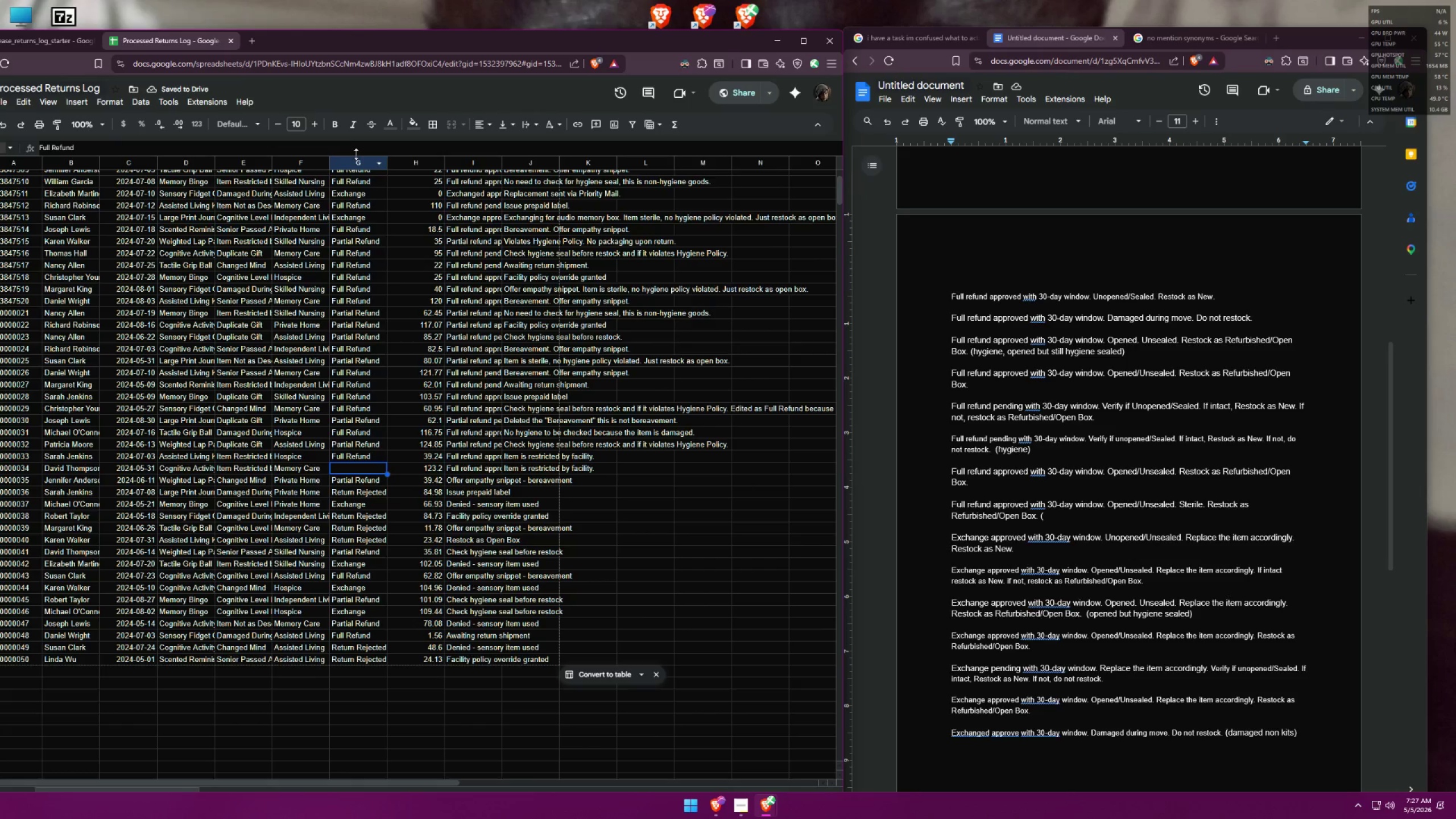 
left_click([333, 120])
 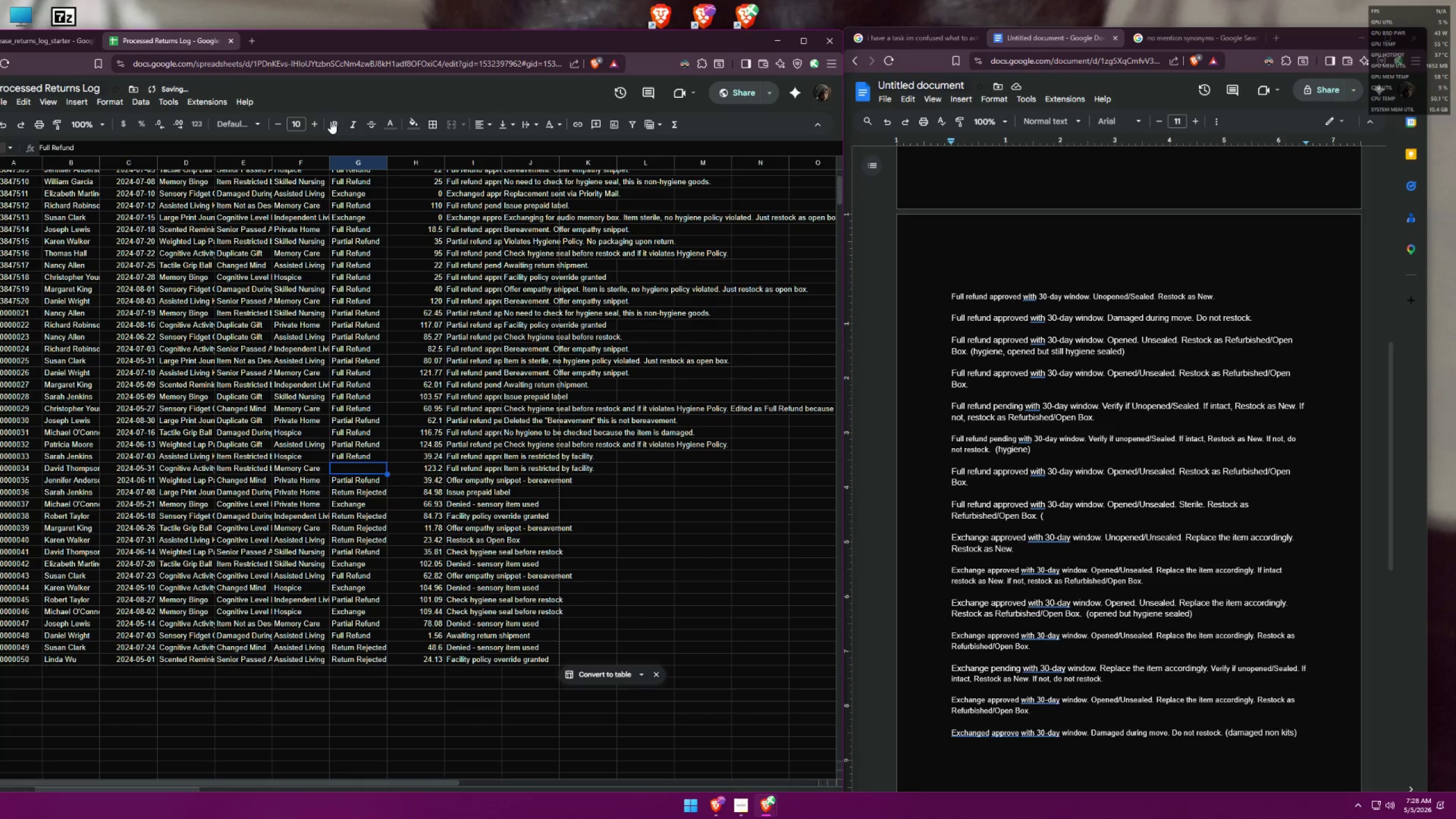 
left_click([386, 122])
 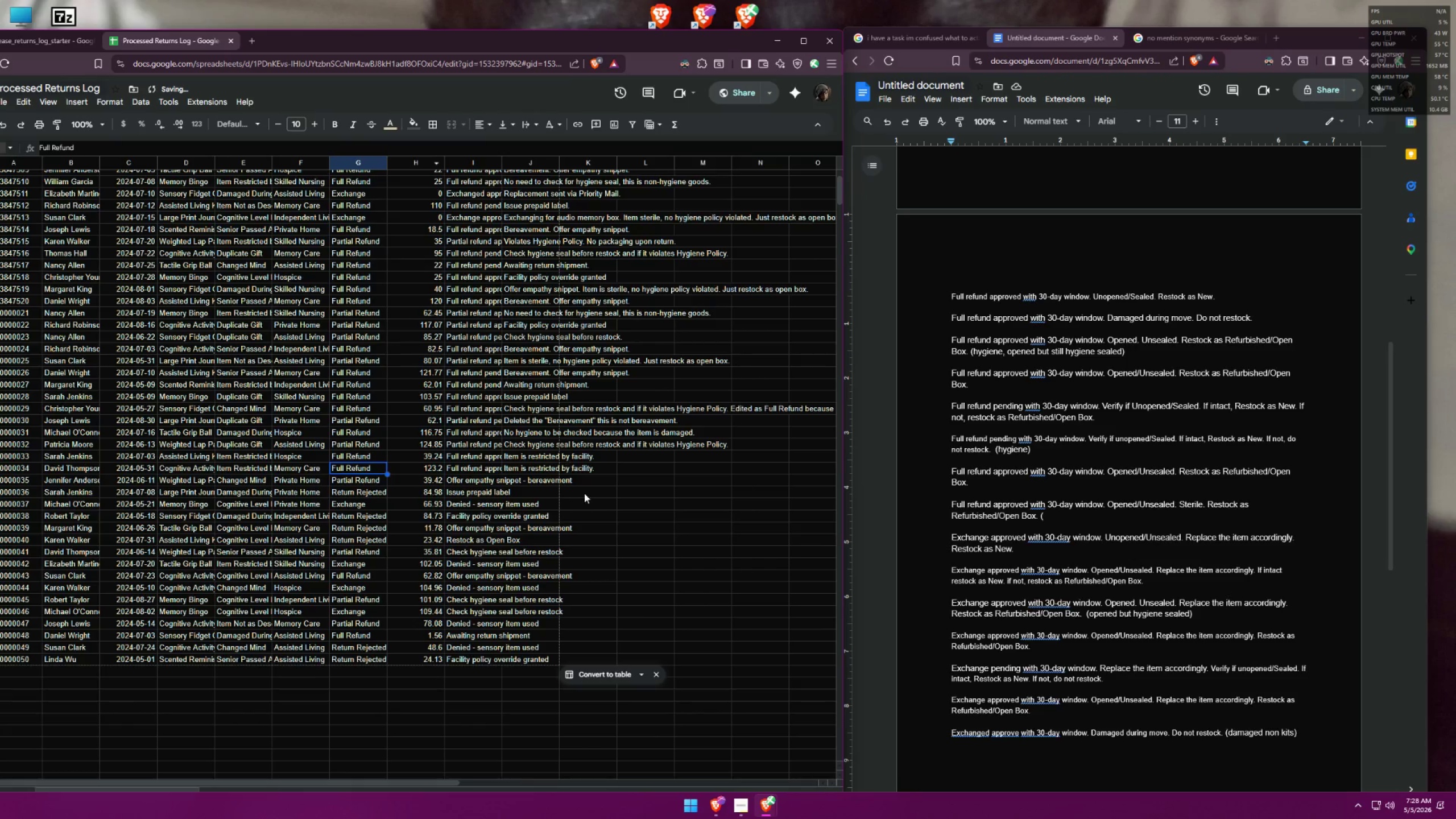 
left_click([595, 514])
 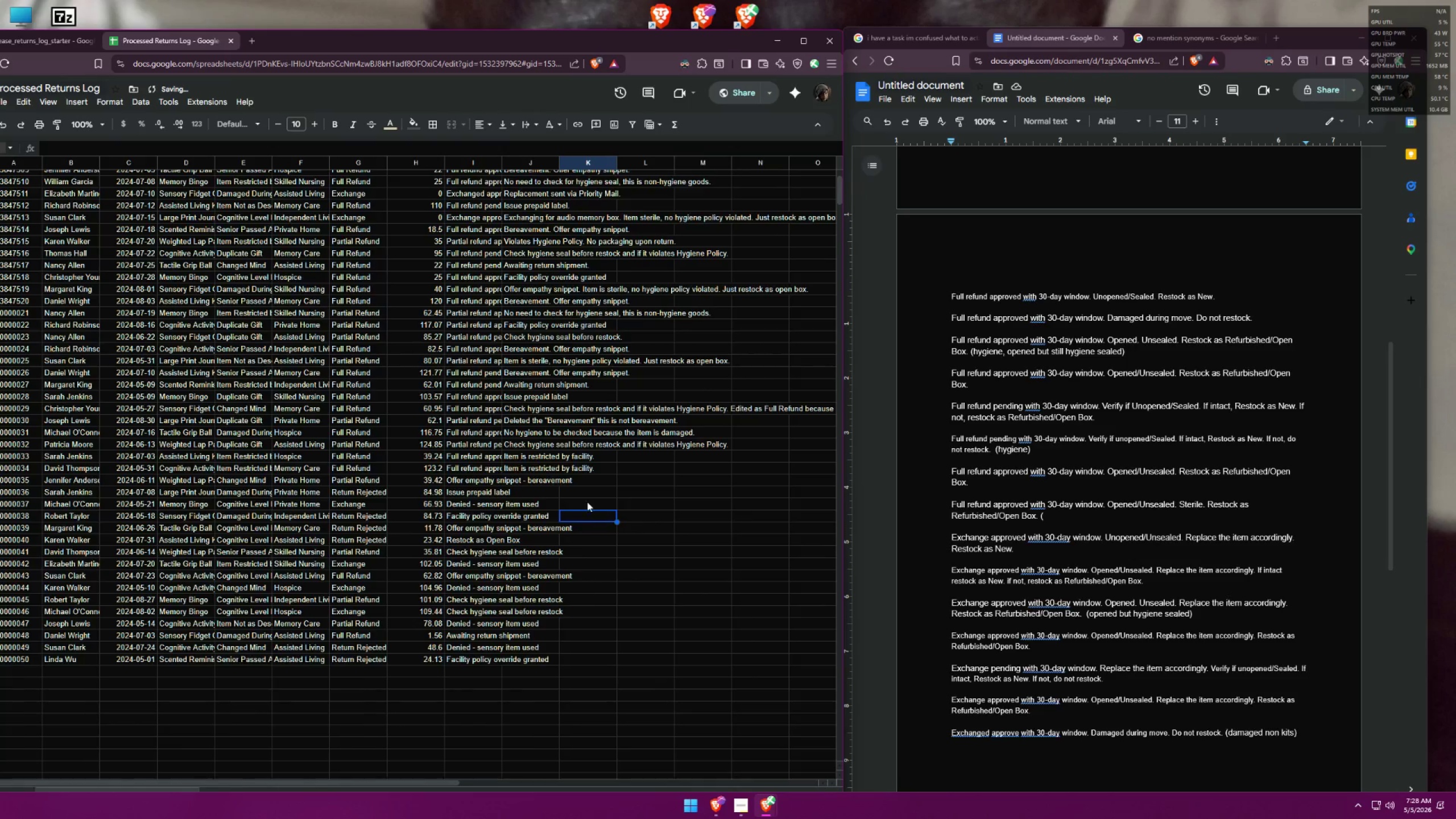 
scroll: coordinate [579, 493], scroll_direction: up, amount: 5.0
 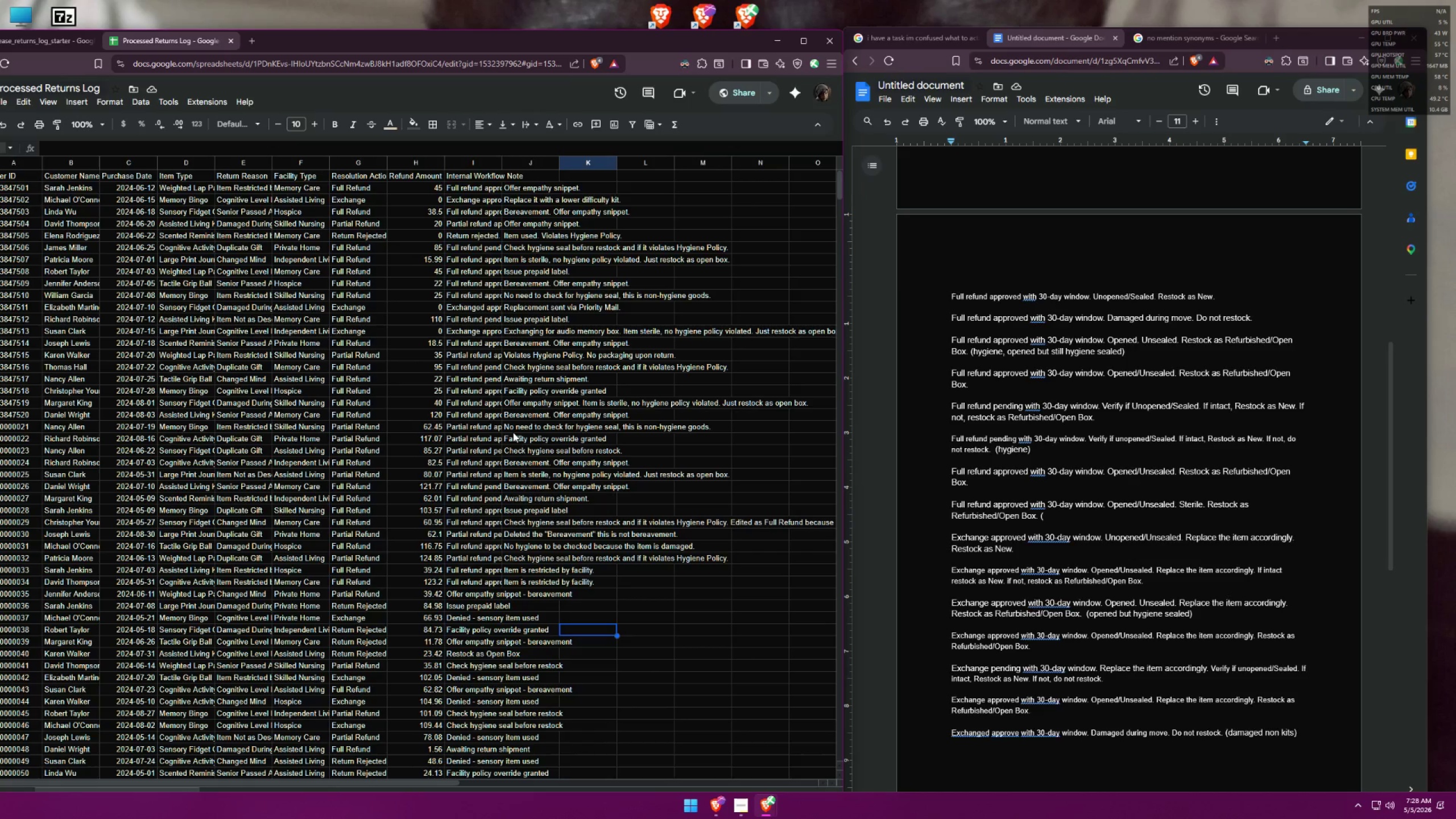 
wait(7.44)
 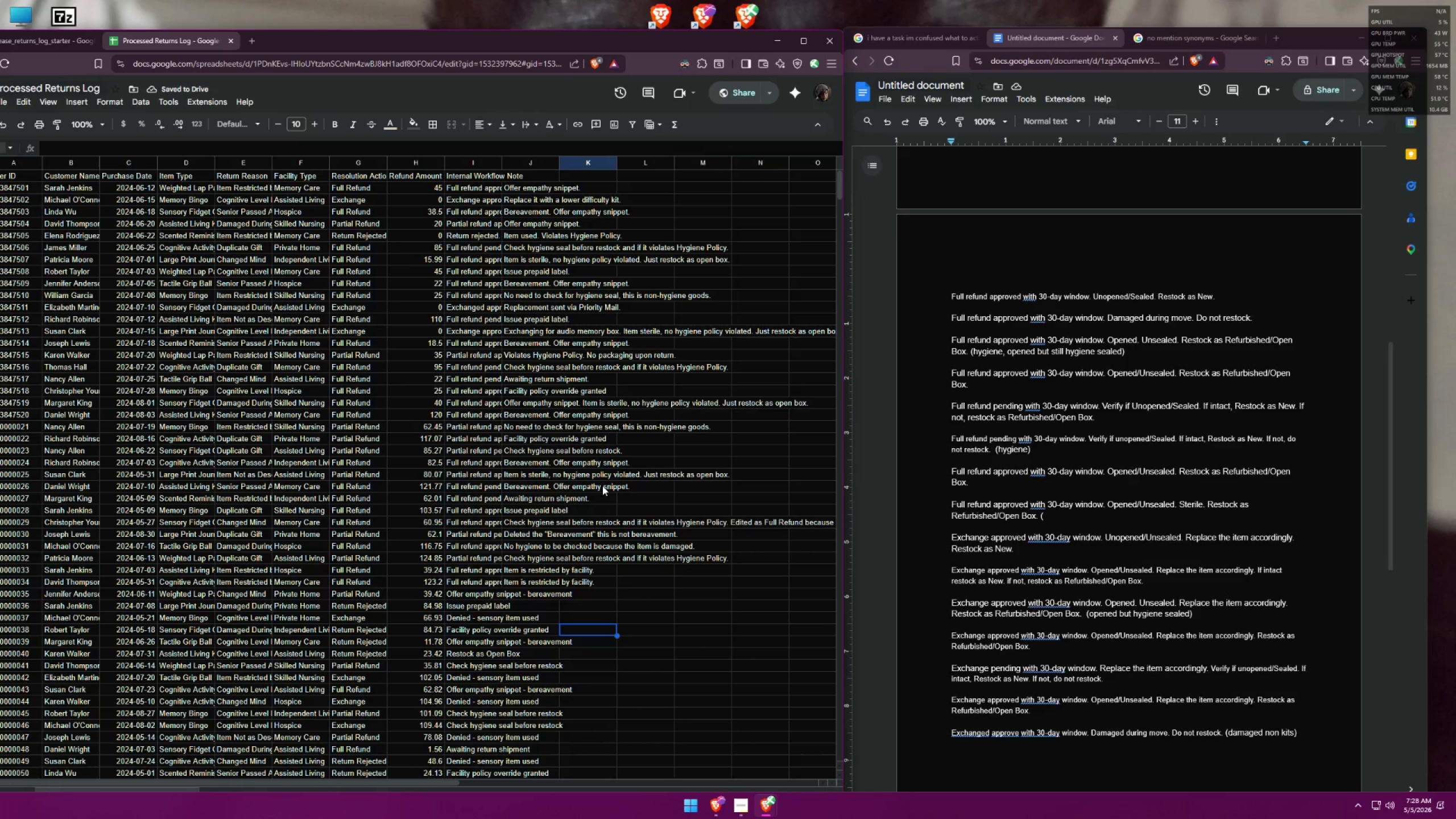 
left_click([229, 234])
 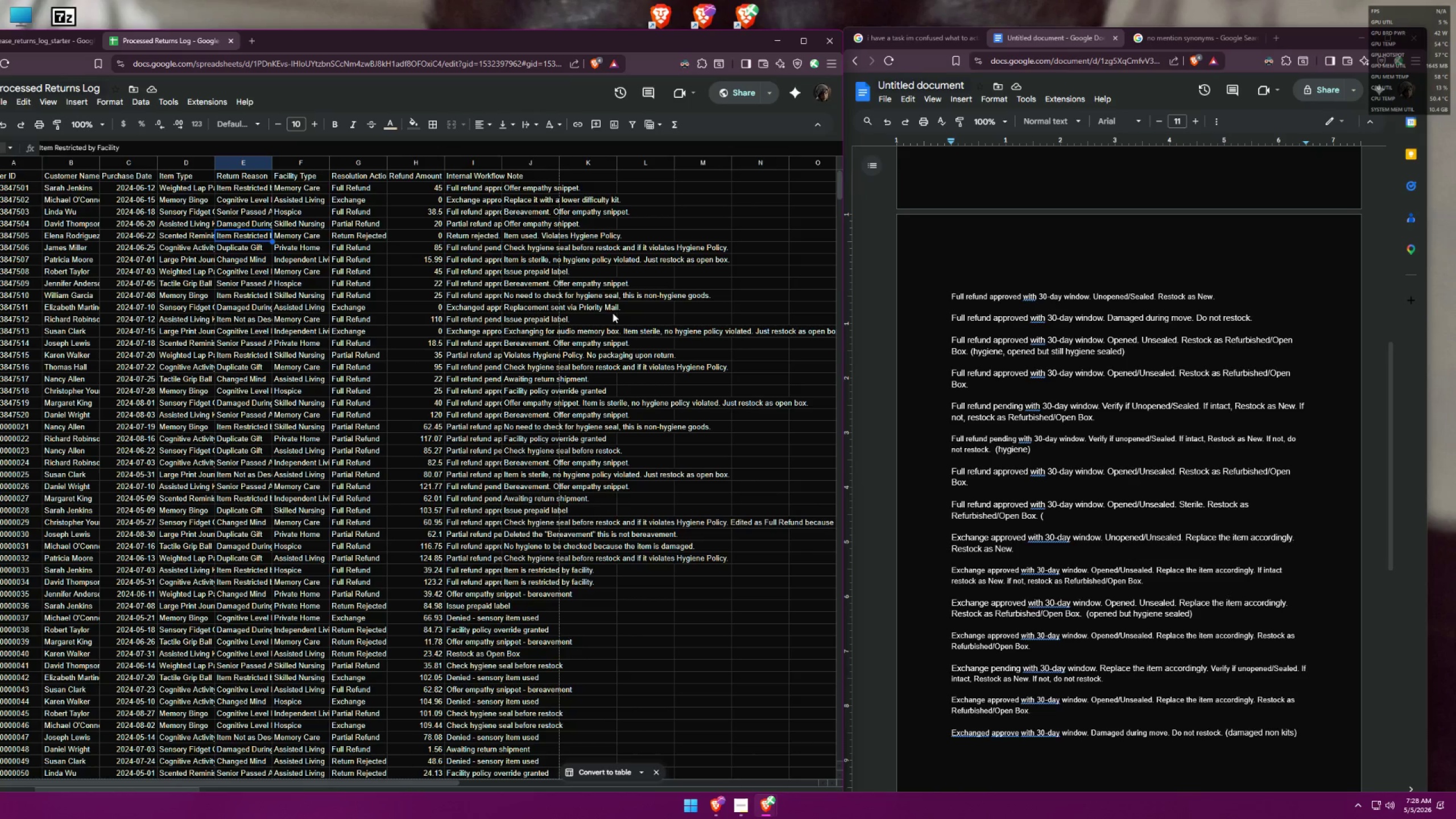 
wait(6.64)
 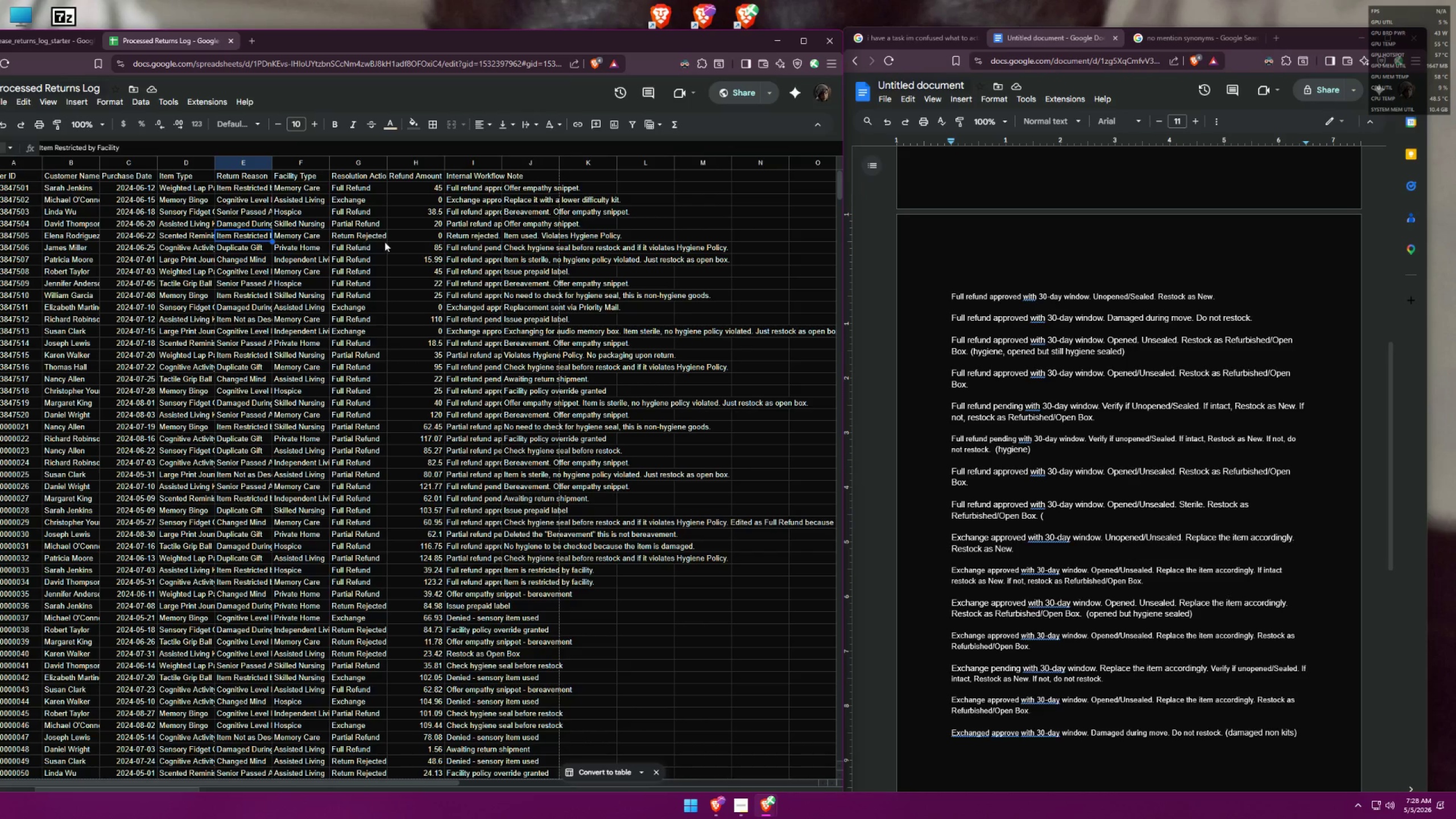 
left_click([584, 594])
 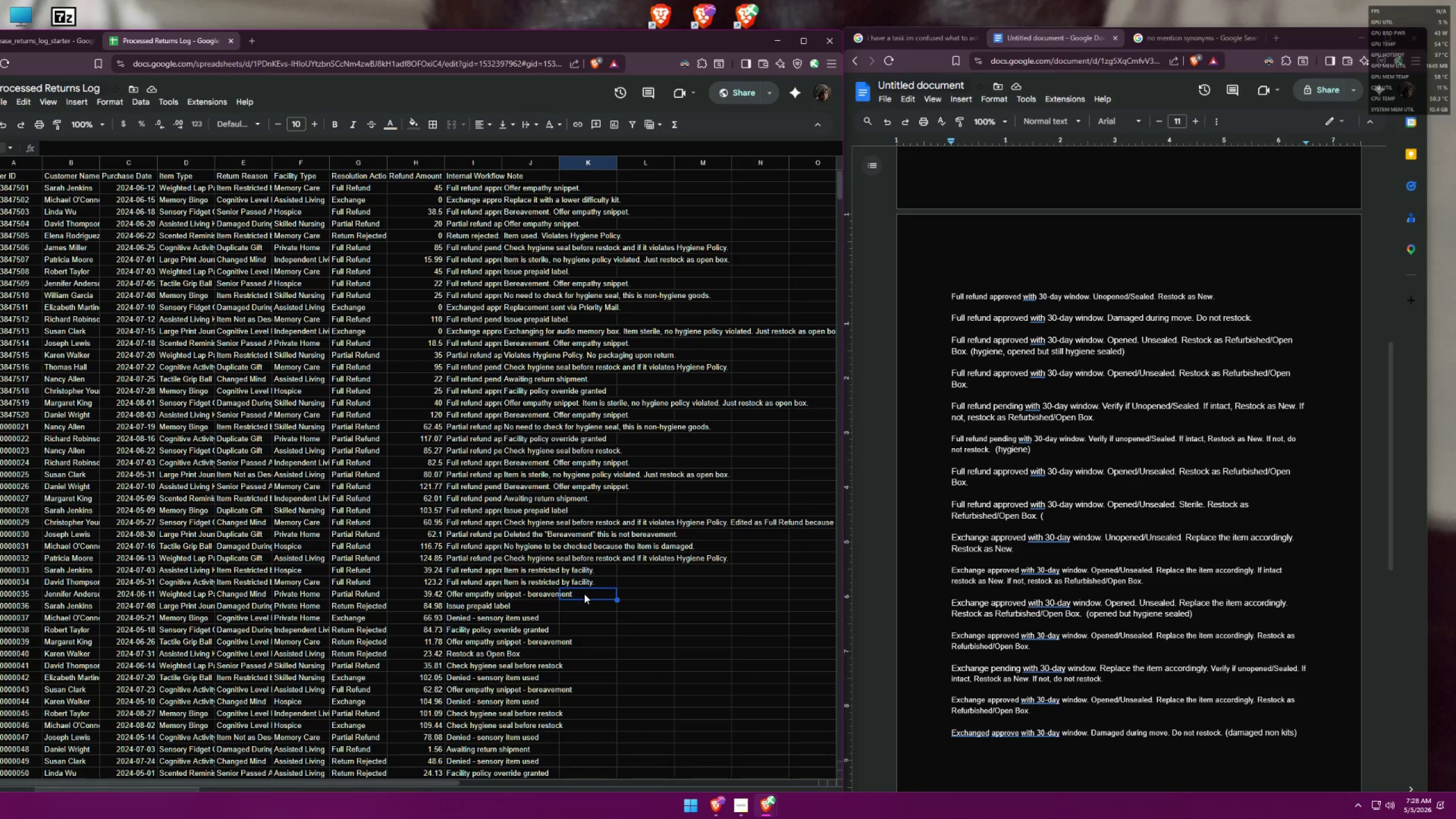 
scroll: coordinate [549, 552], scroll_direction: down, amount: 2.0
 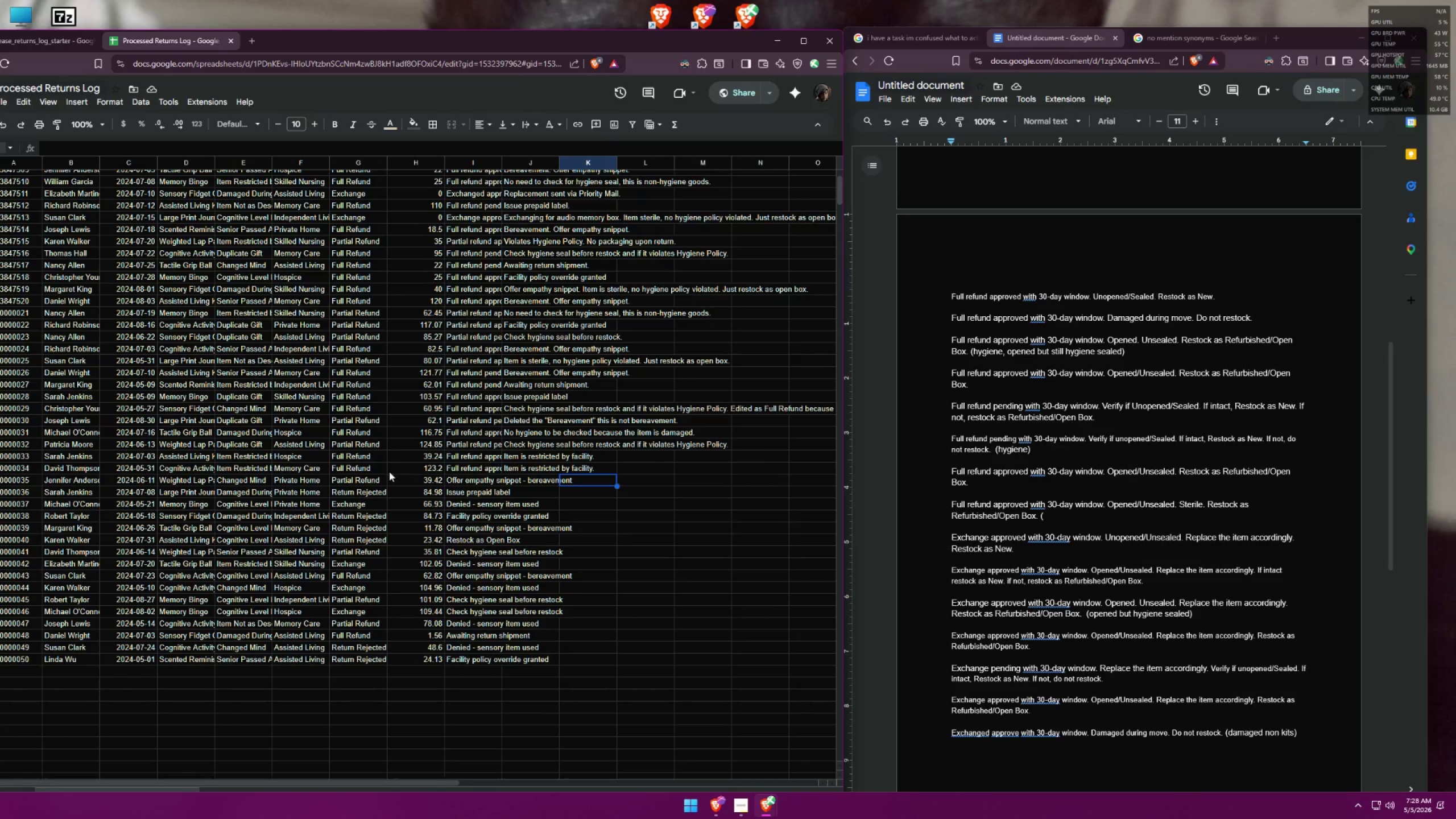 
left_click([413, 469])
 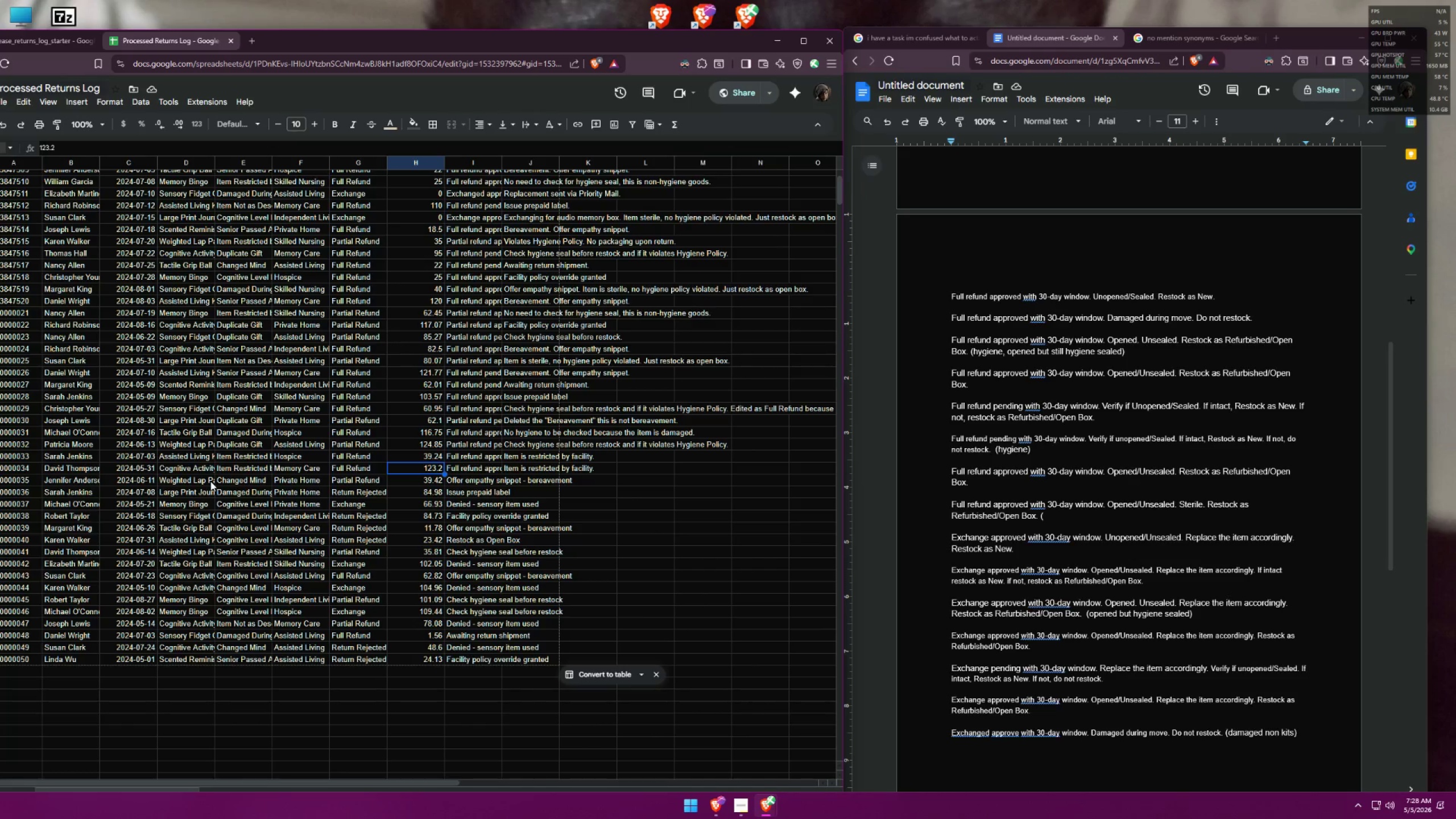 
wait(13.42)
 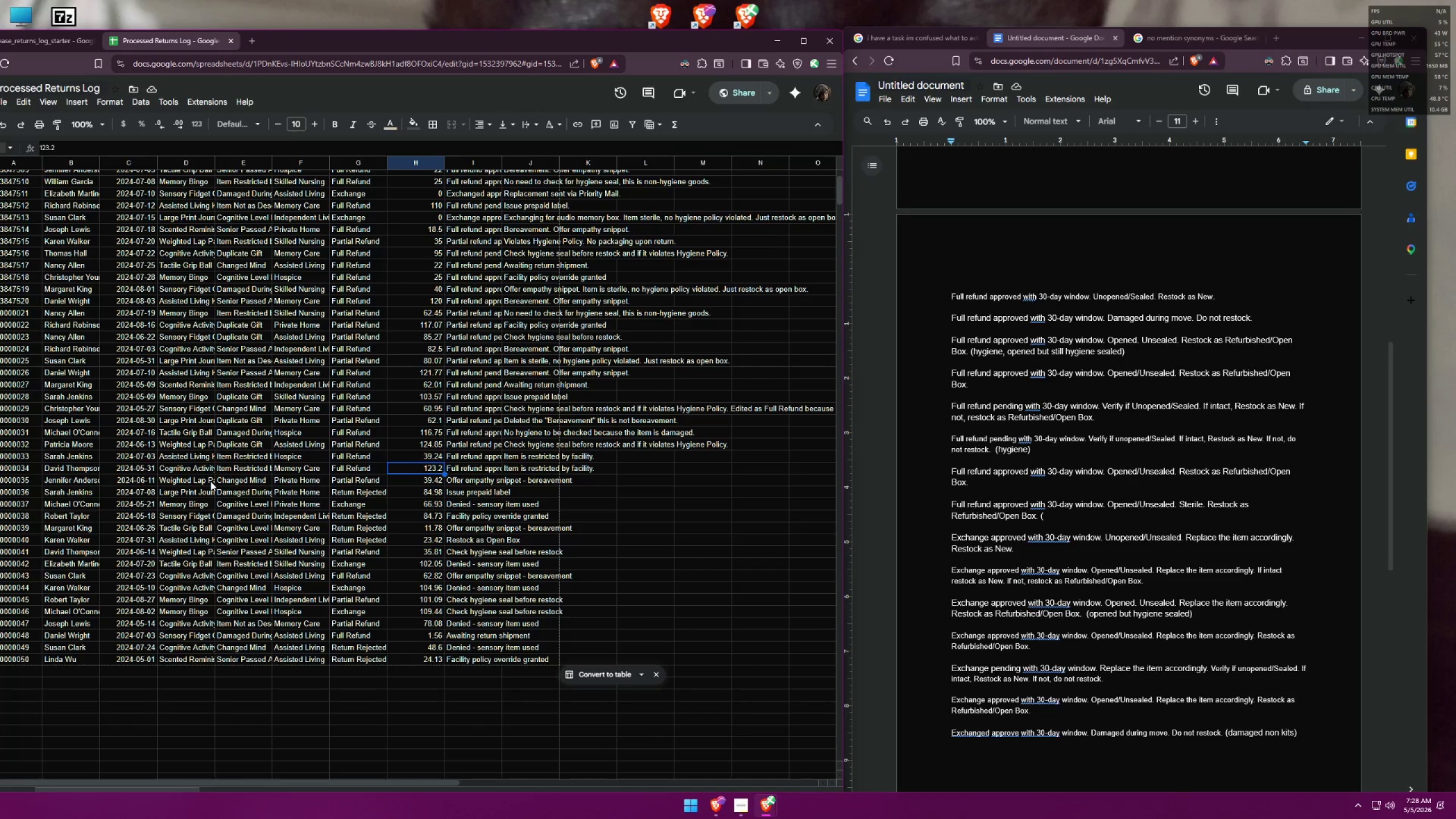 
left_click([472, 335])
 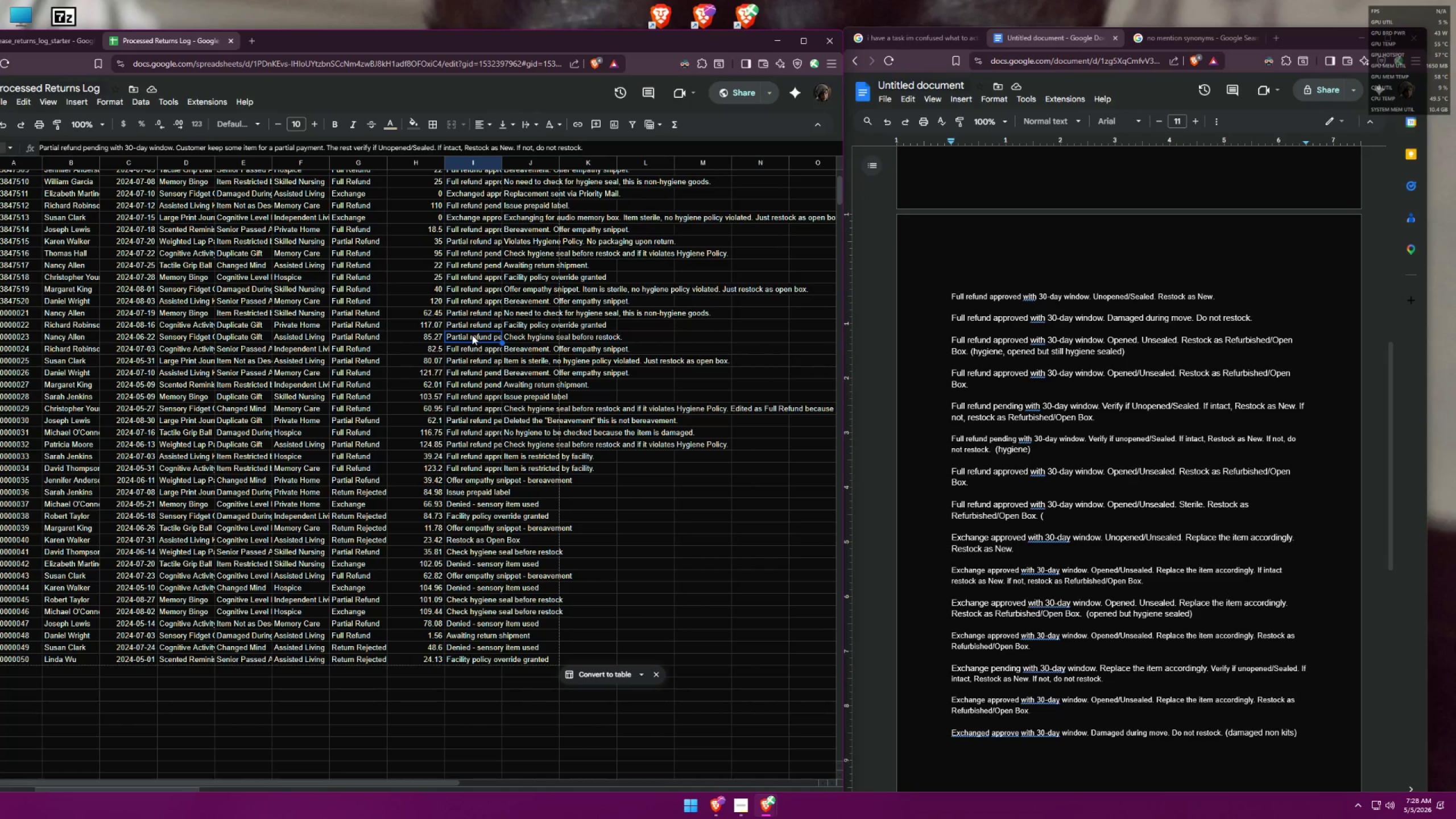 
key(Control+C)
 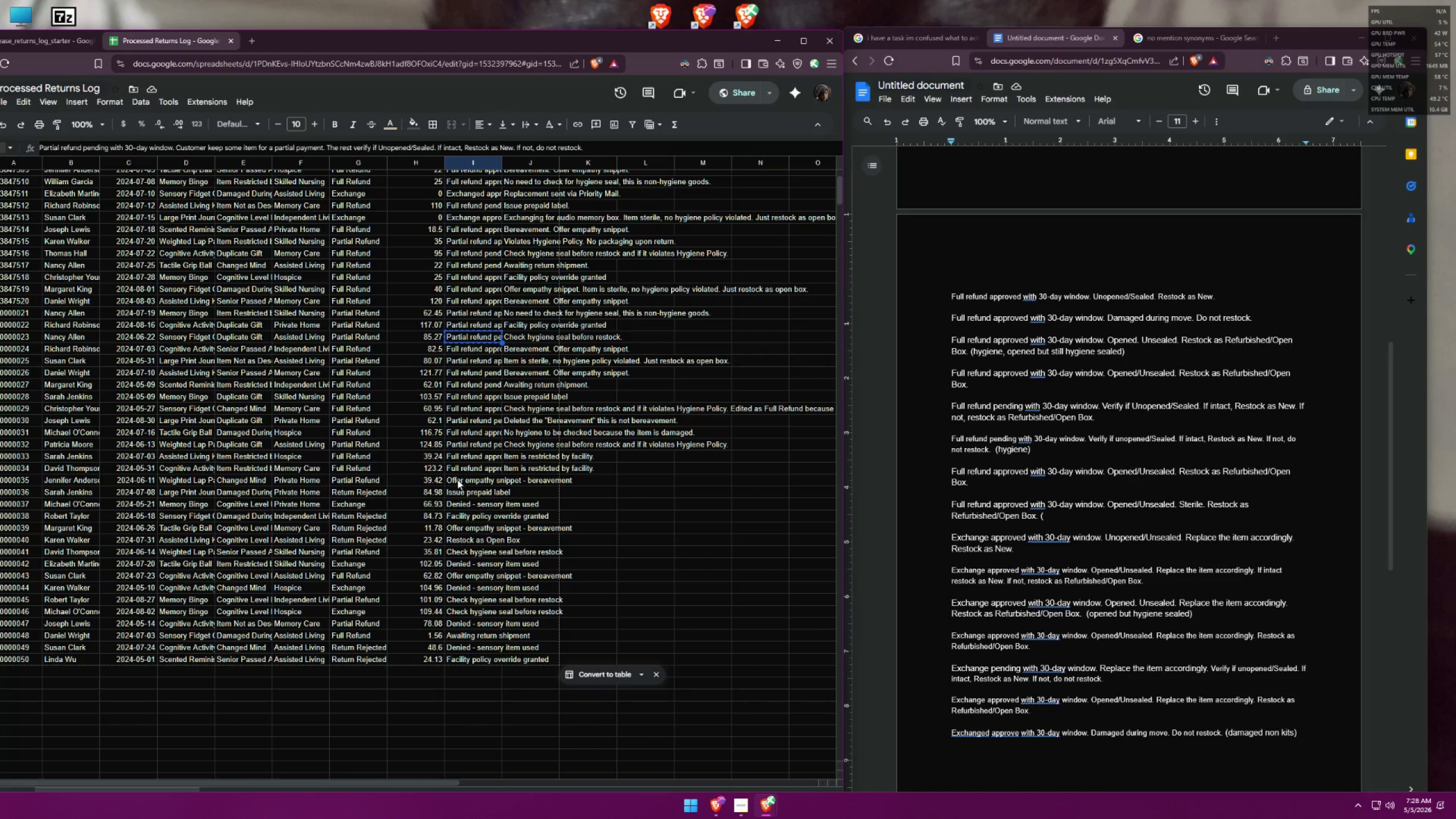 
wait(7.93)
 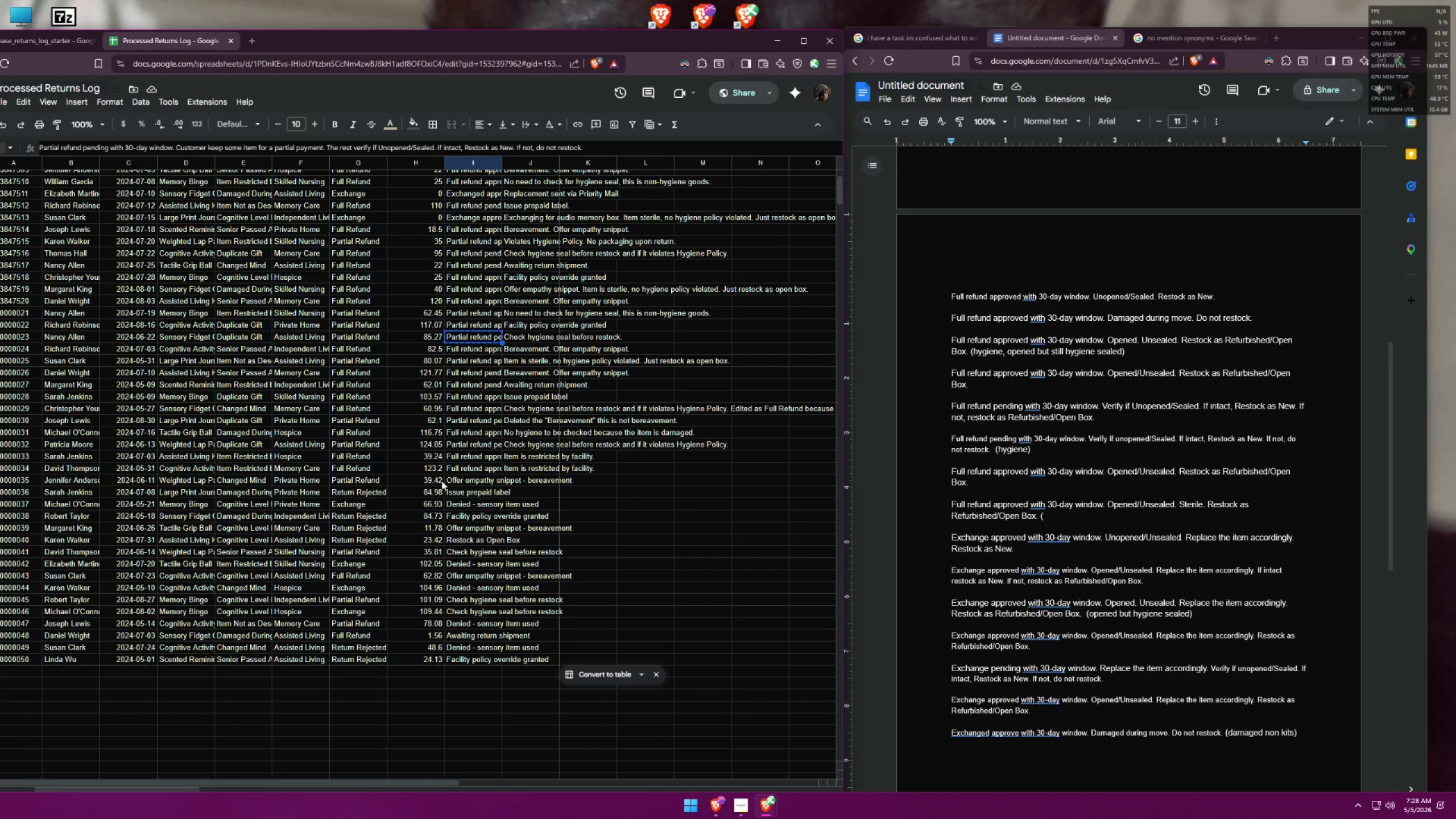 
double_click([462, 478])
 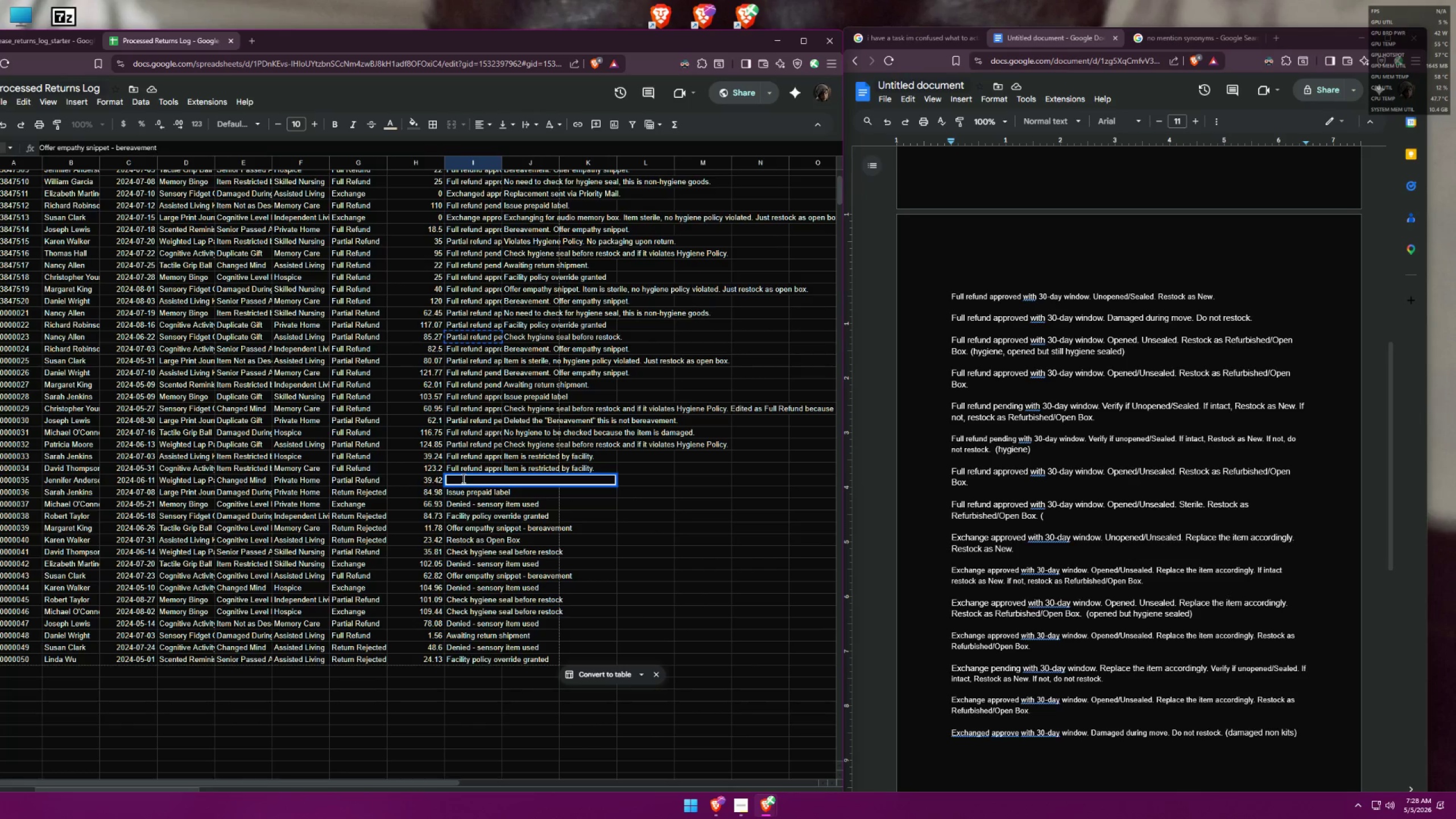 
key(Control+A)
 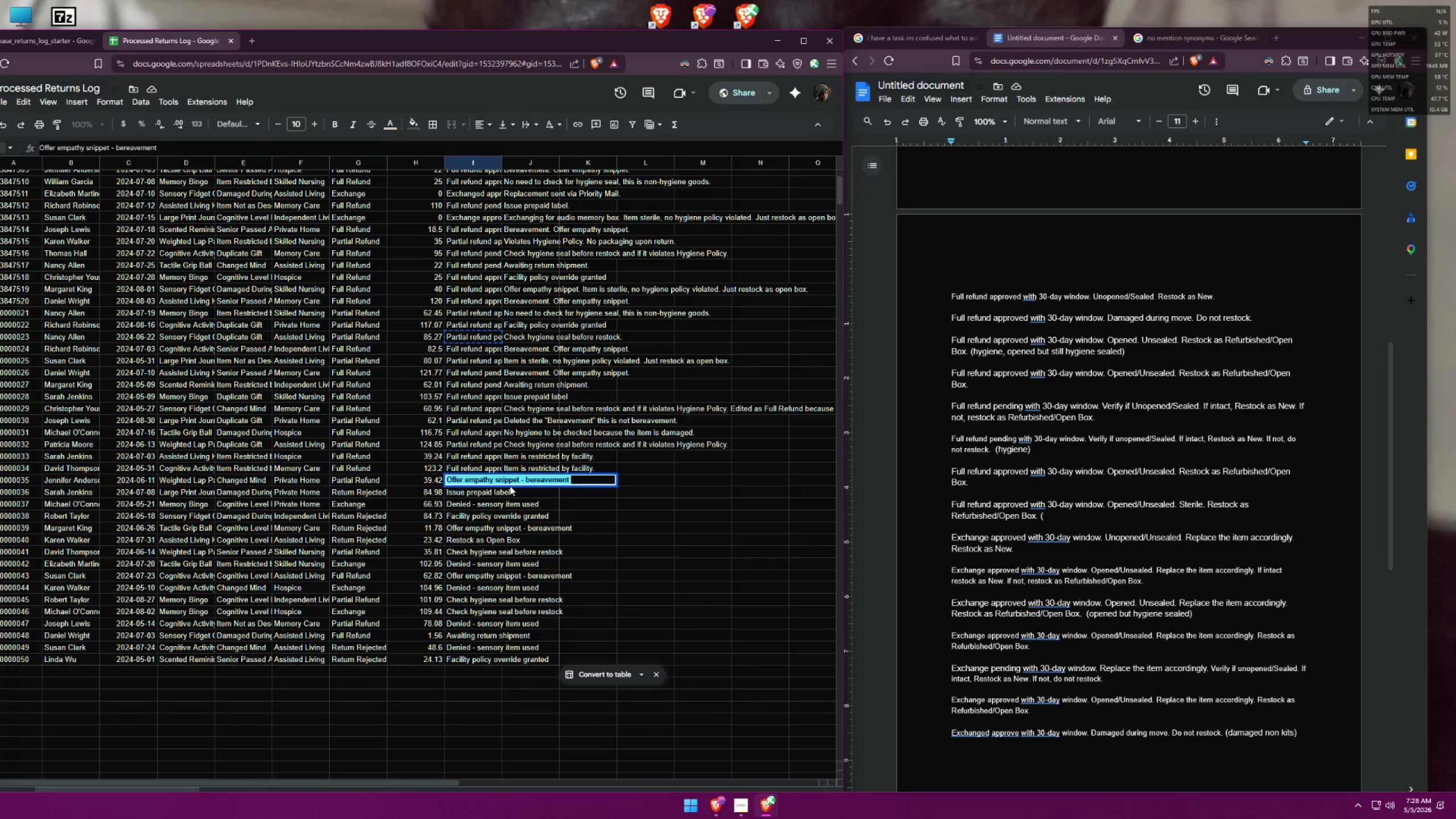 
key(Control+V)
 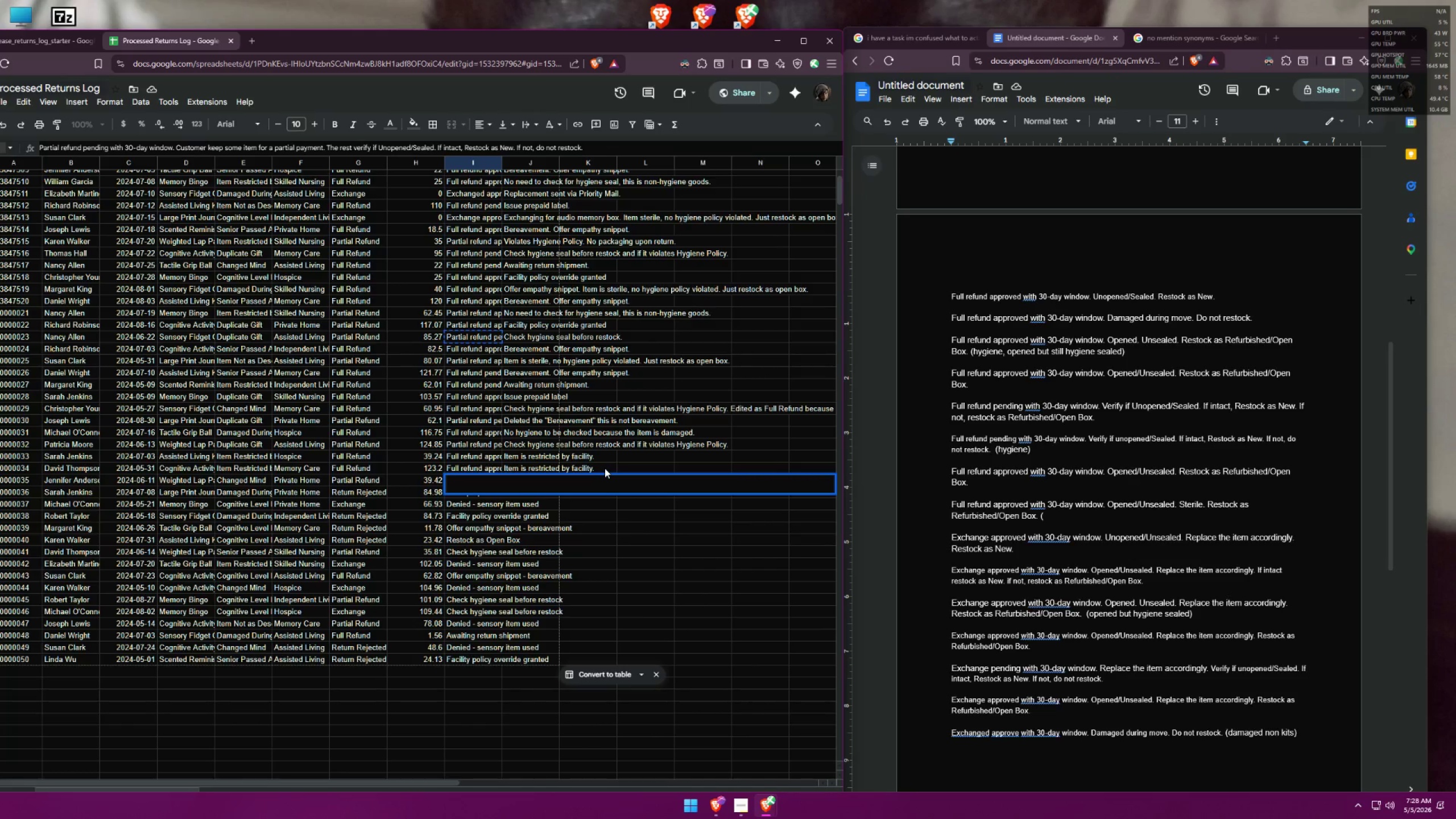 
wait(9.0)
 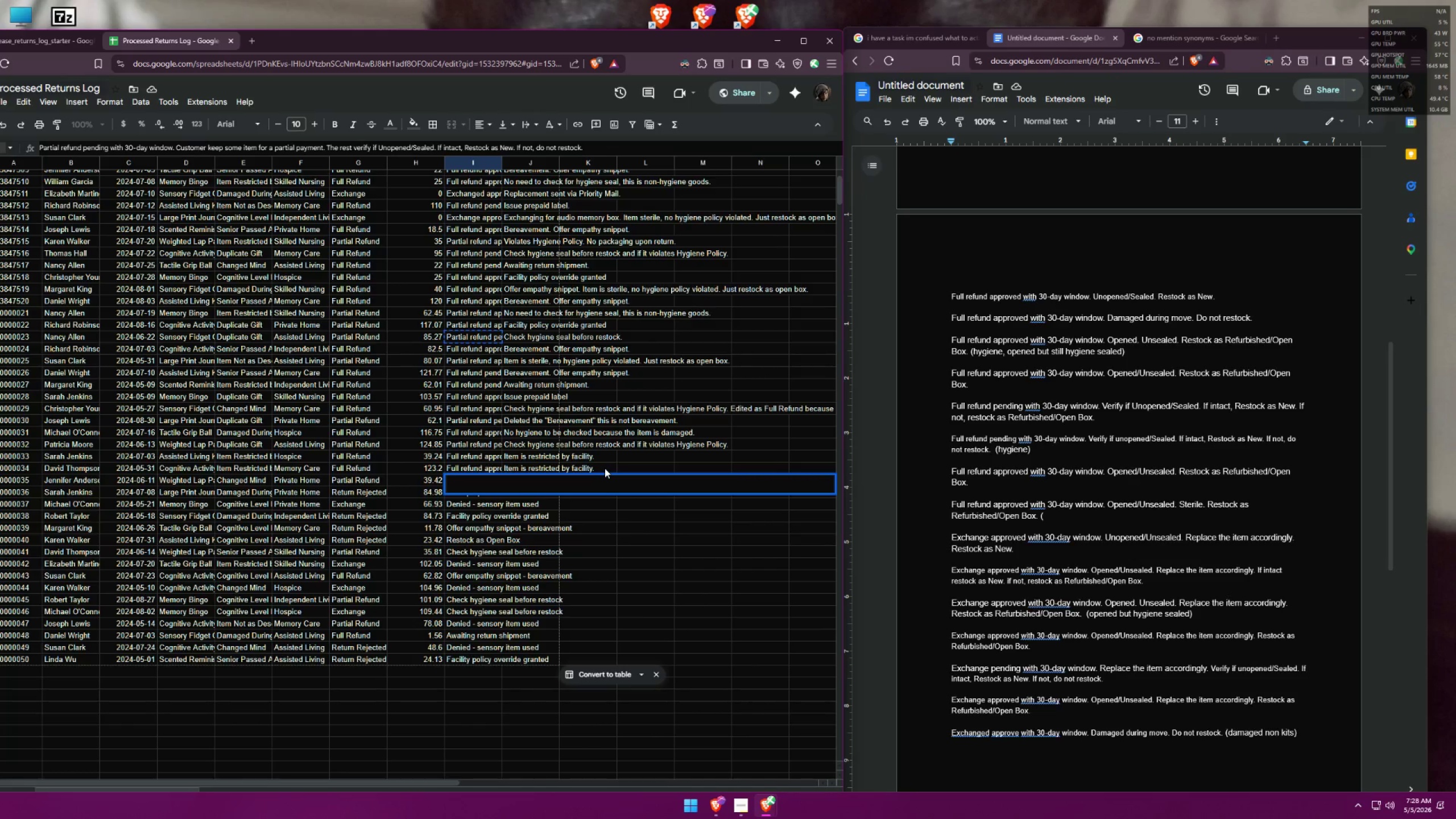 
double_click([392, 165])
 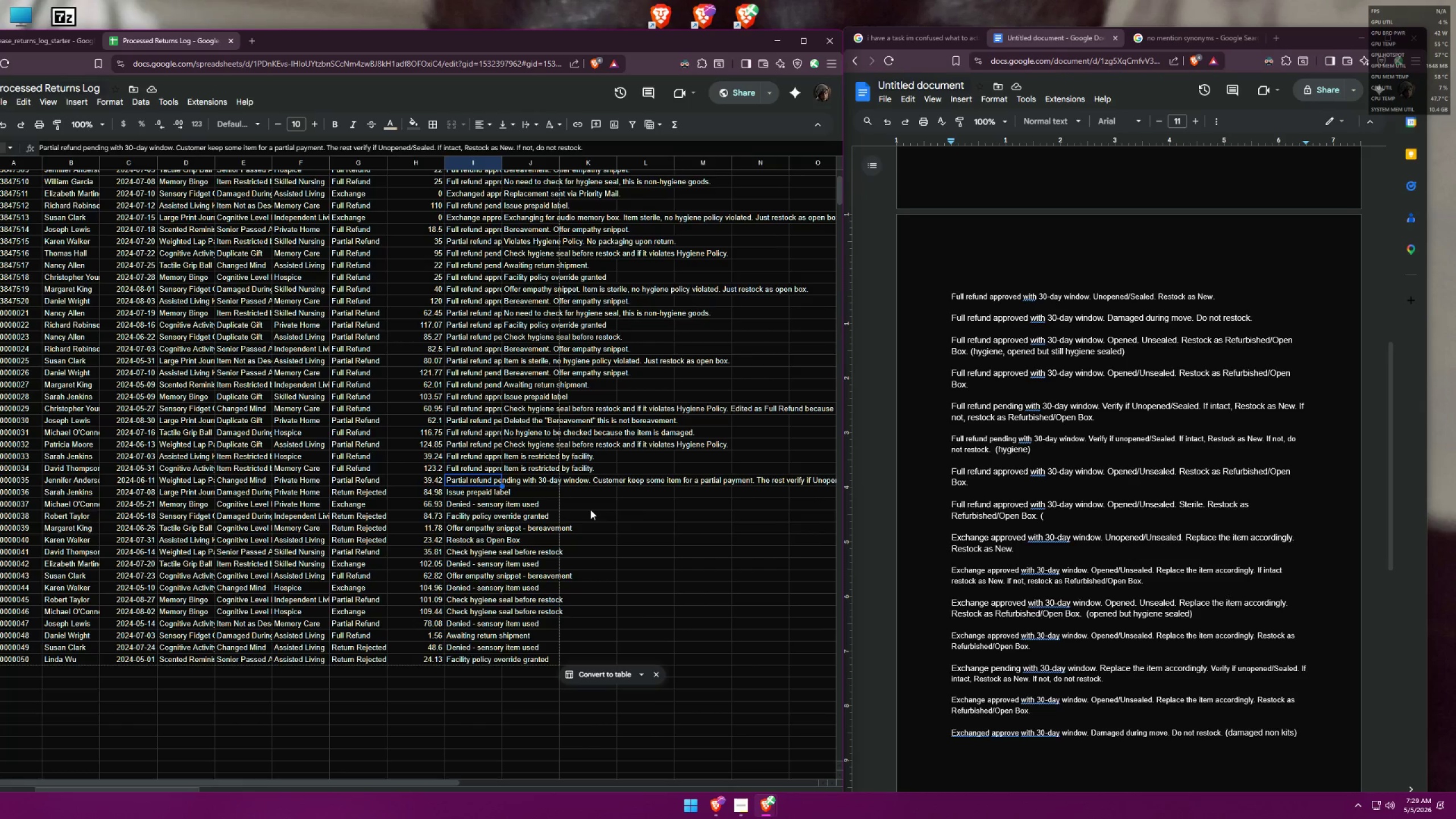 
wait(12.23)
 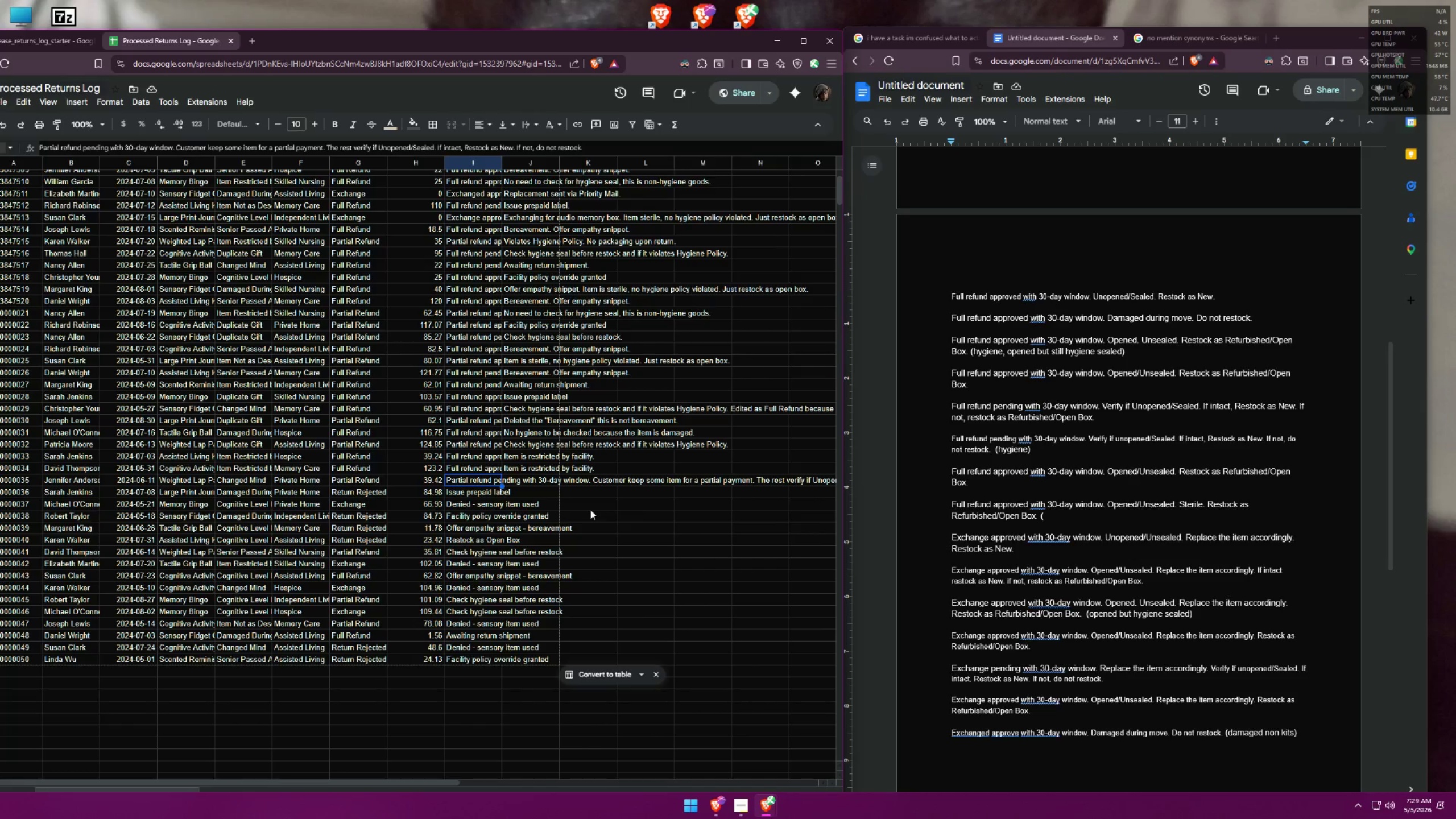 
key(Control+Z)
 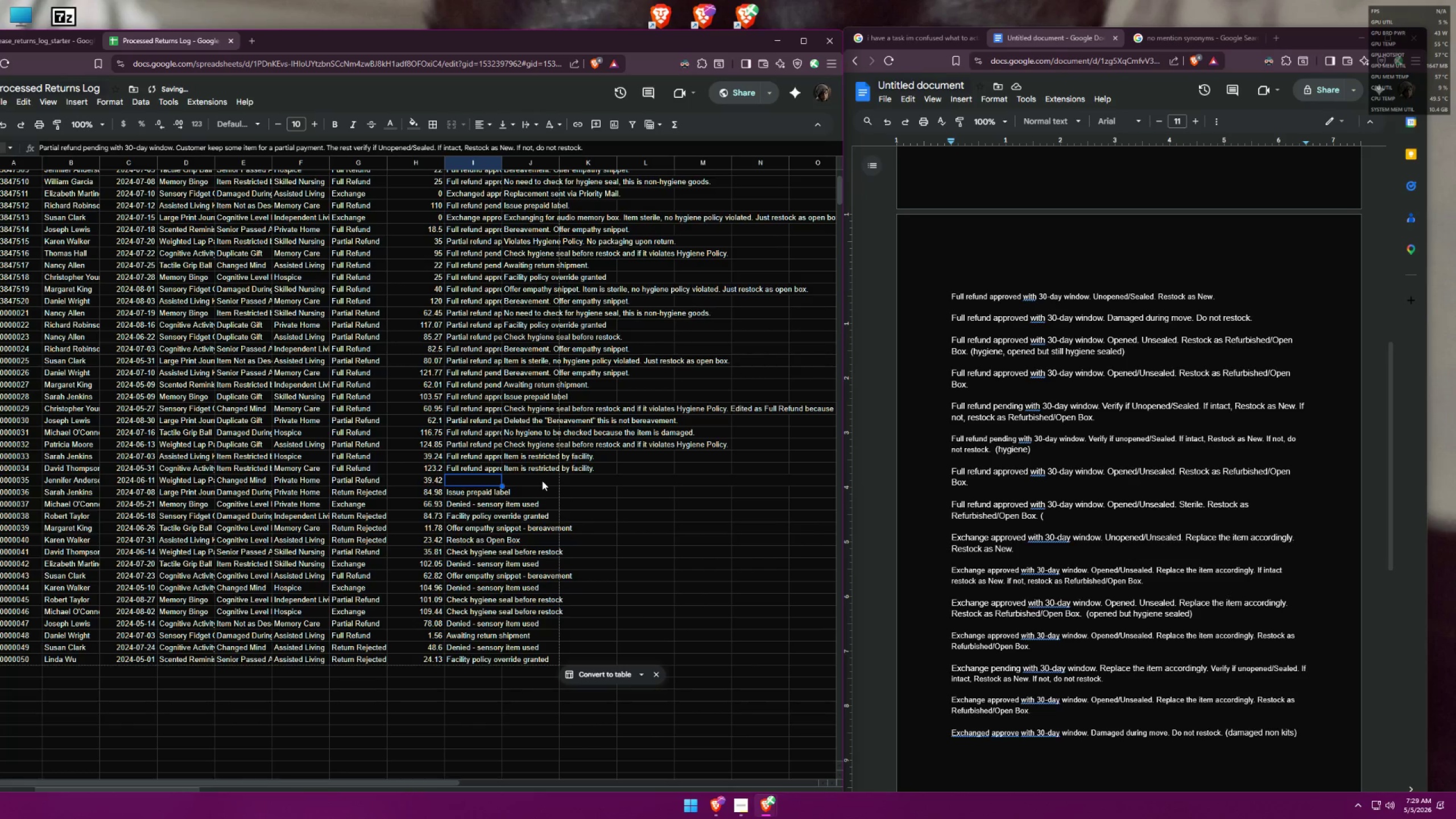 
key(Control+Z)
 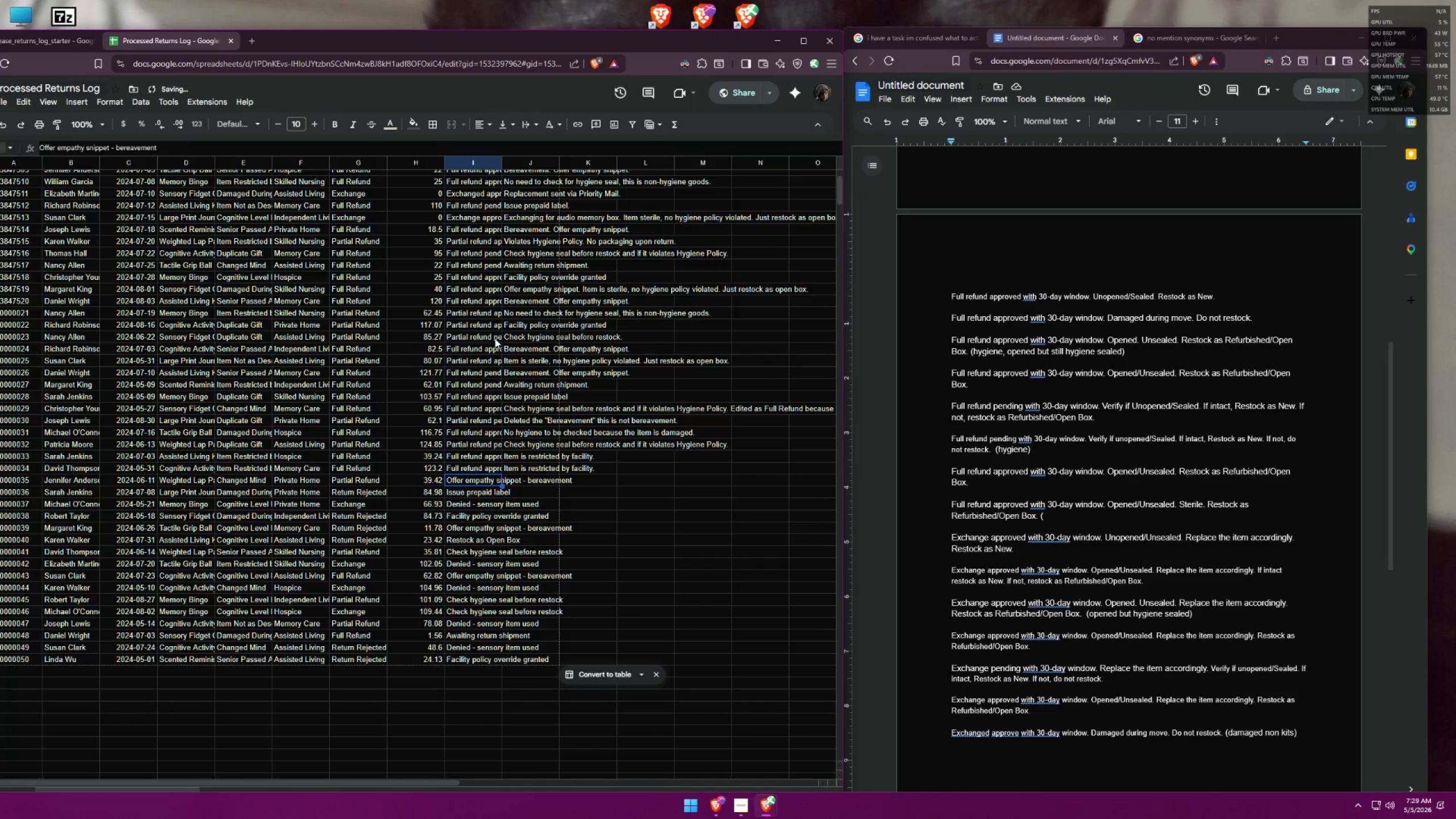 
left_click([474, 334])
 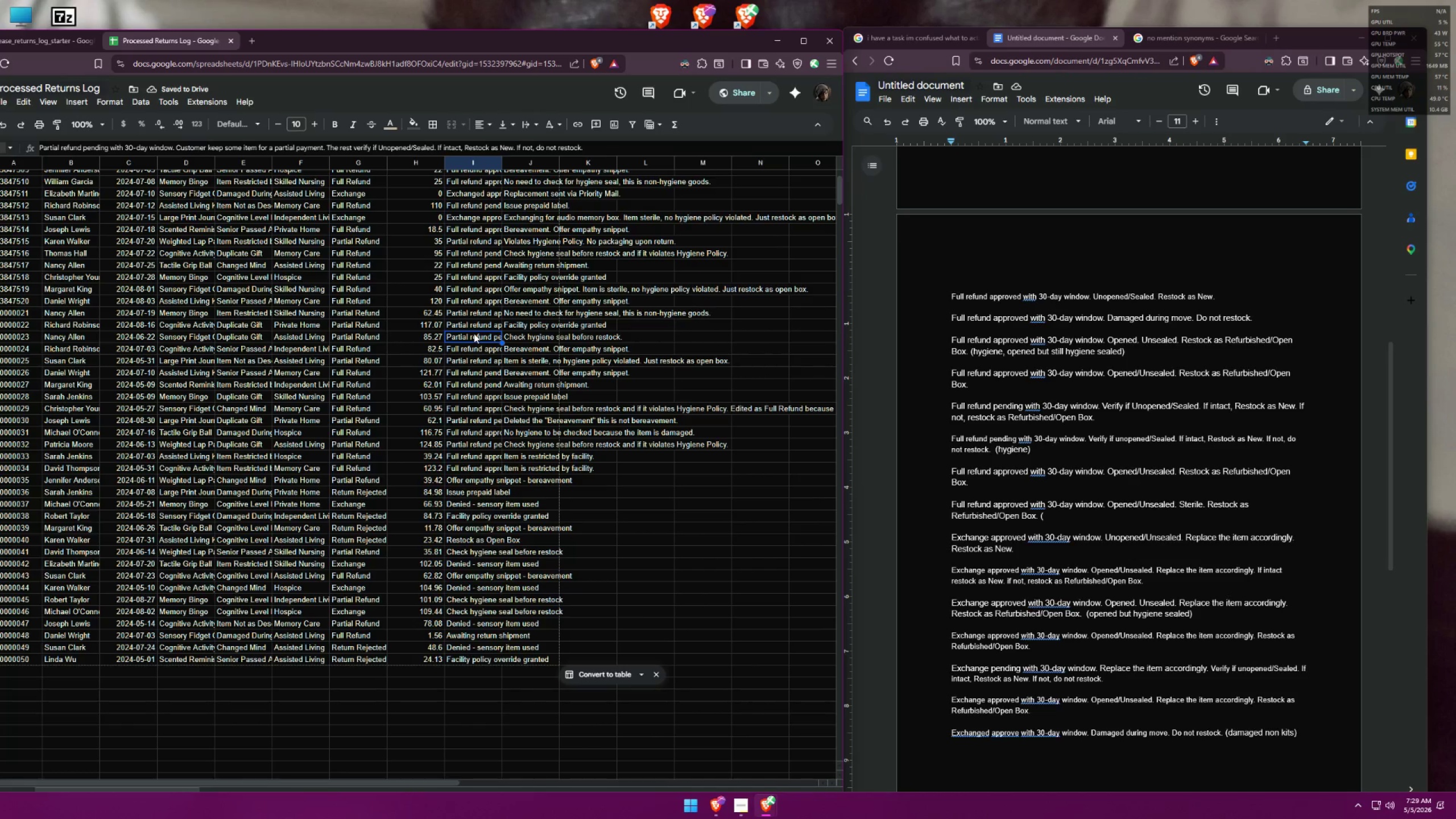 
key(Control+F)
 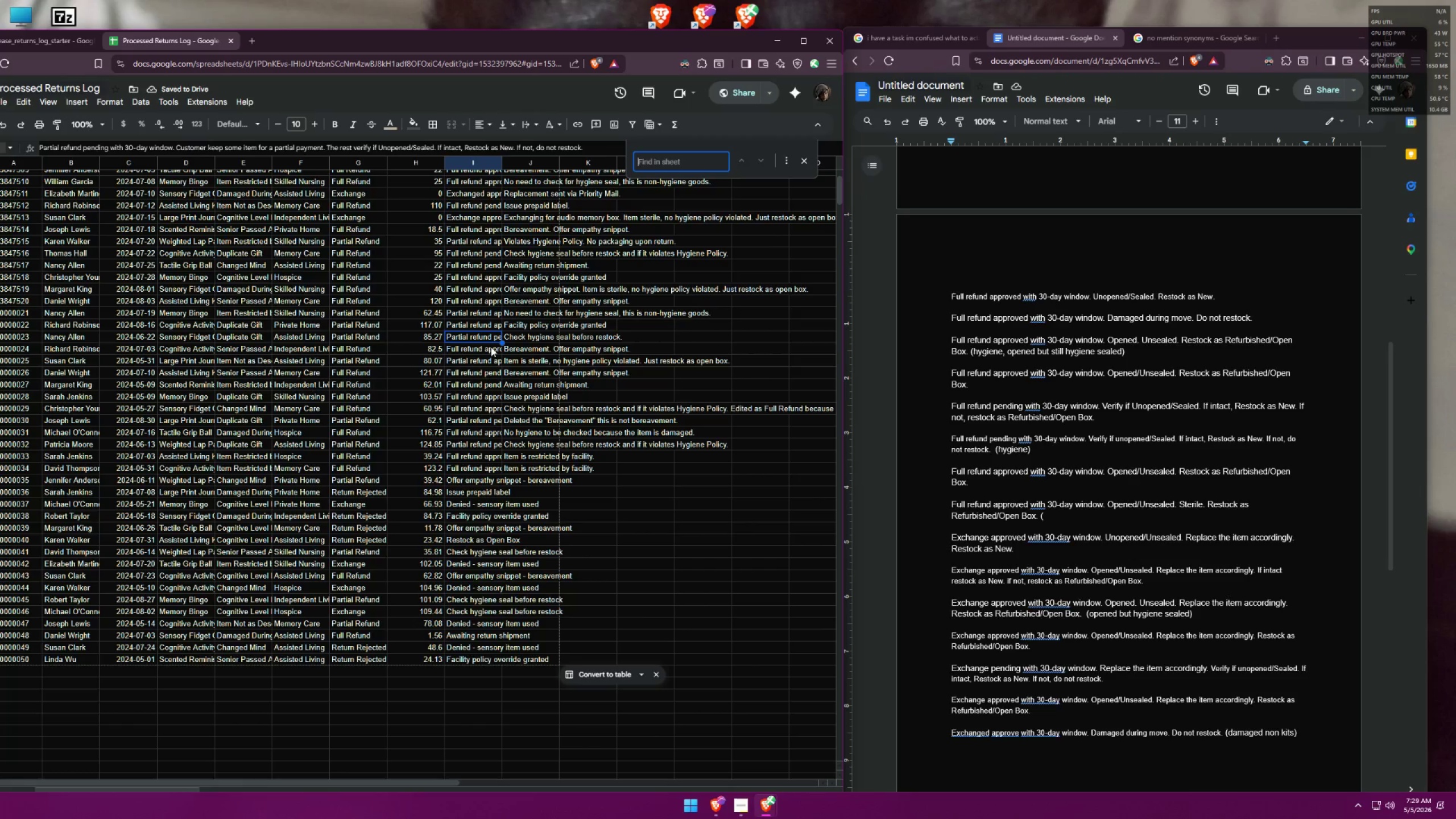 
type(fee)
 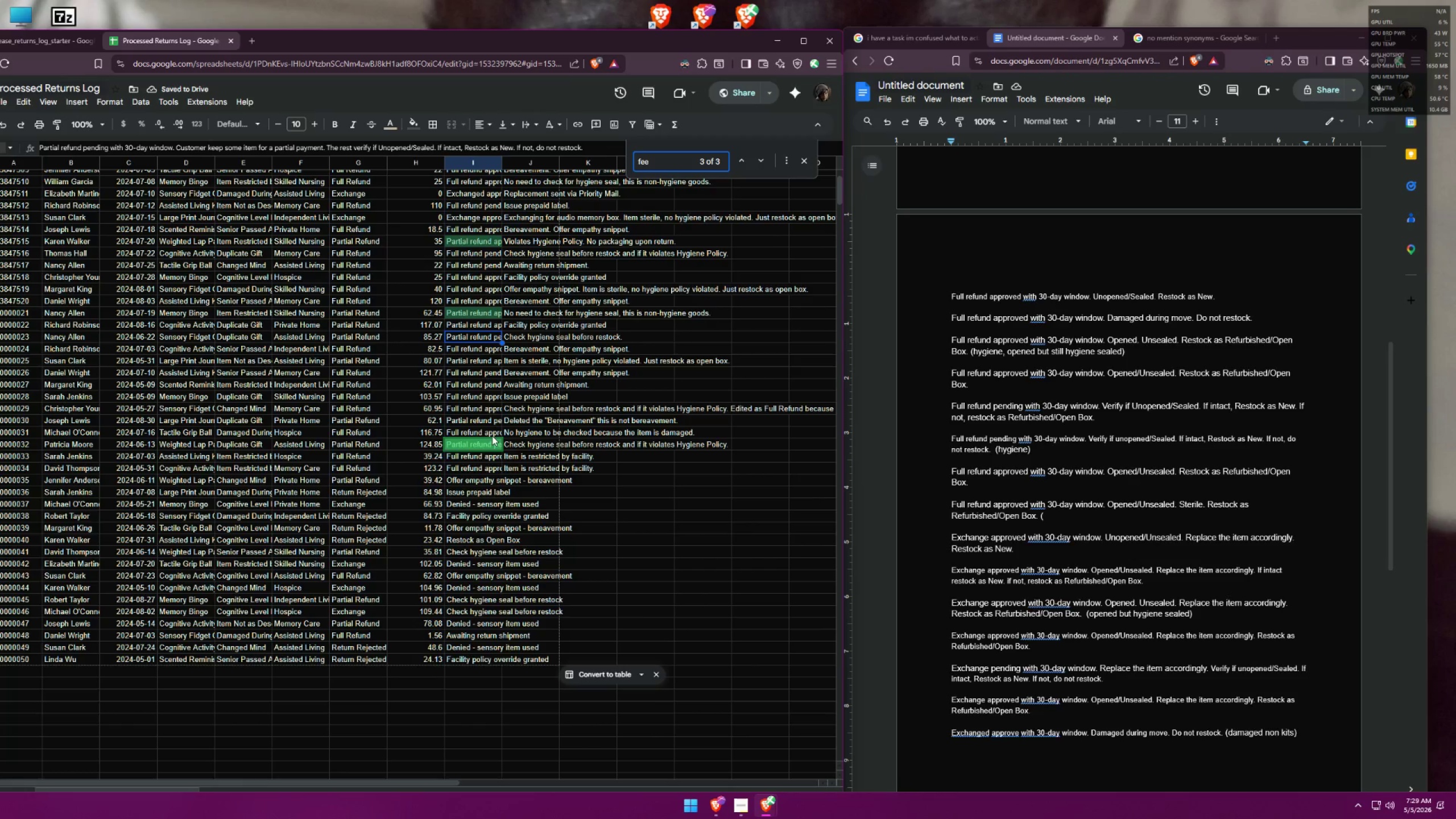 
left_click([476, 445])
 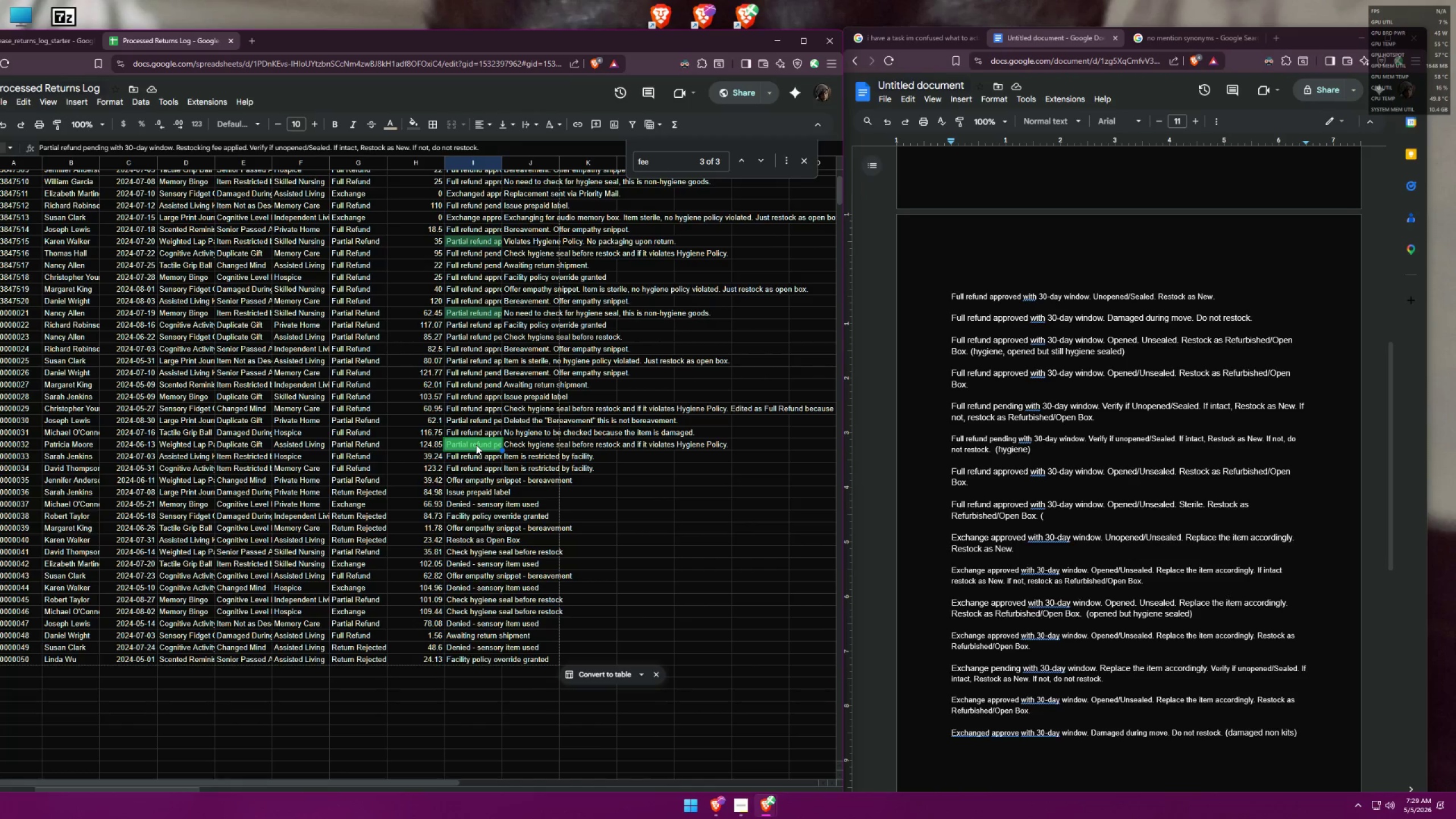 
key(Control+C)
 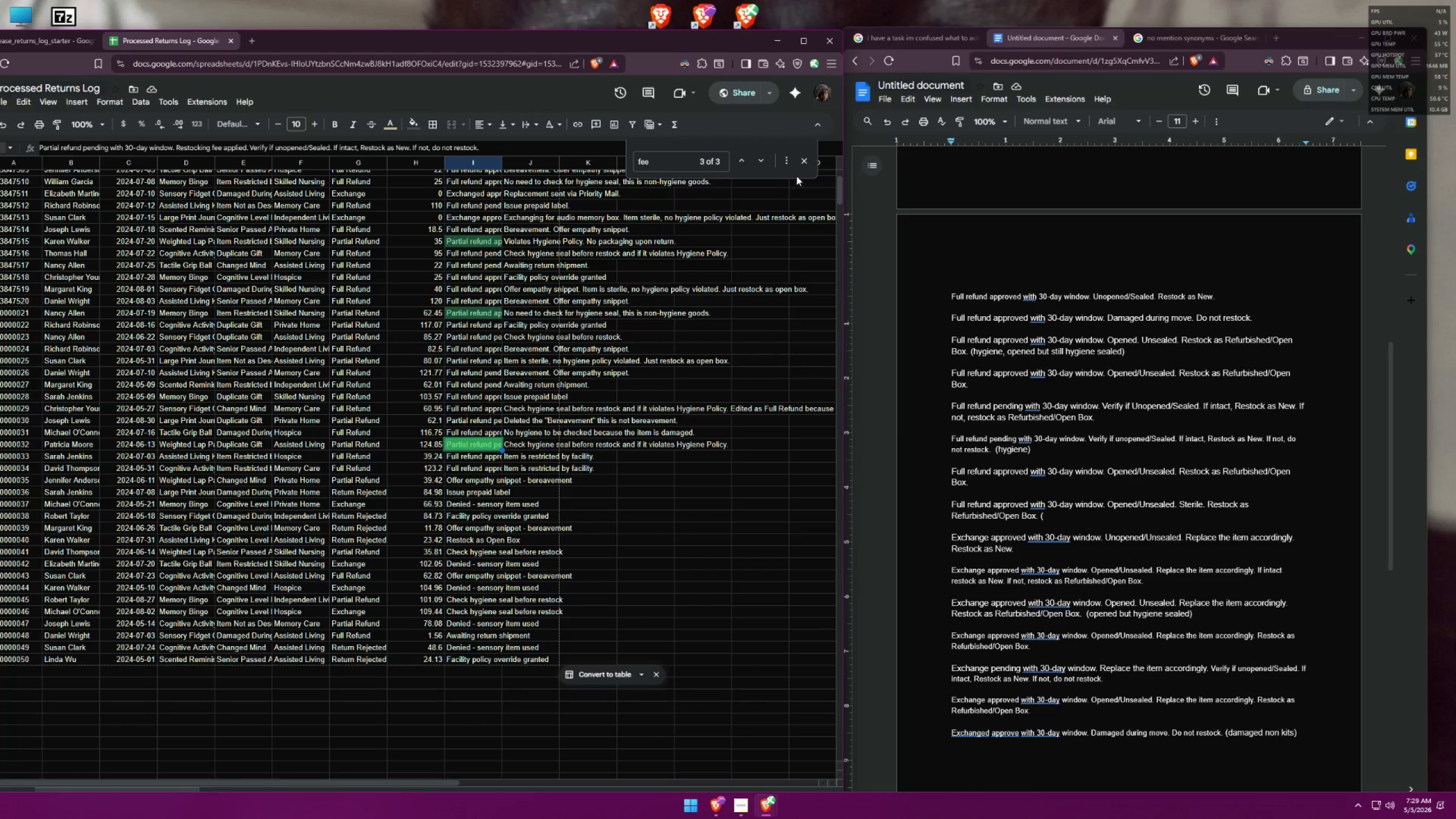 
left_click([806, 160])
 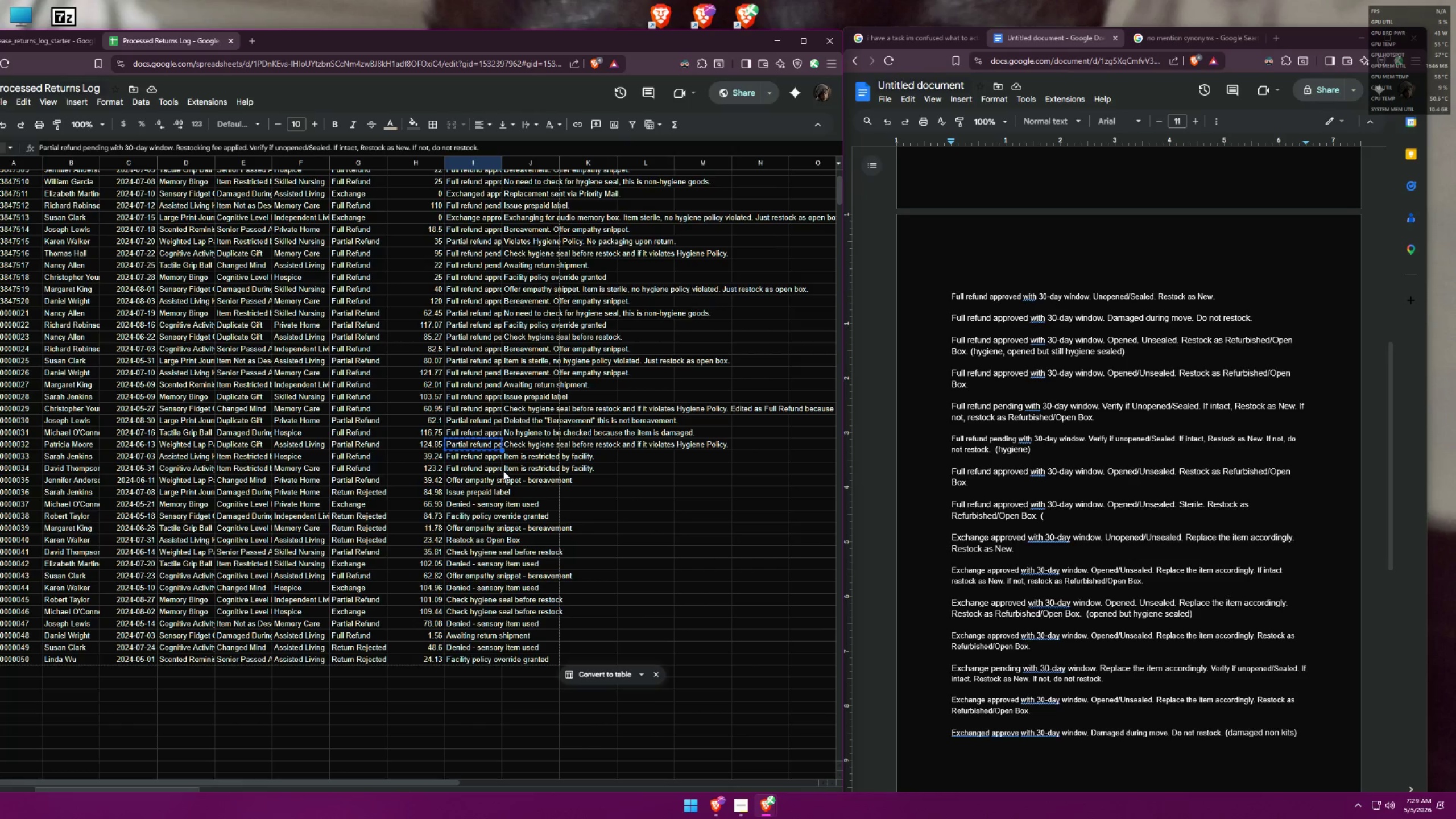 
left_click([483, 478])
 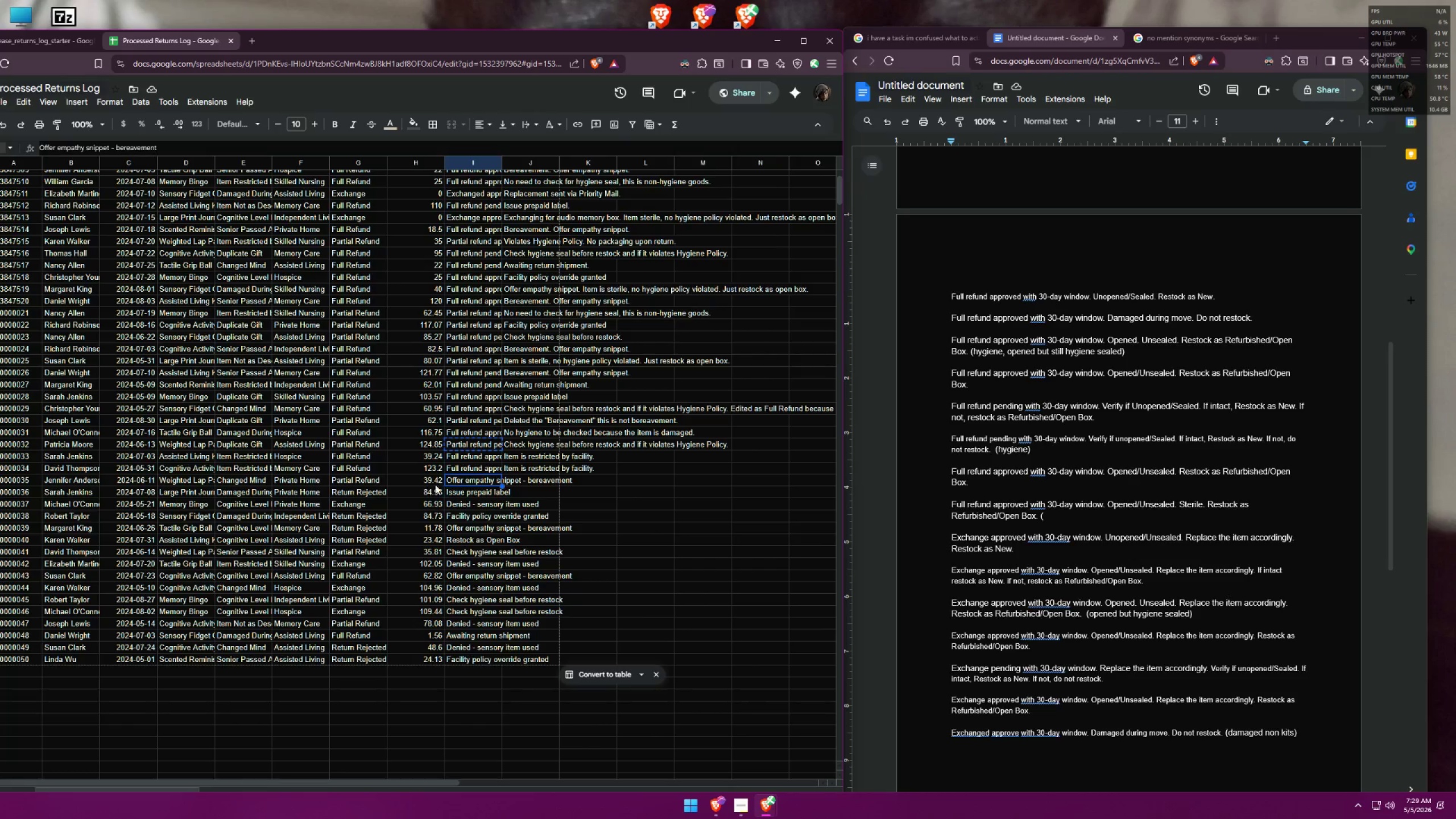 
double_click([469, 482])
 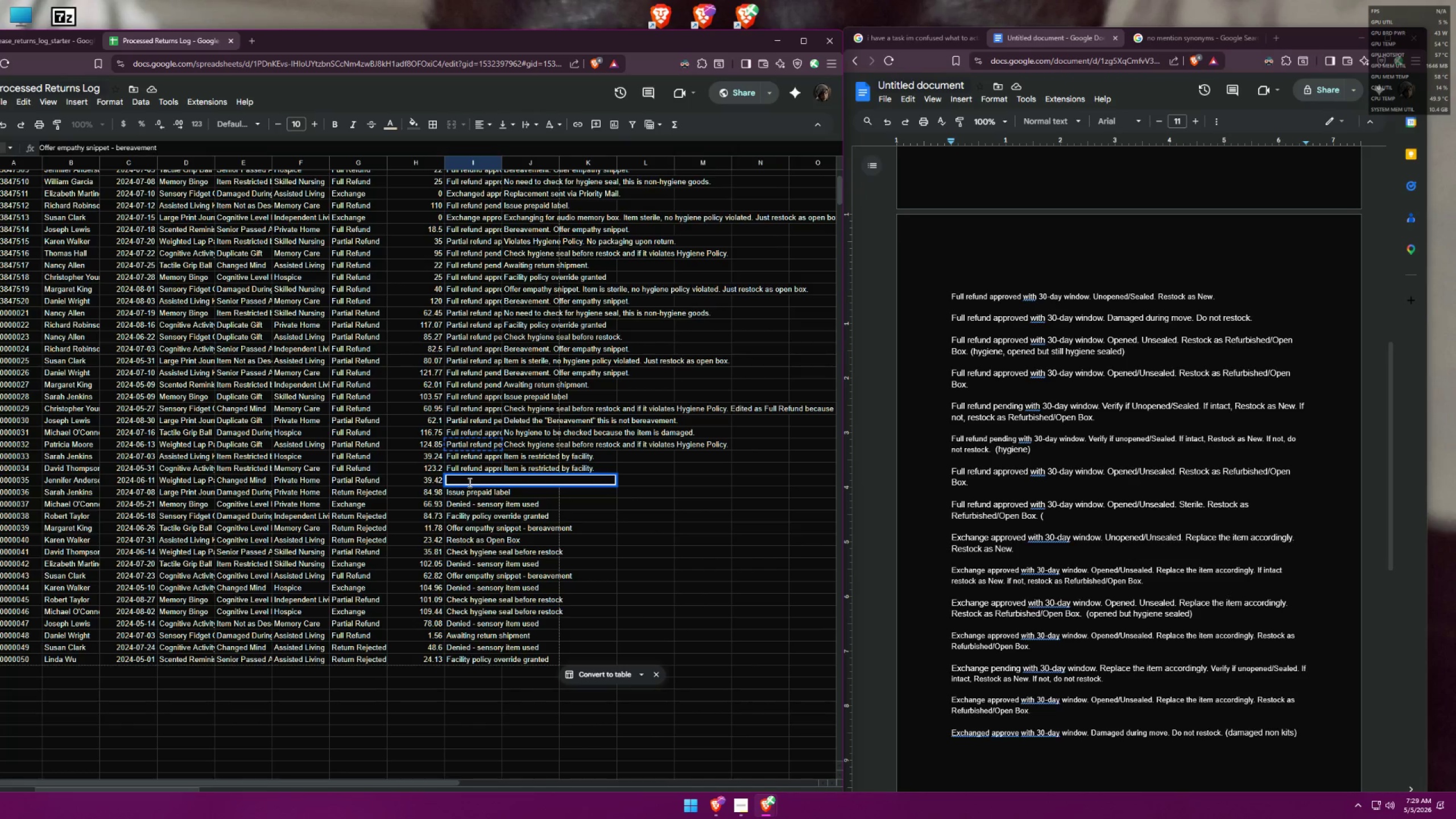 
key(Control+A)
 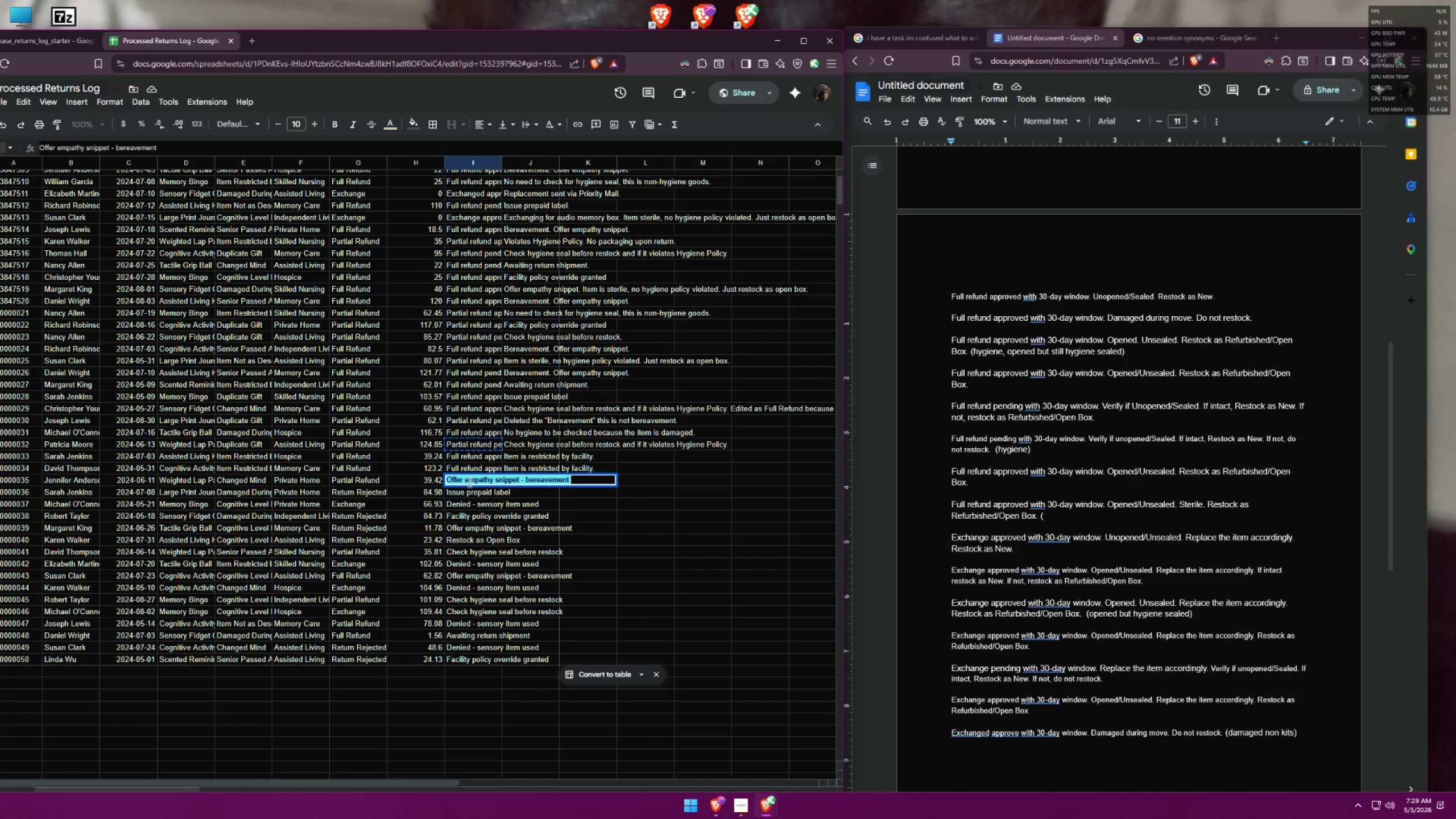 
key(Control+V)
 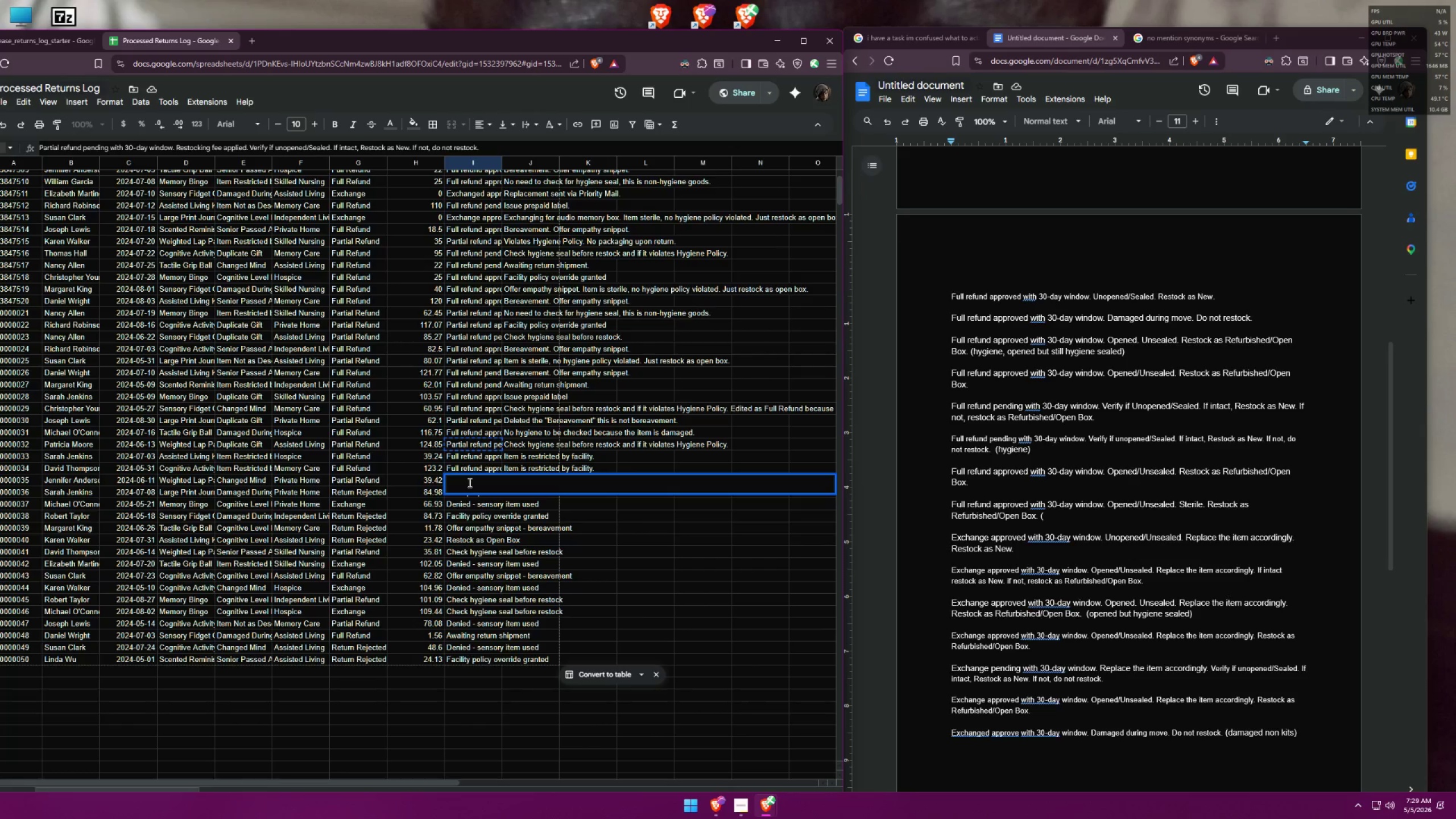 
wait(6.77)
 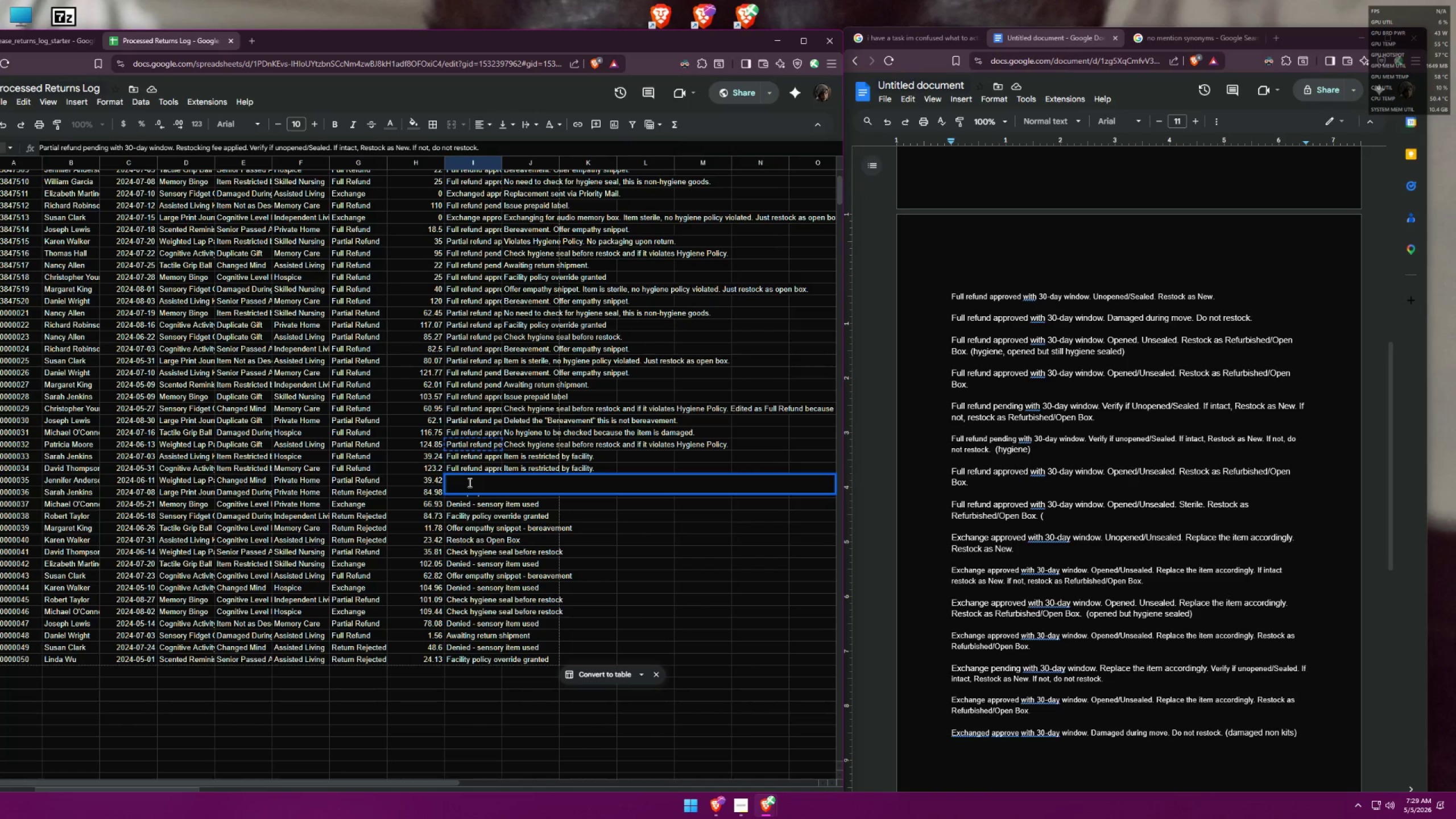 
left_click([593, 514])
 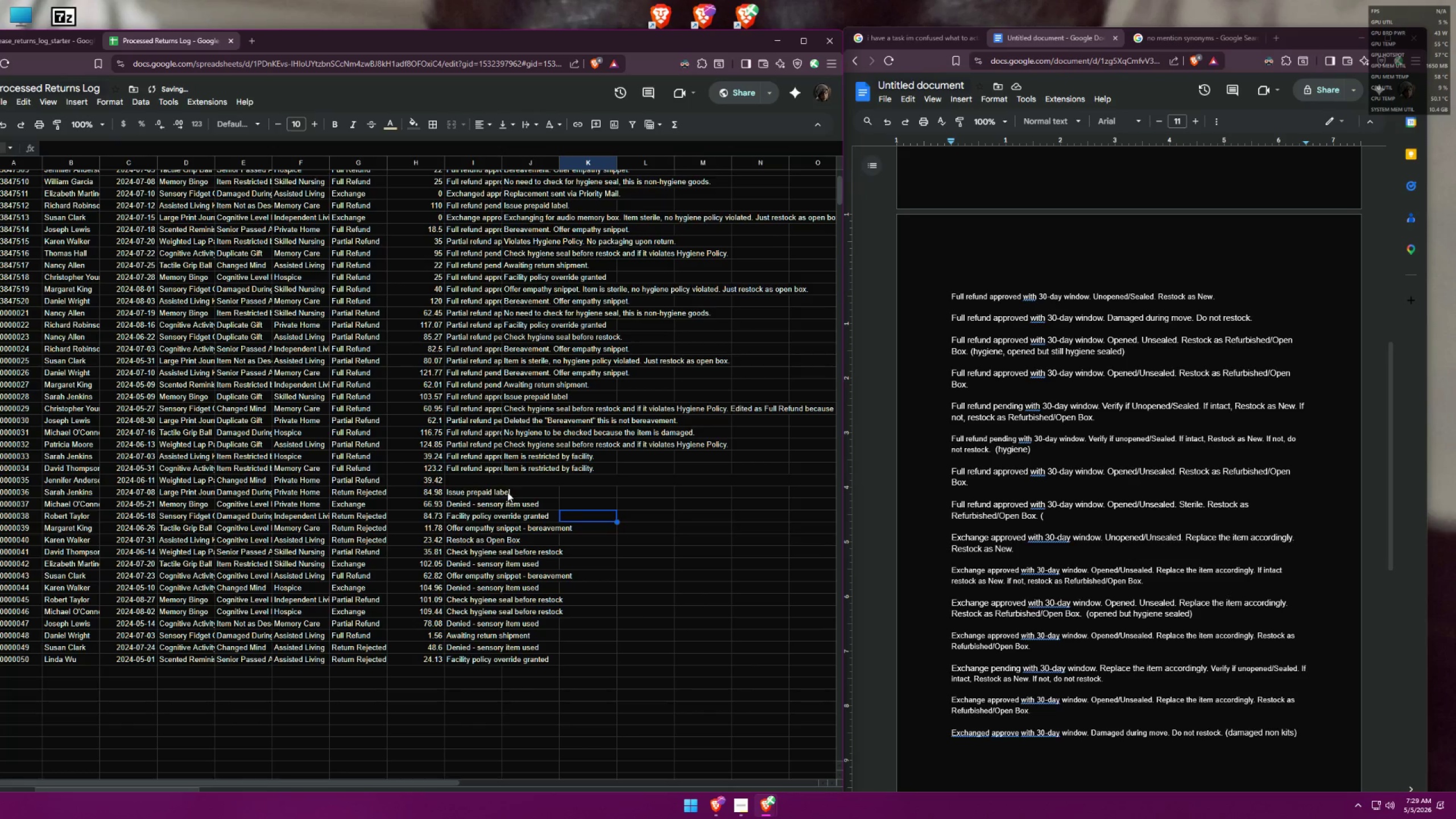 
left_click([468, 477])
 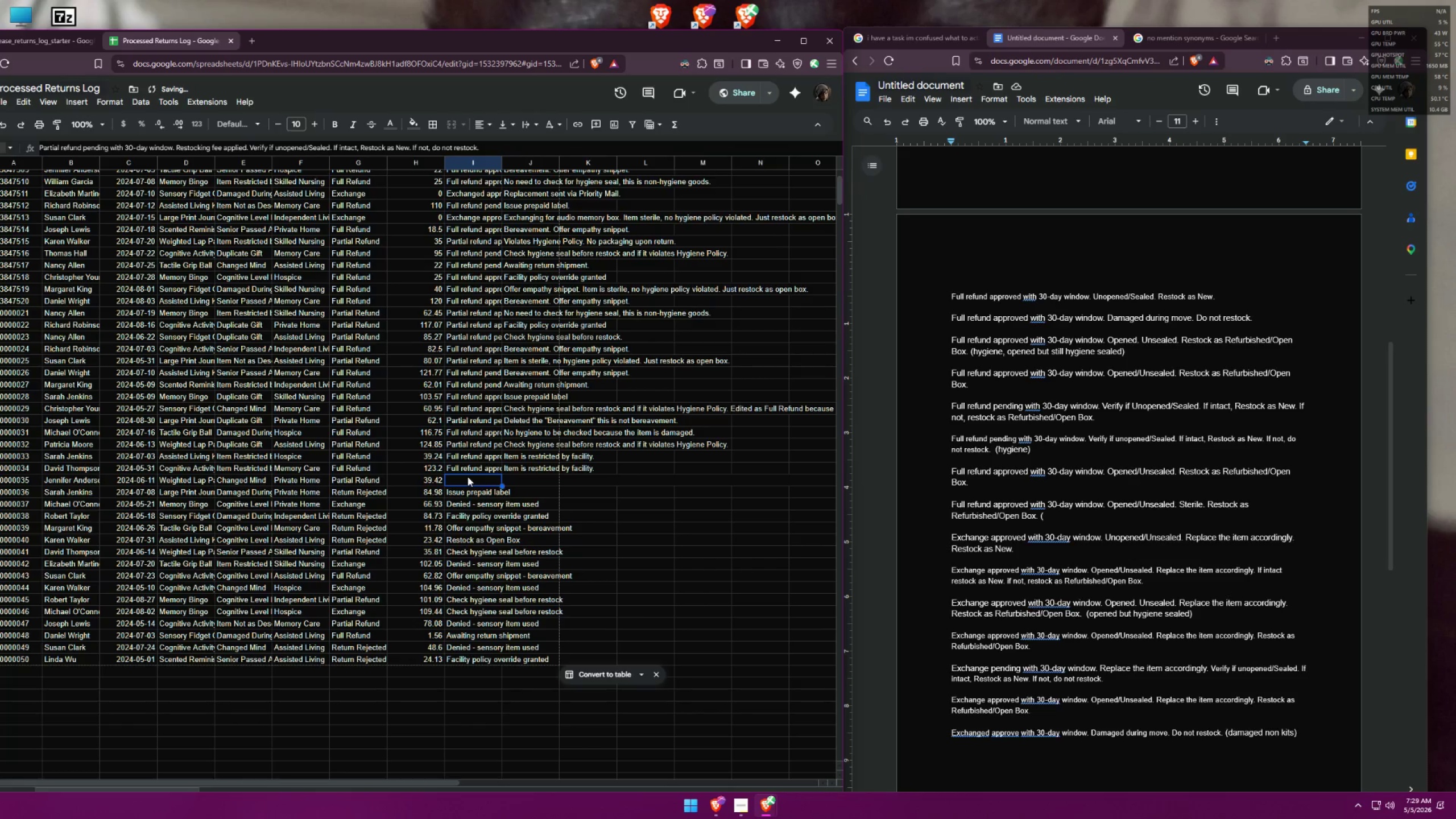 
key(Control+Z)
 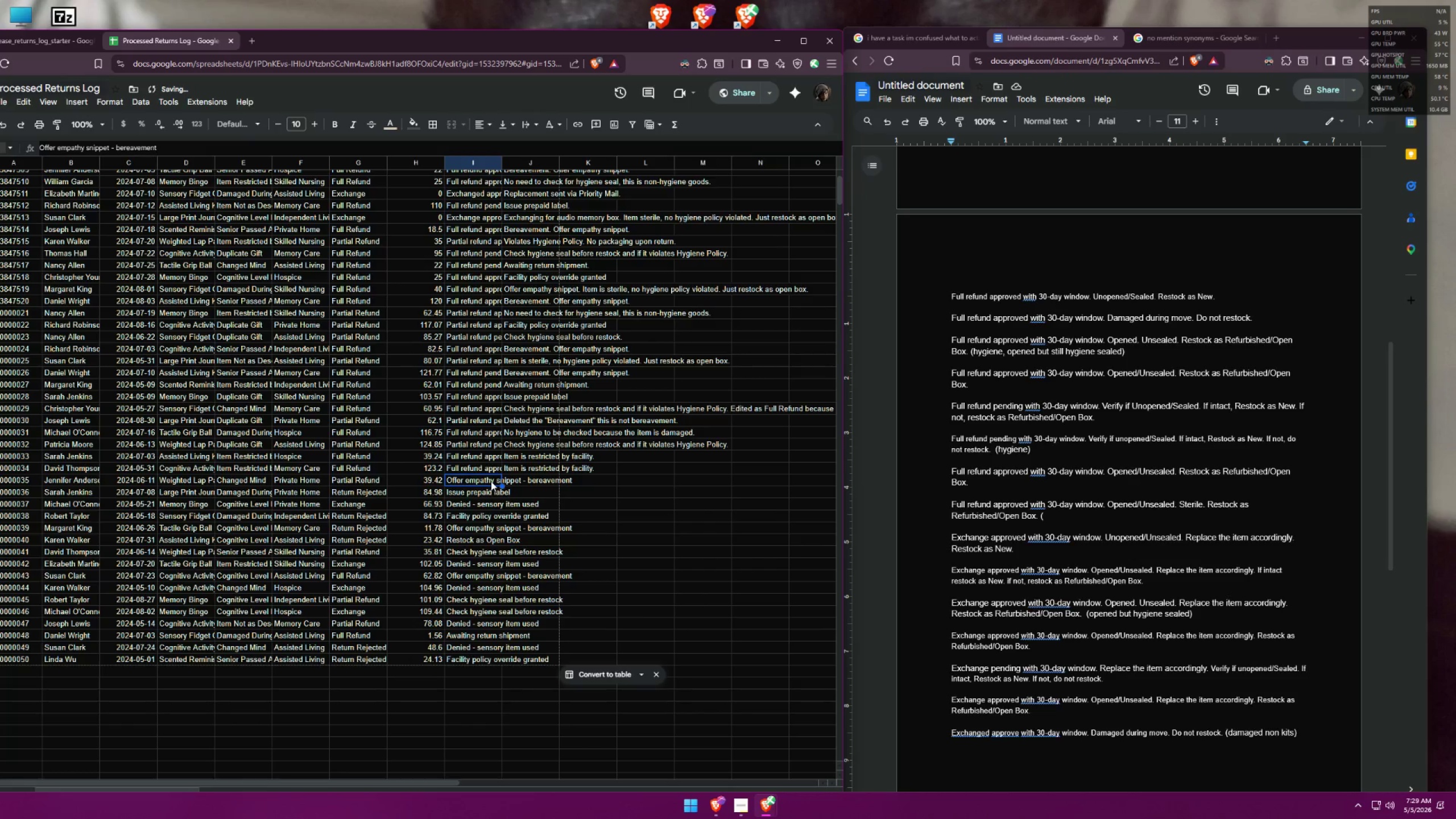 
key(Control+Shift+Z)
 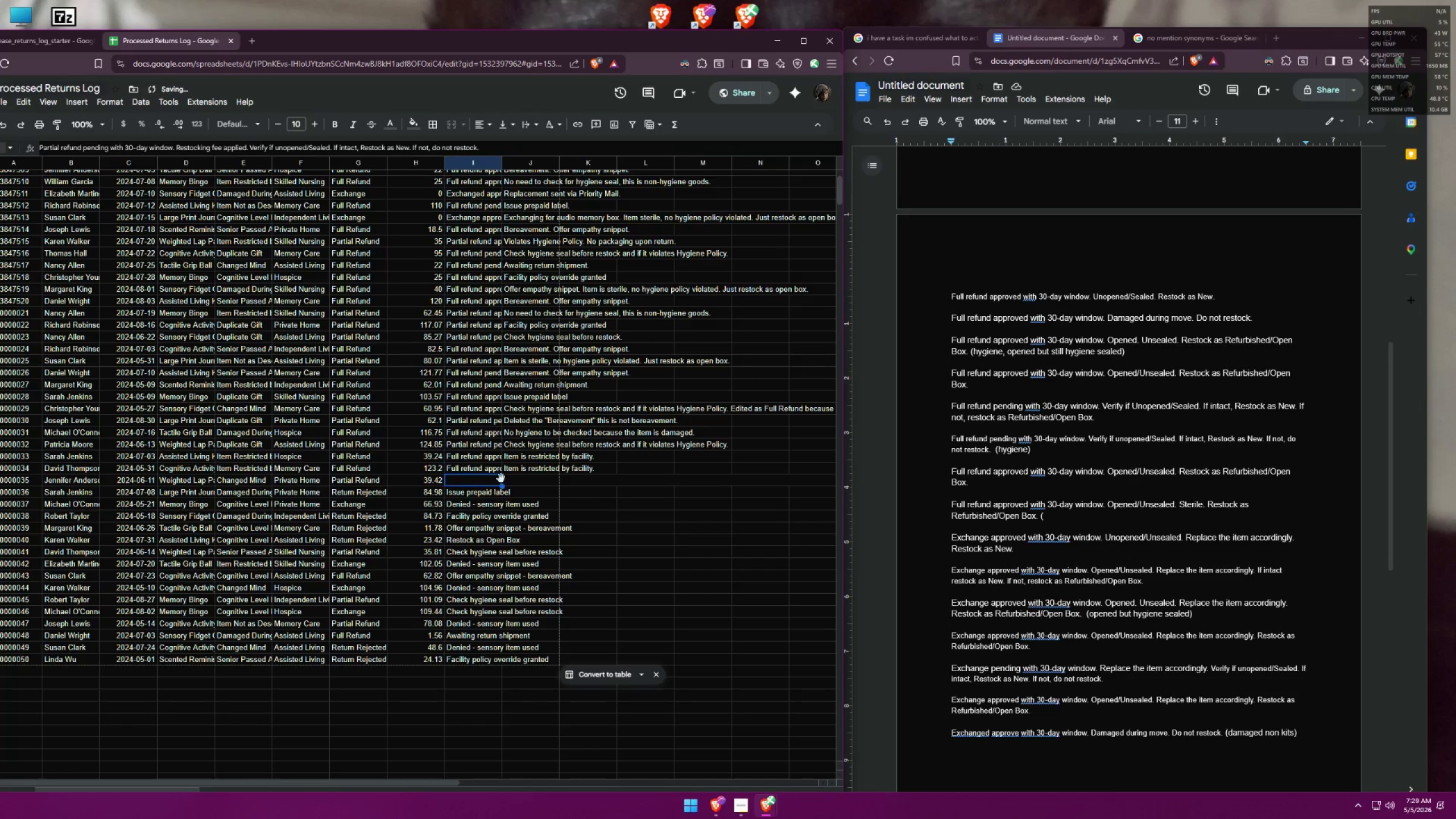 
left_click([569, 507])
 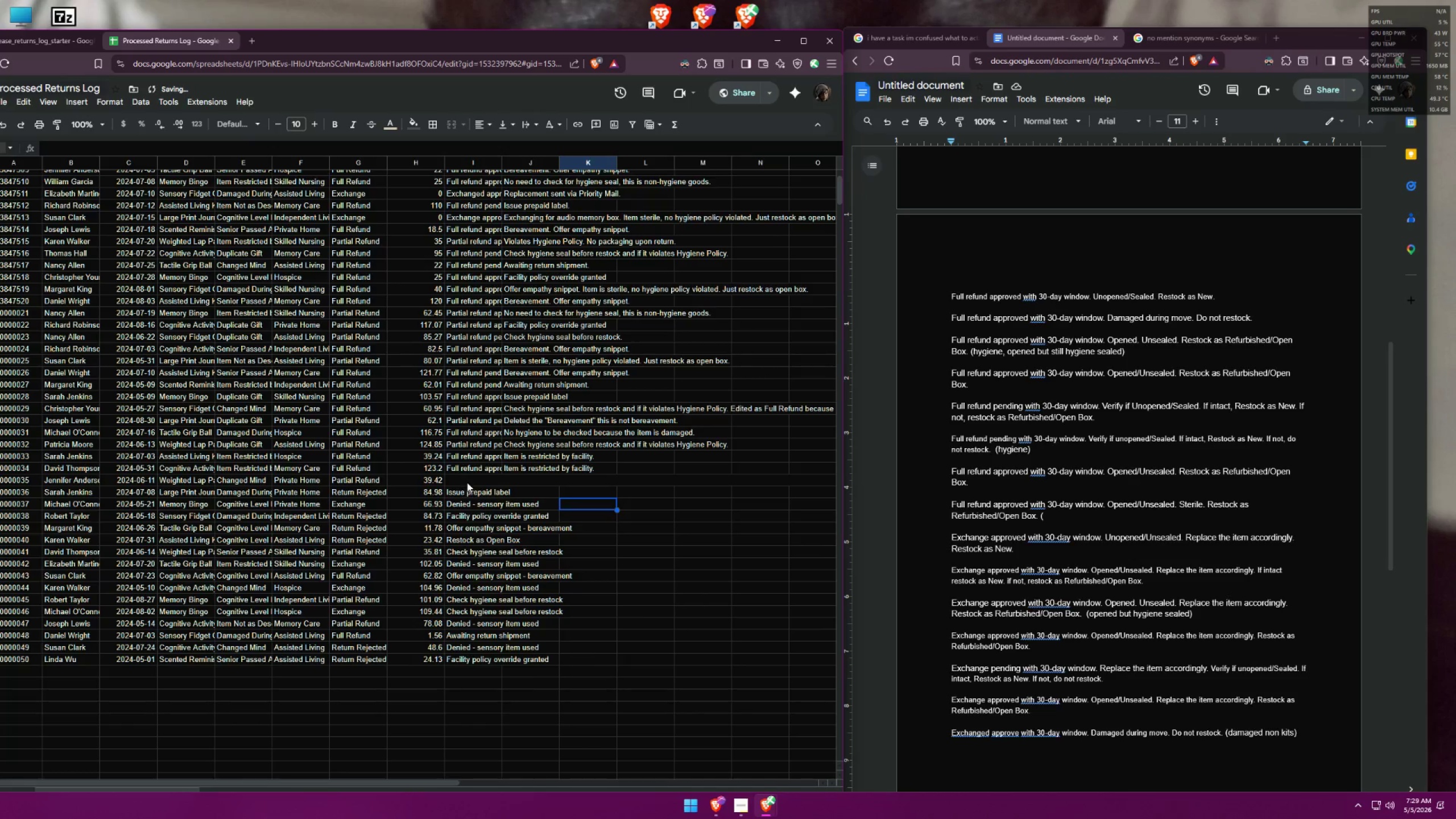 
double_click([467, 482])
 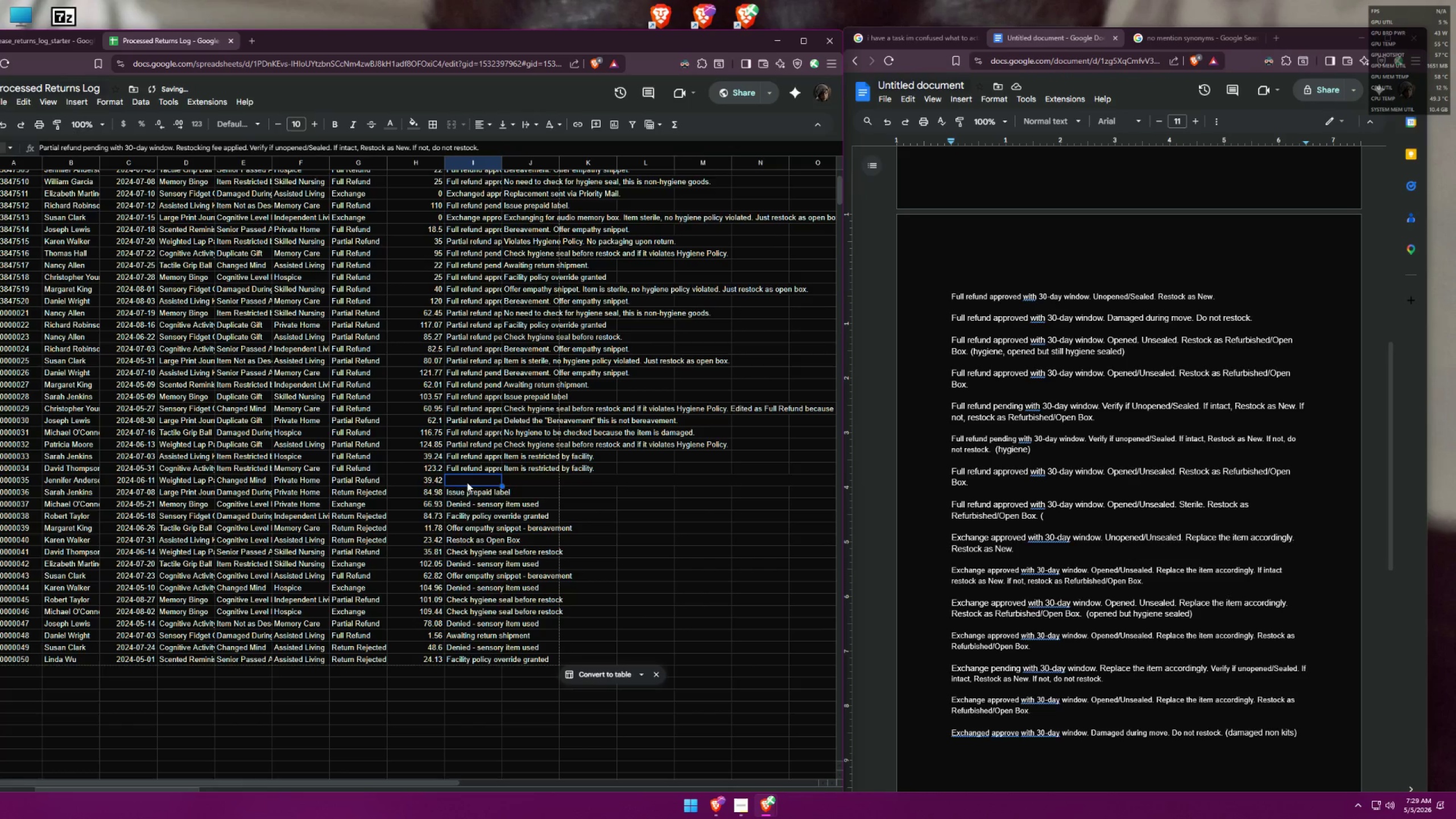 
triple_click([467, 482])
 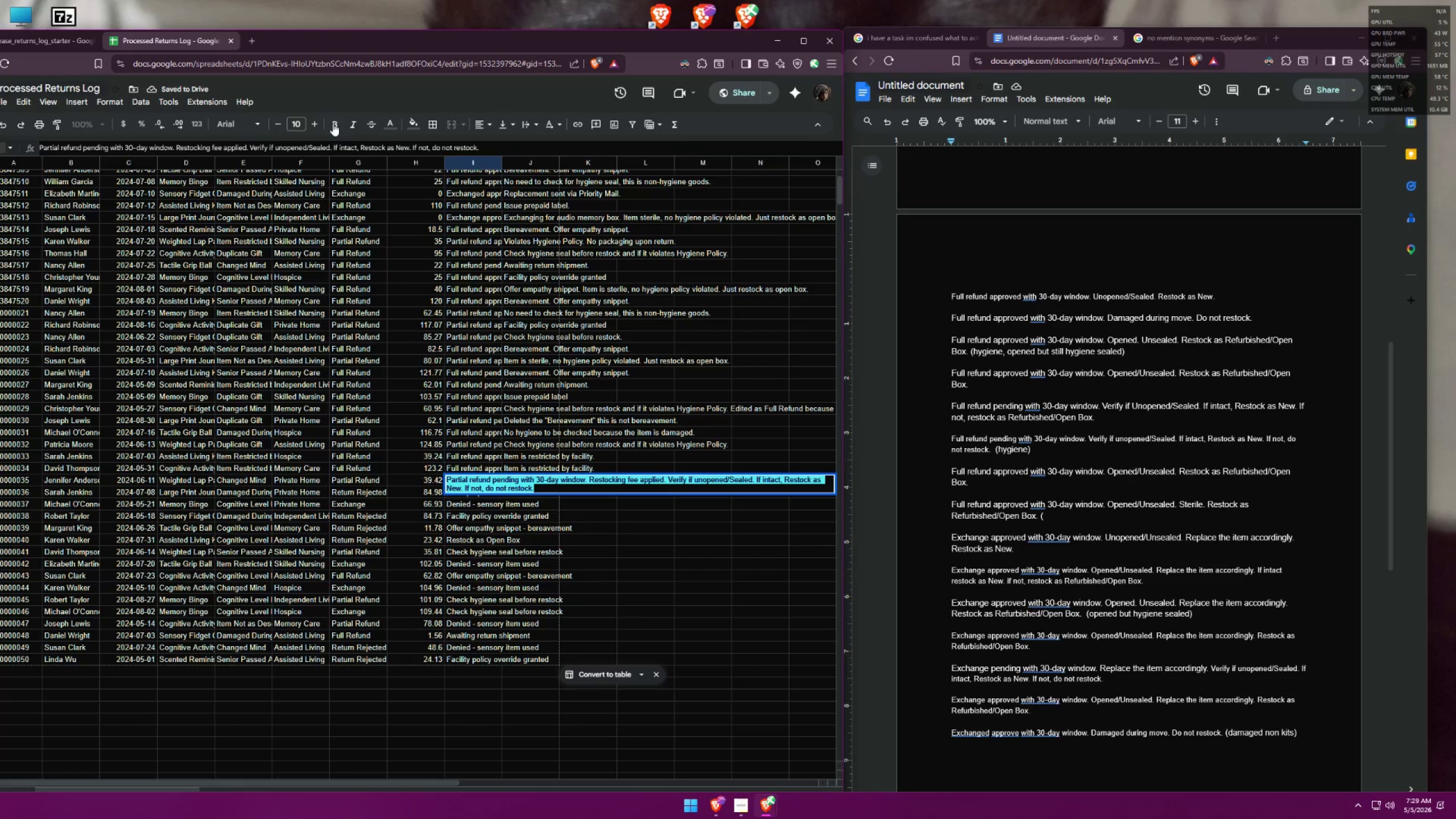 
left_click([388, 123])
 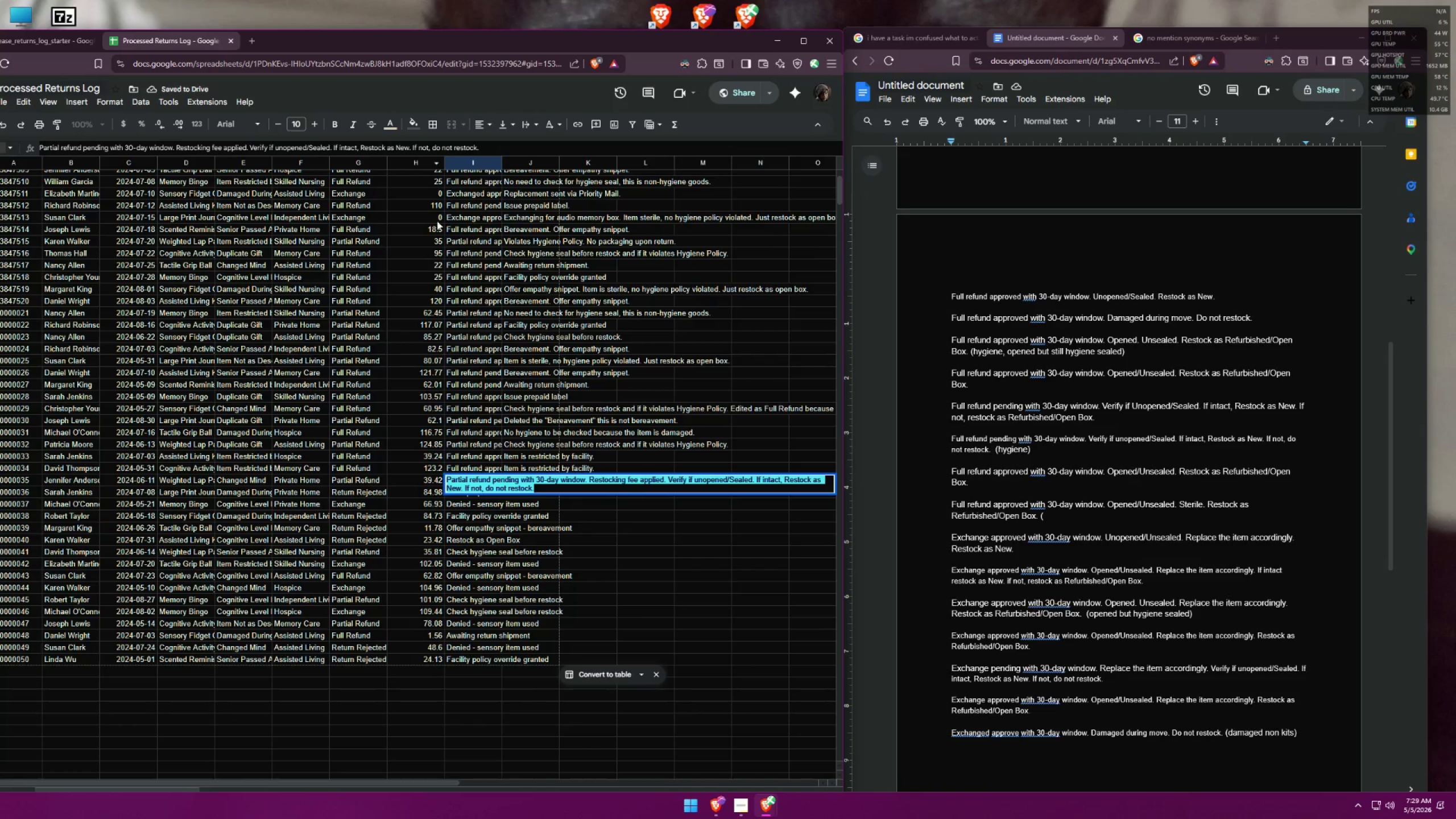 
left_click([654, 521])
 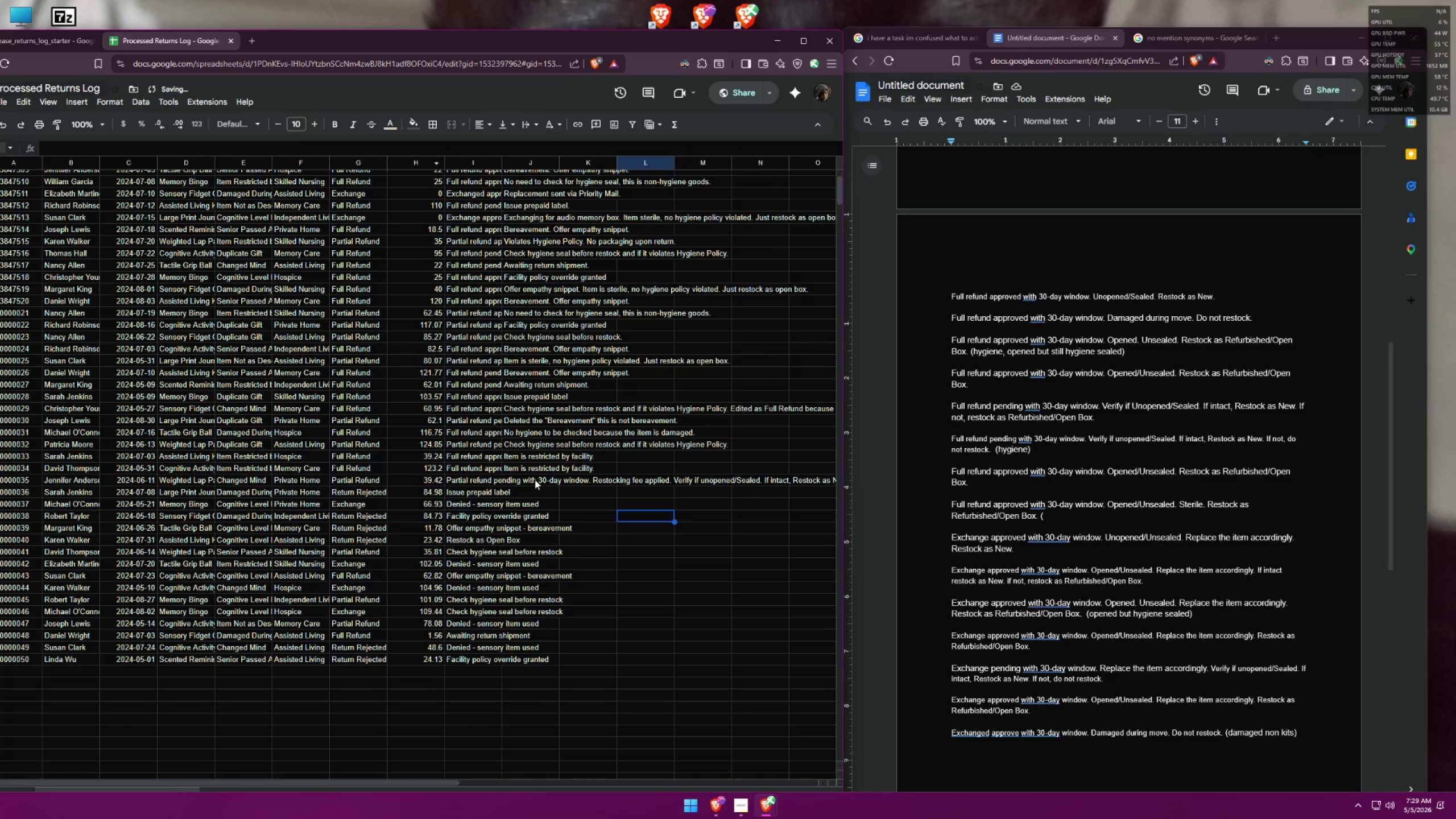 
double_click([535, 479])
 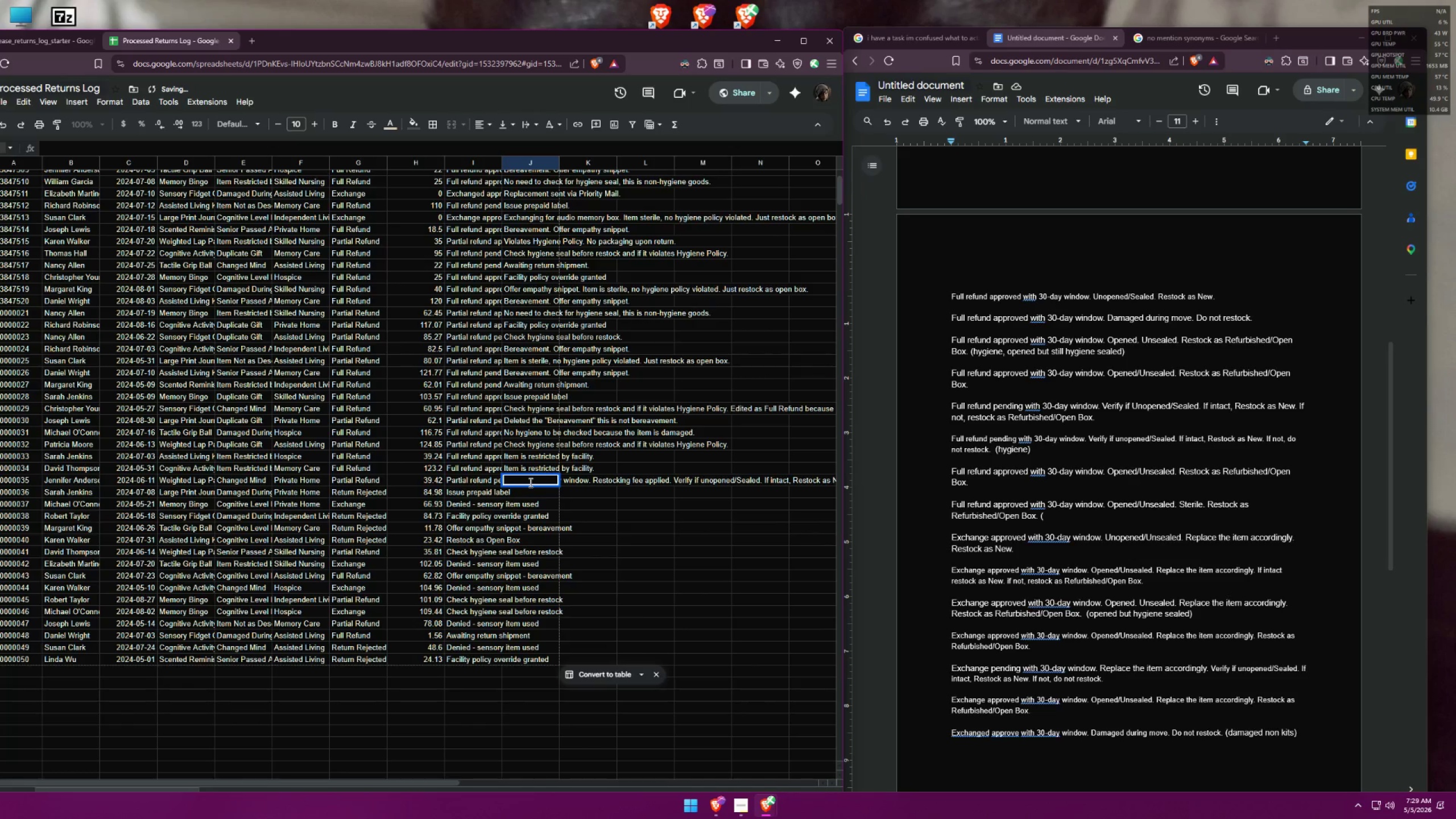 
type(Remove)
key(Backspace)
key(Backspace)
key(Backspace)
key(Backspace)
key(Backspace)
key(Backspace)
key(Backspace)
type(R)
key(Backspace)
key(Backspace)
key(Backspace)
type(De)
 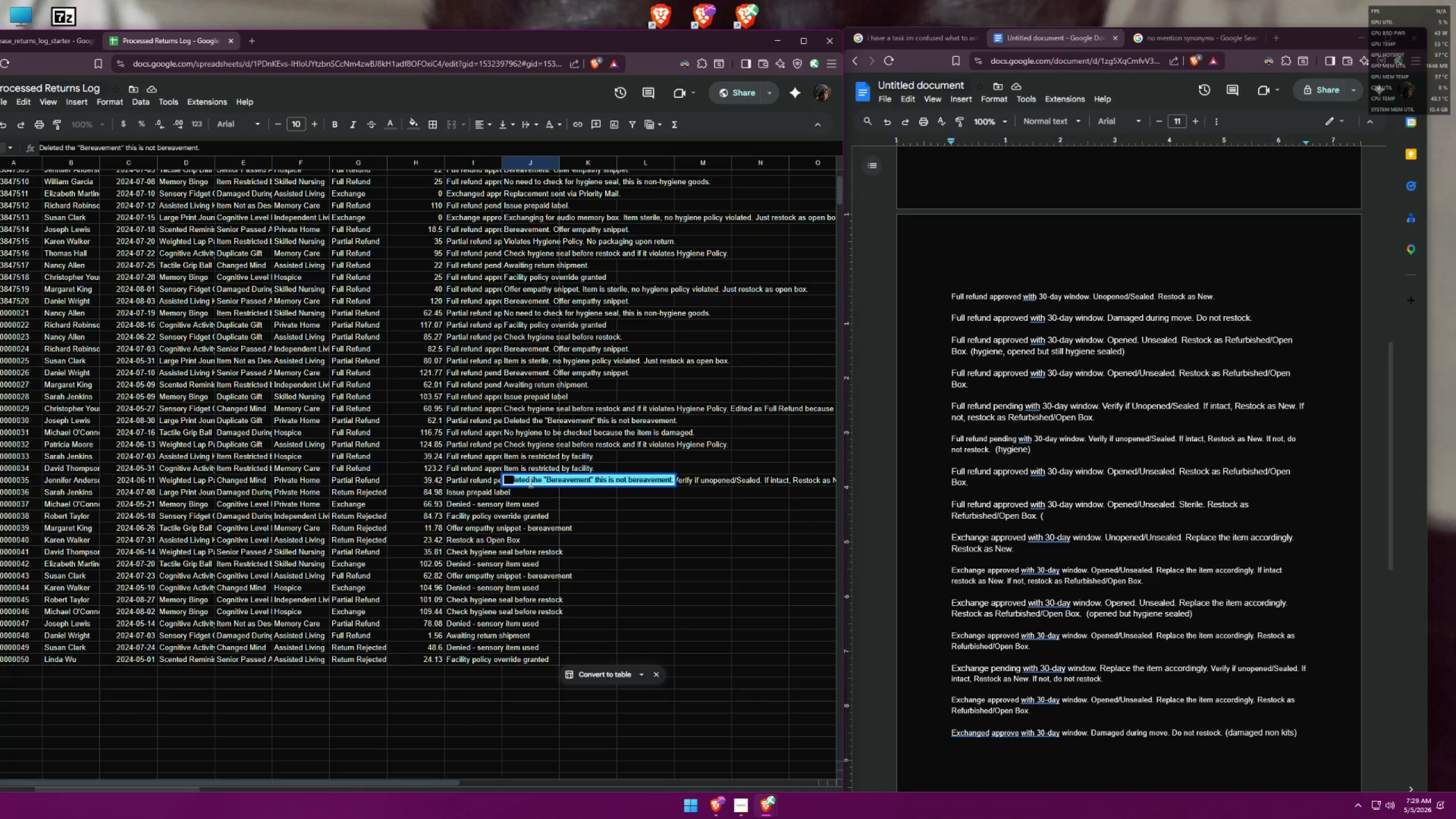 
key(Enter)
 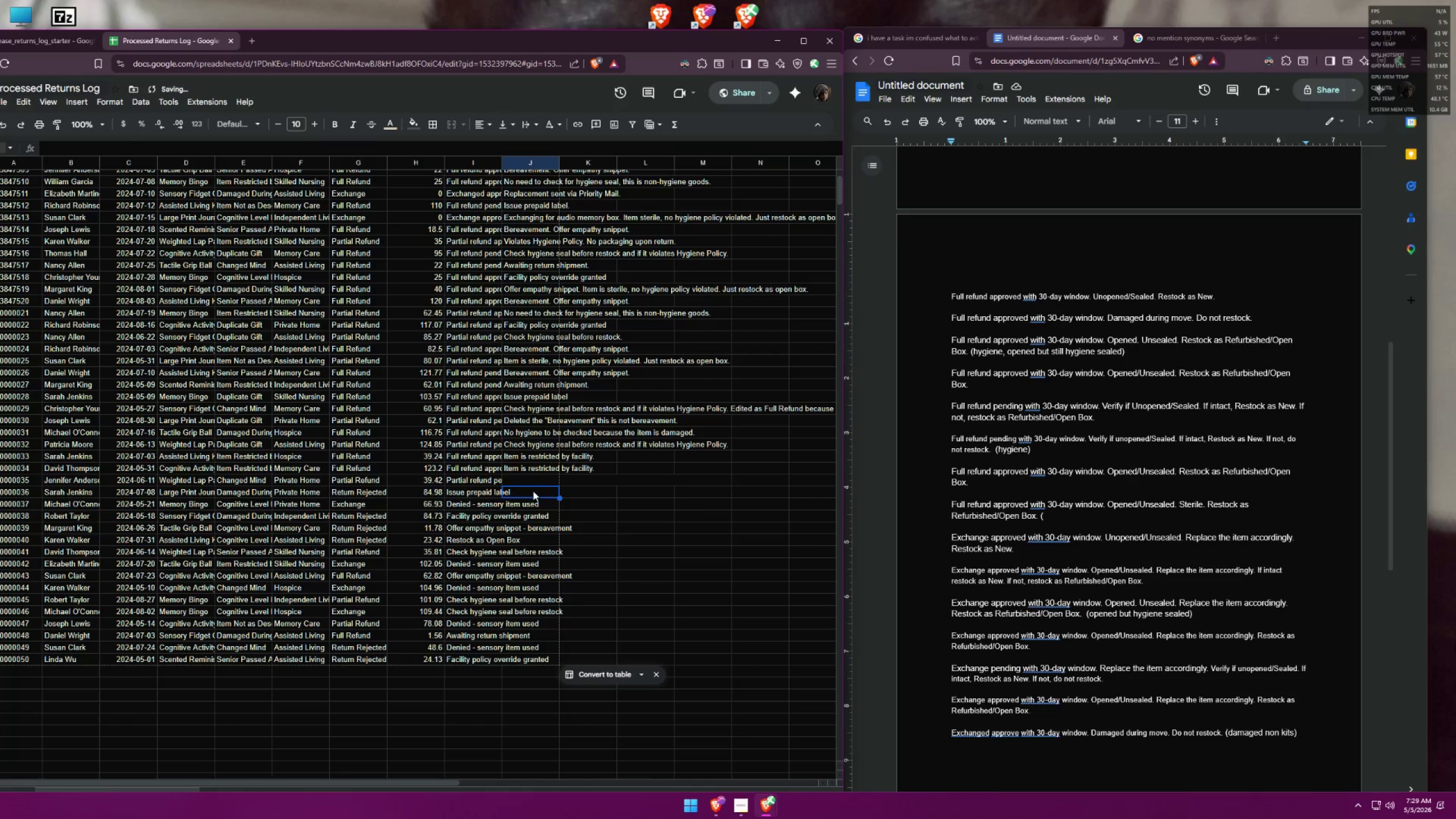 
left_click([523, 478])
 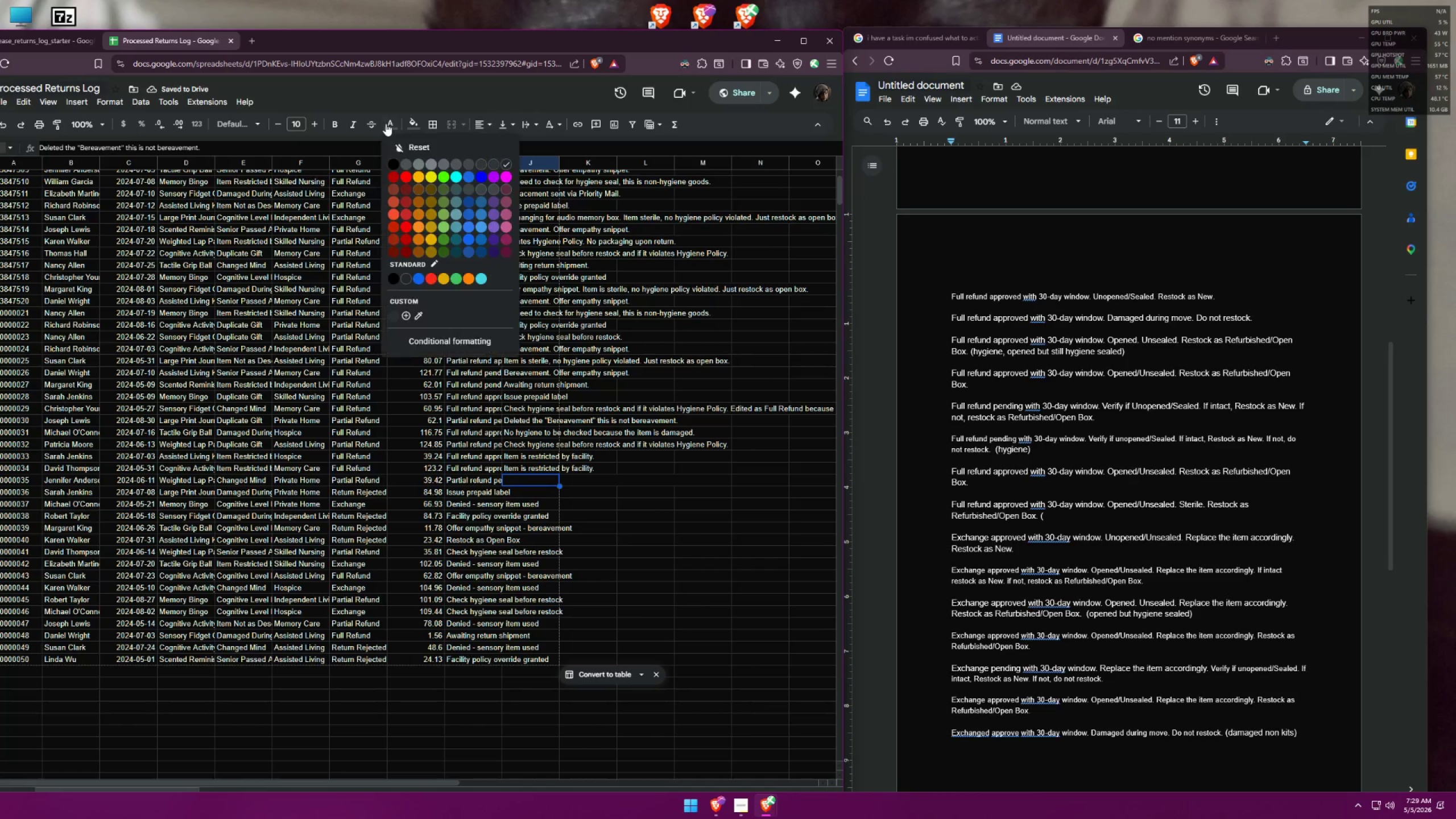 
double_click([388, 163])
 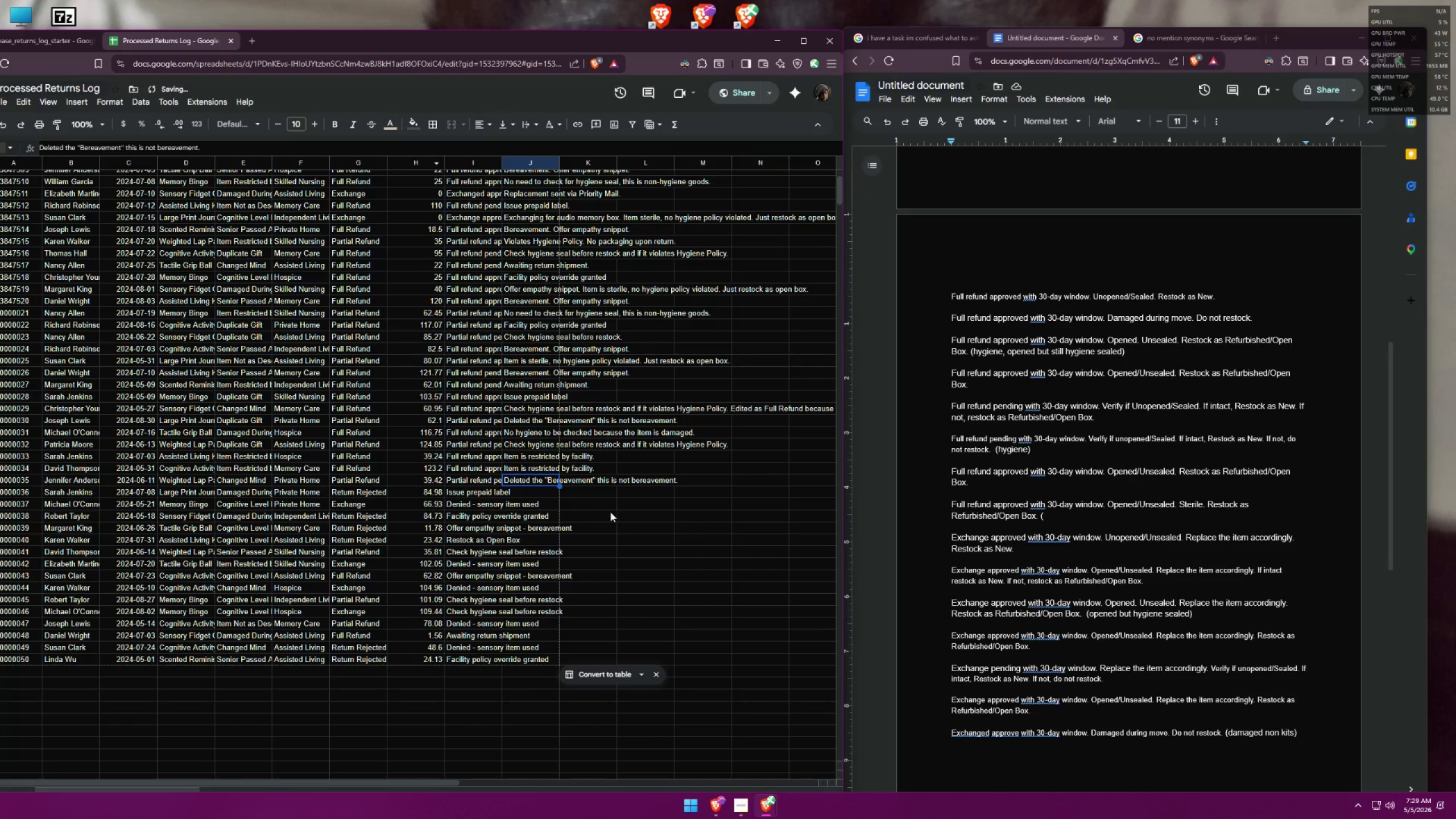 
left_click([593, 494])
 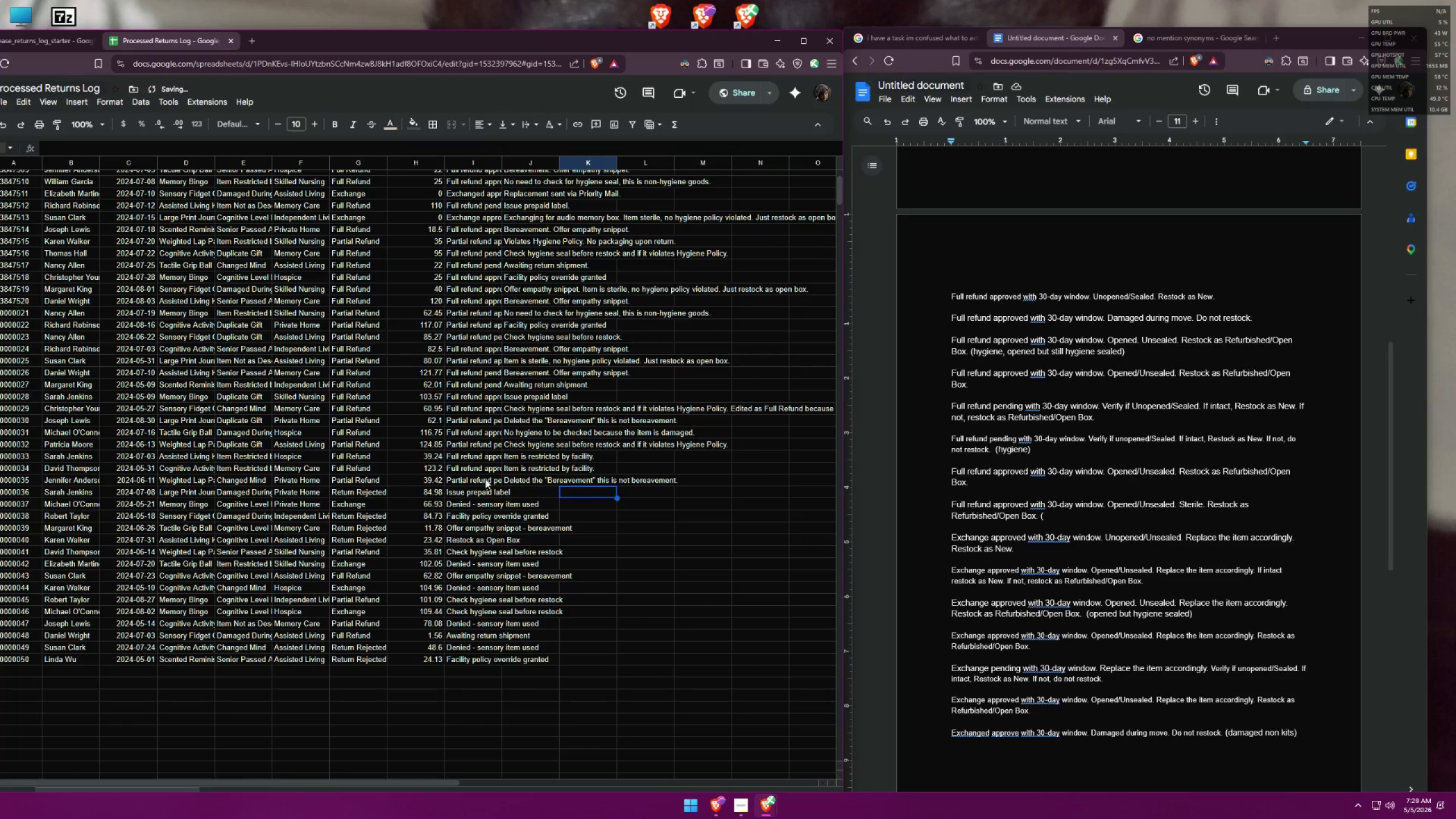 
left_click([474, 478])
 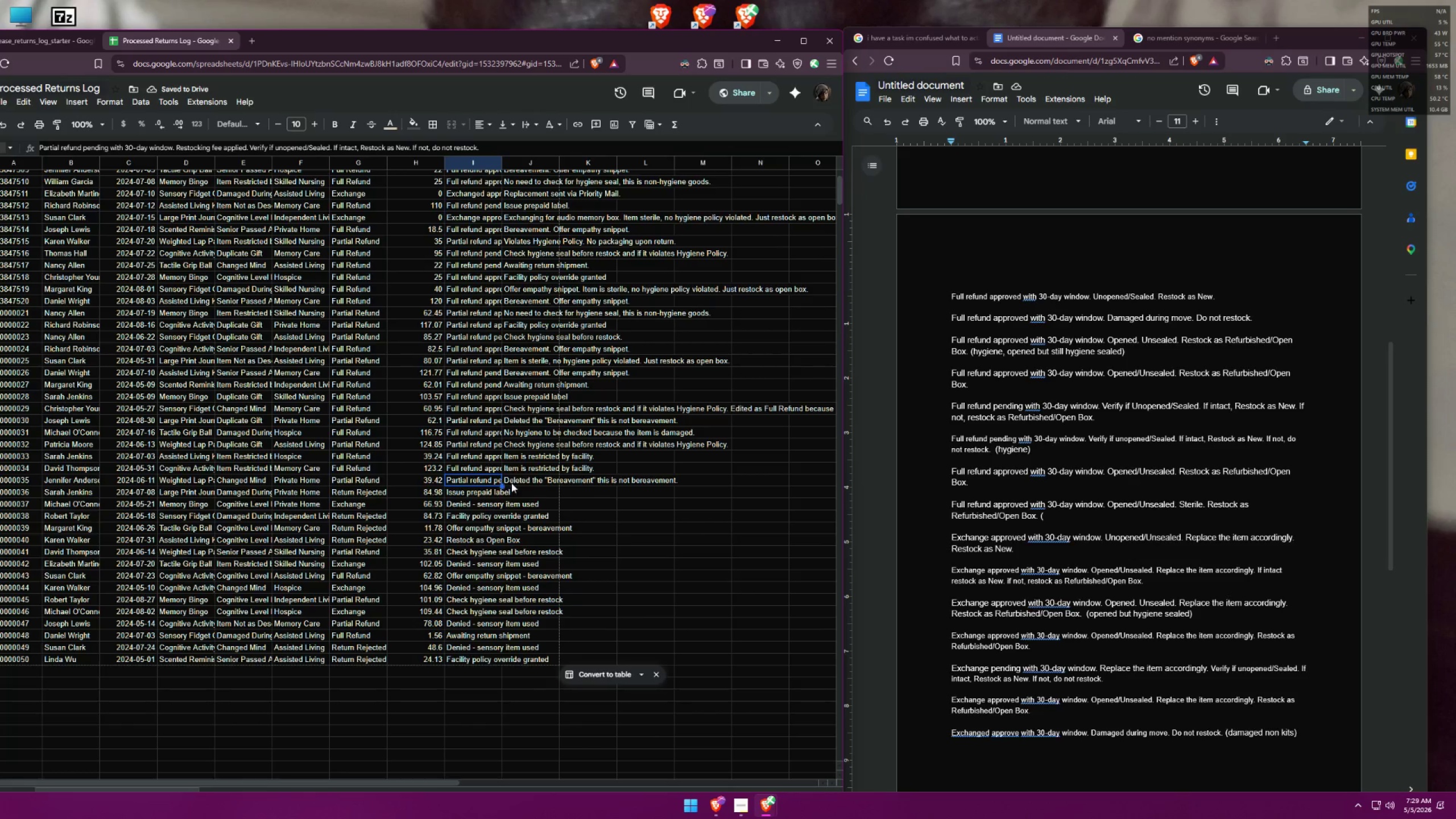 
left_click([524, 482])
 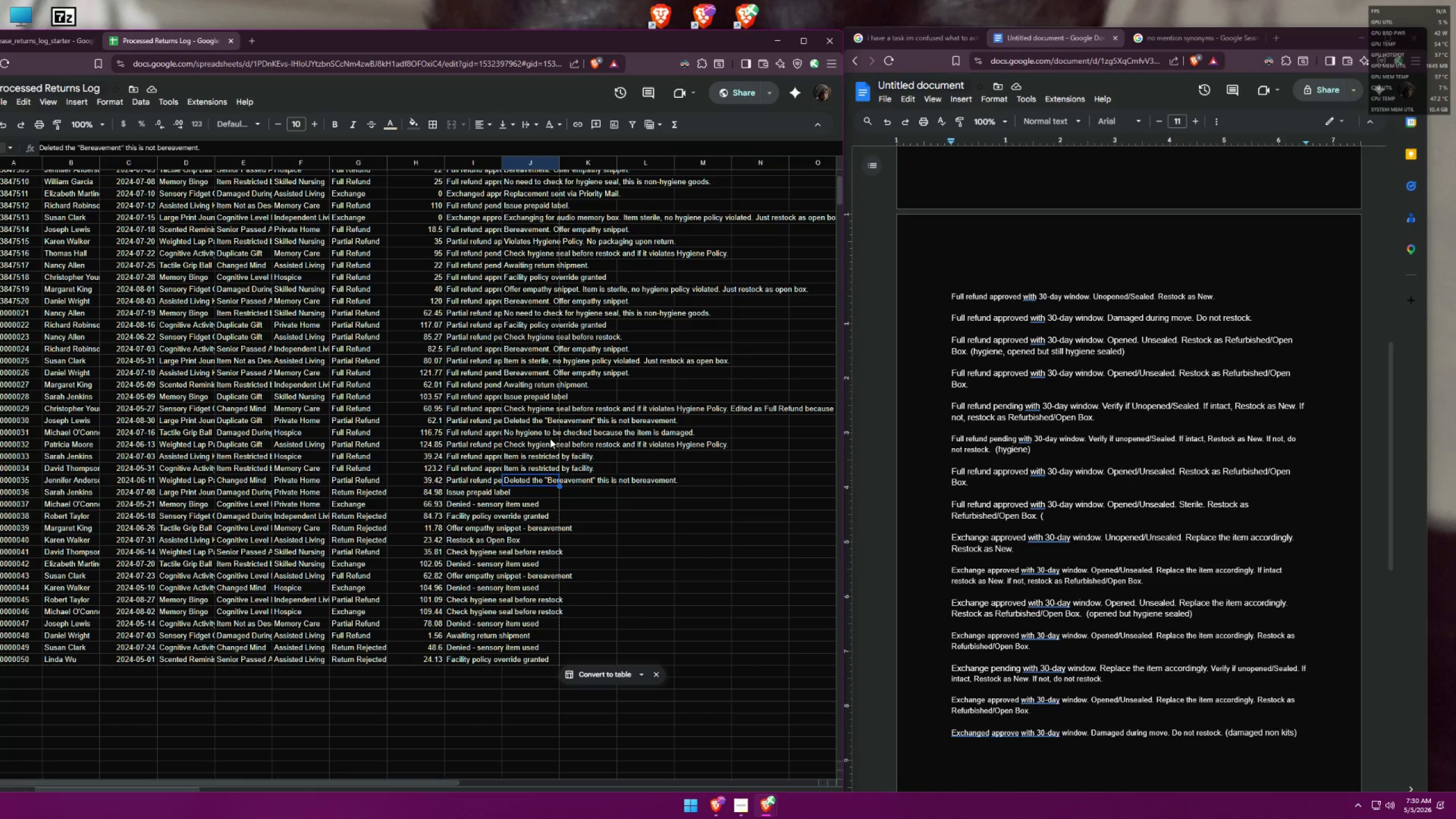 
wait(29.86)
 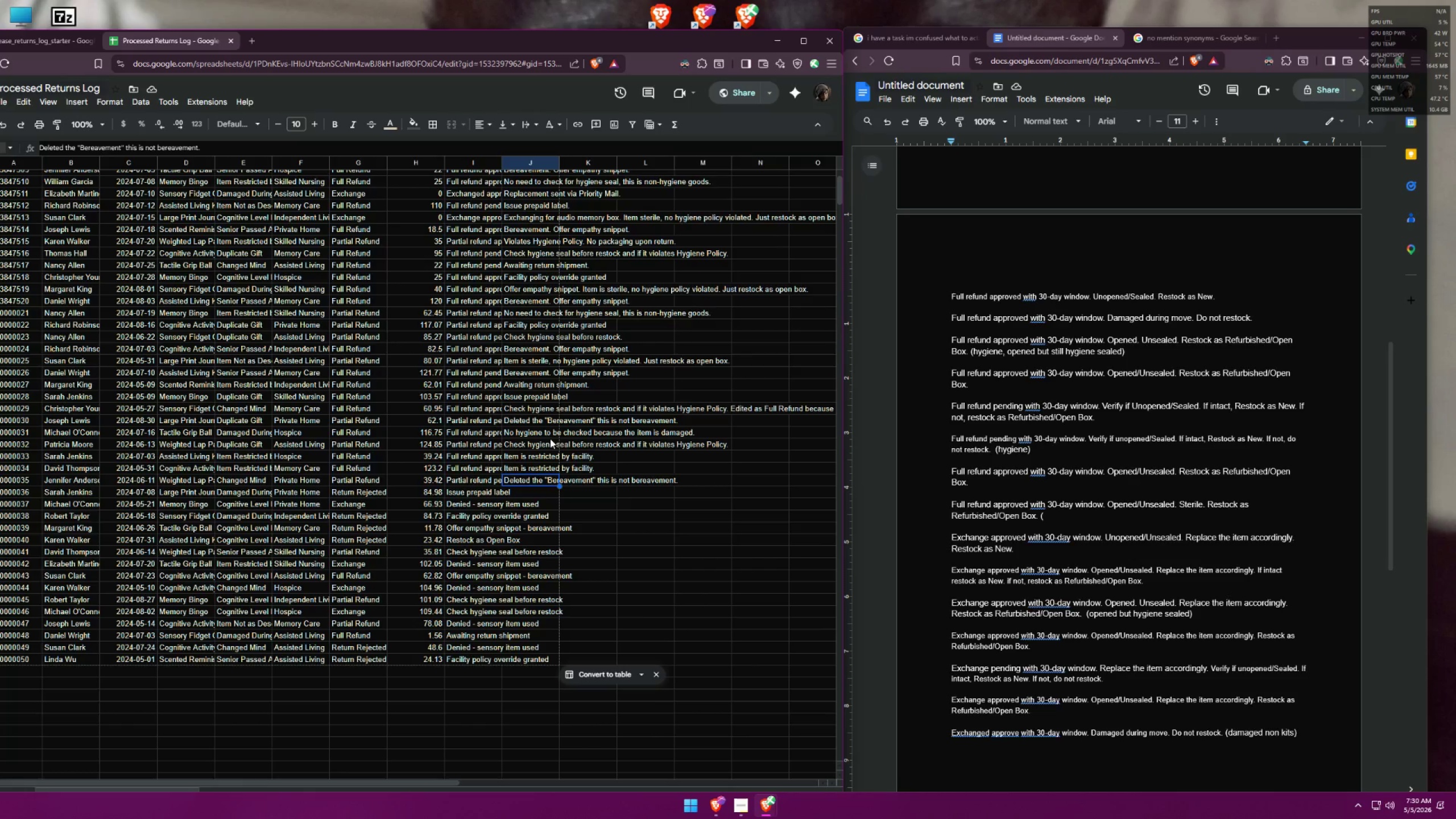 
left_click([370, 490])
 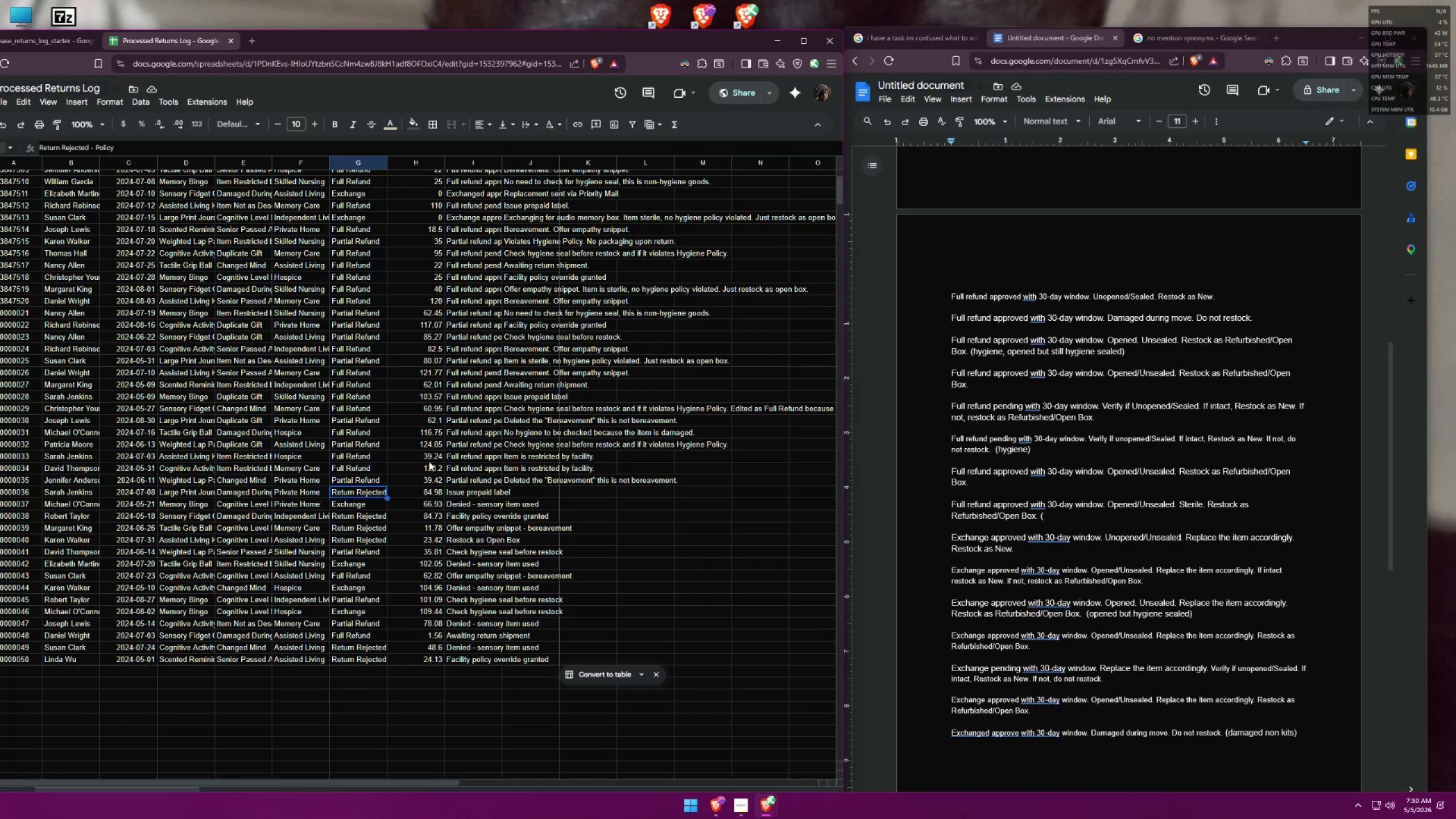 
scroll: coordinate [439, 442], scroll_direction: up, amount: 4.0
 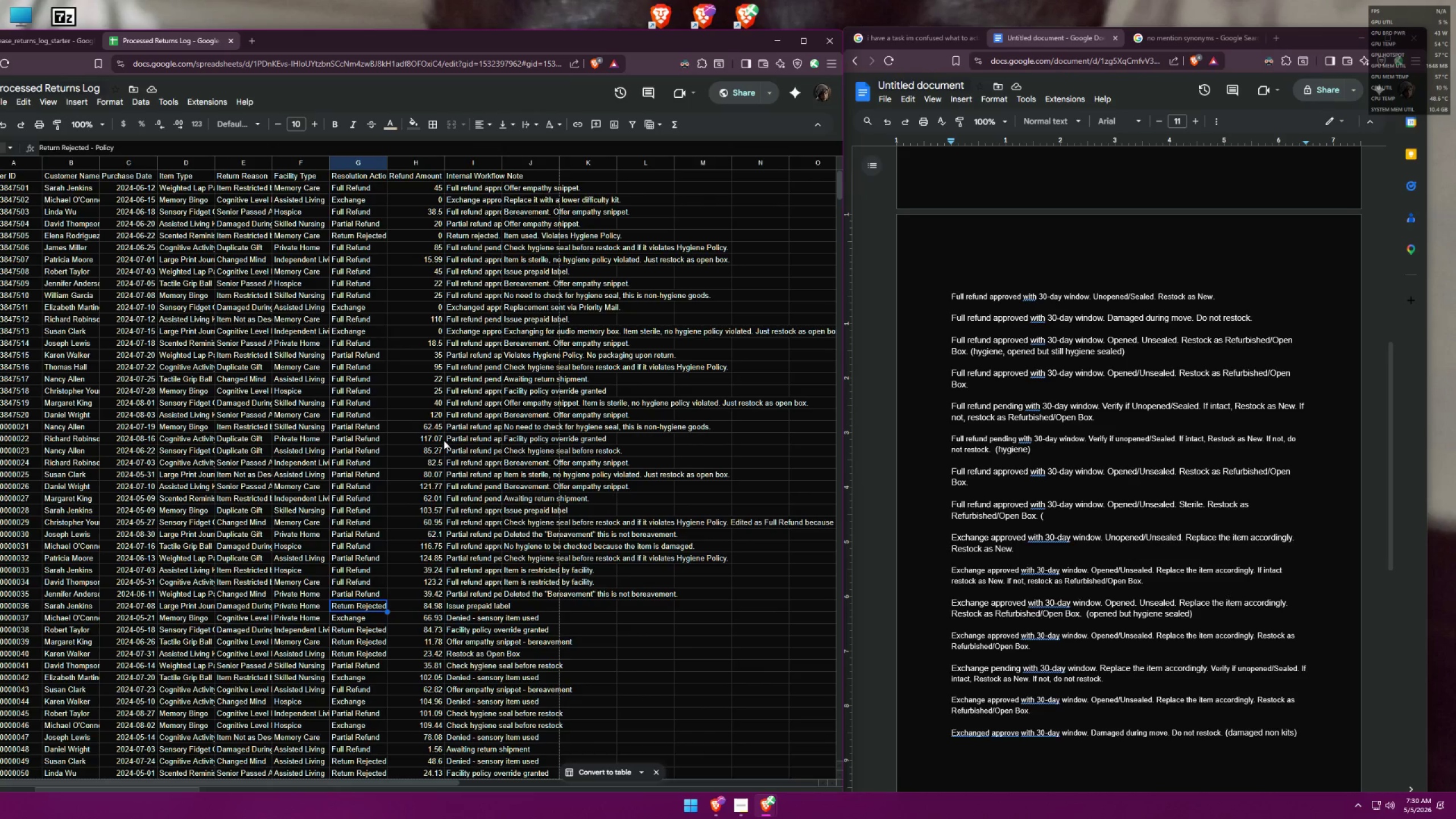 
scroll: coordinate [450, 441], scroll_direction: down, amount: 3.0
 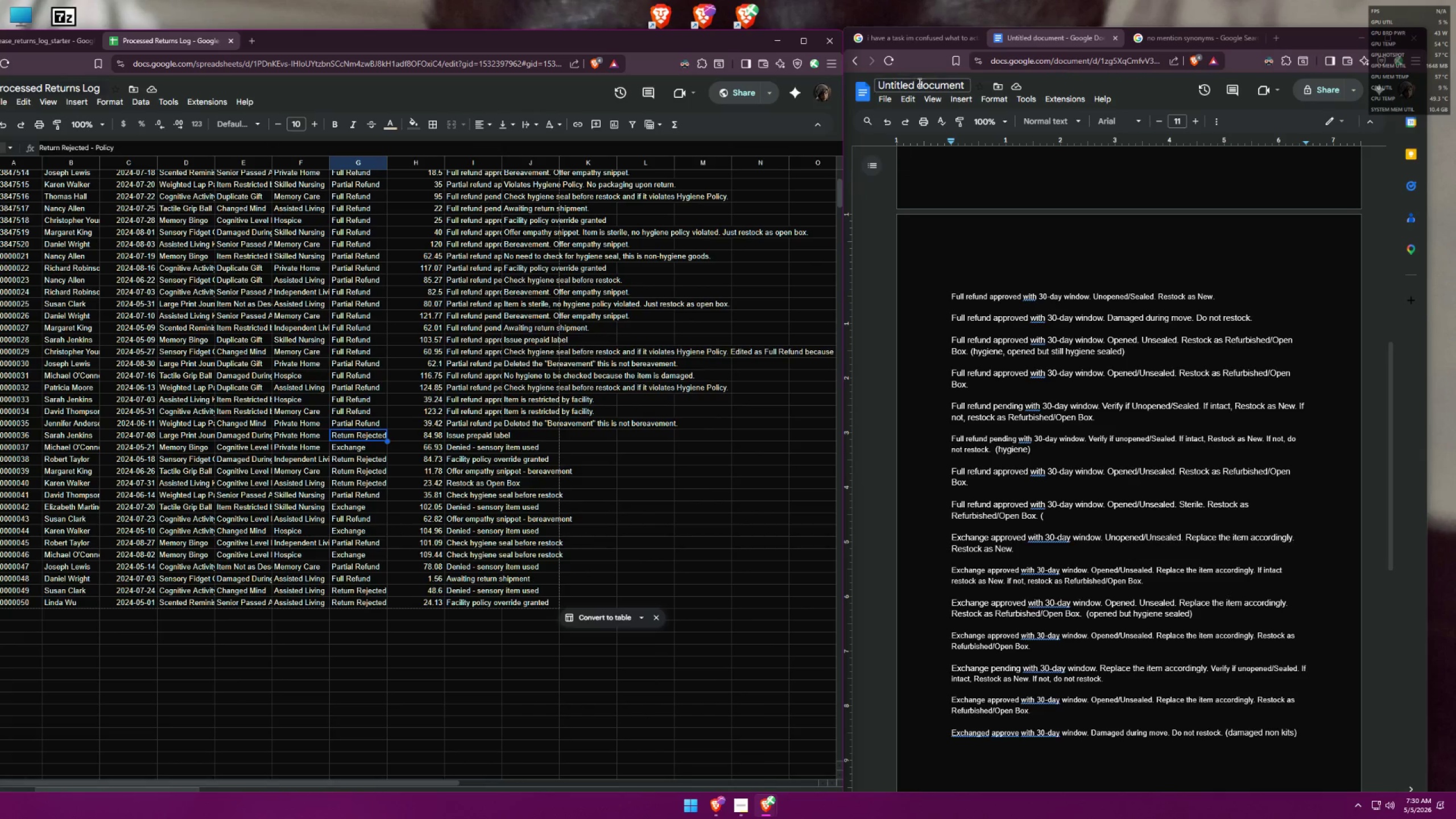 
left_click([908, 42])
 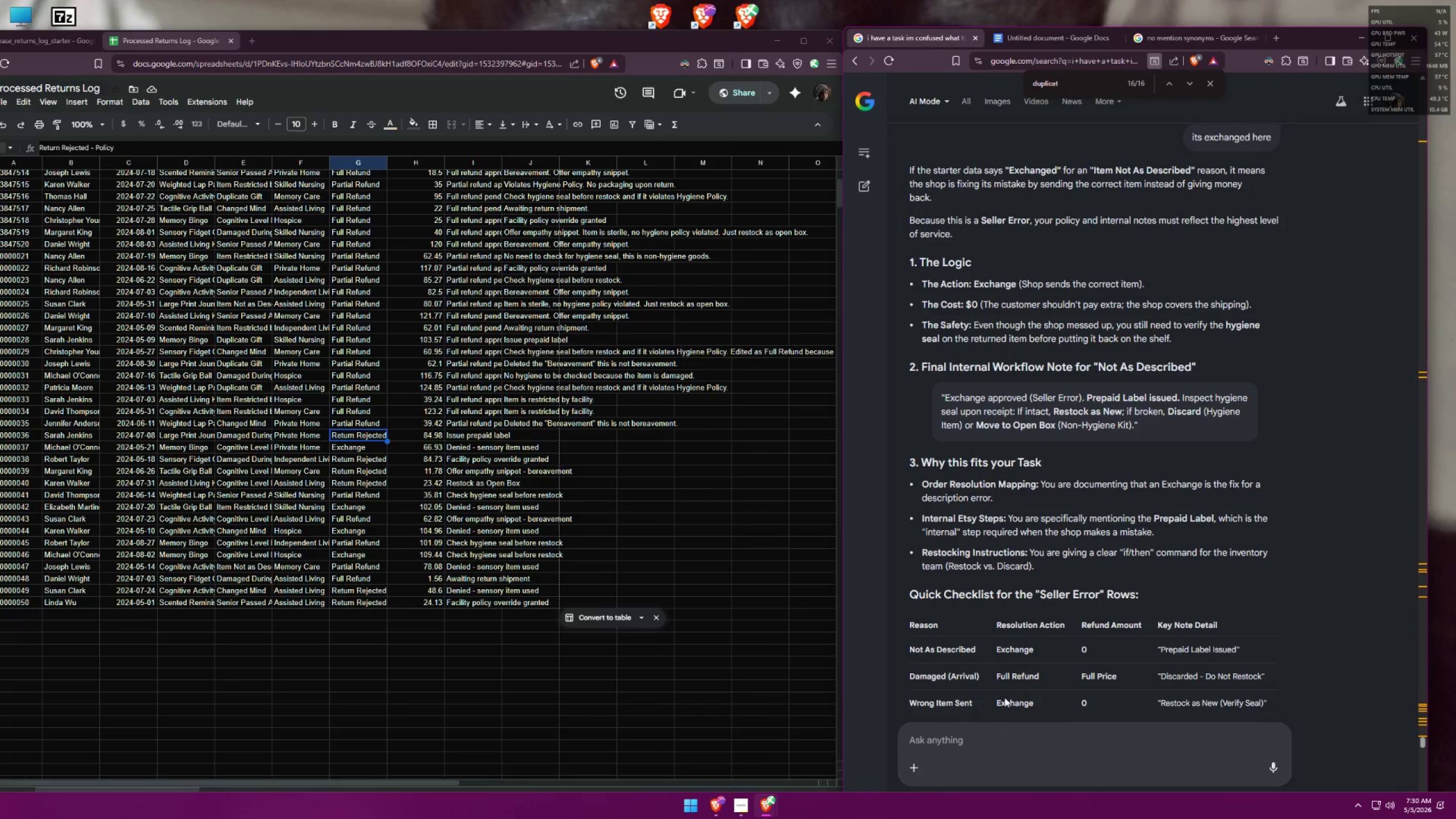 
left_click([977, 743])
 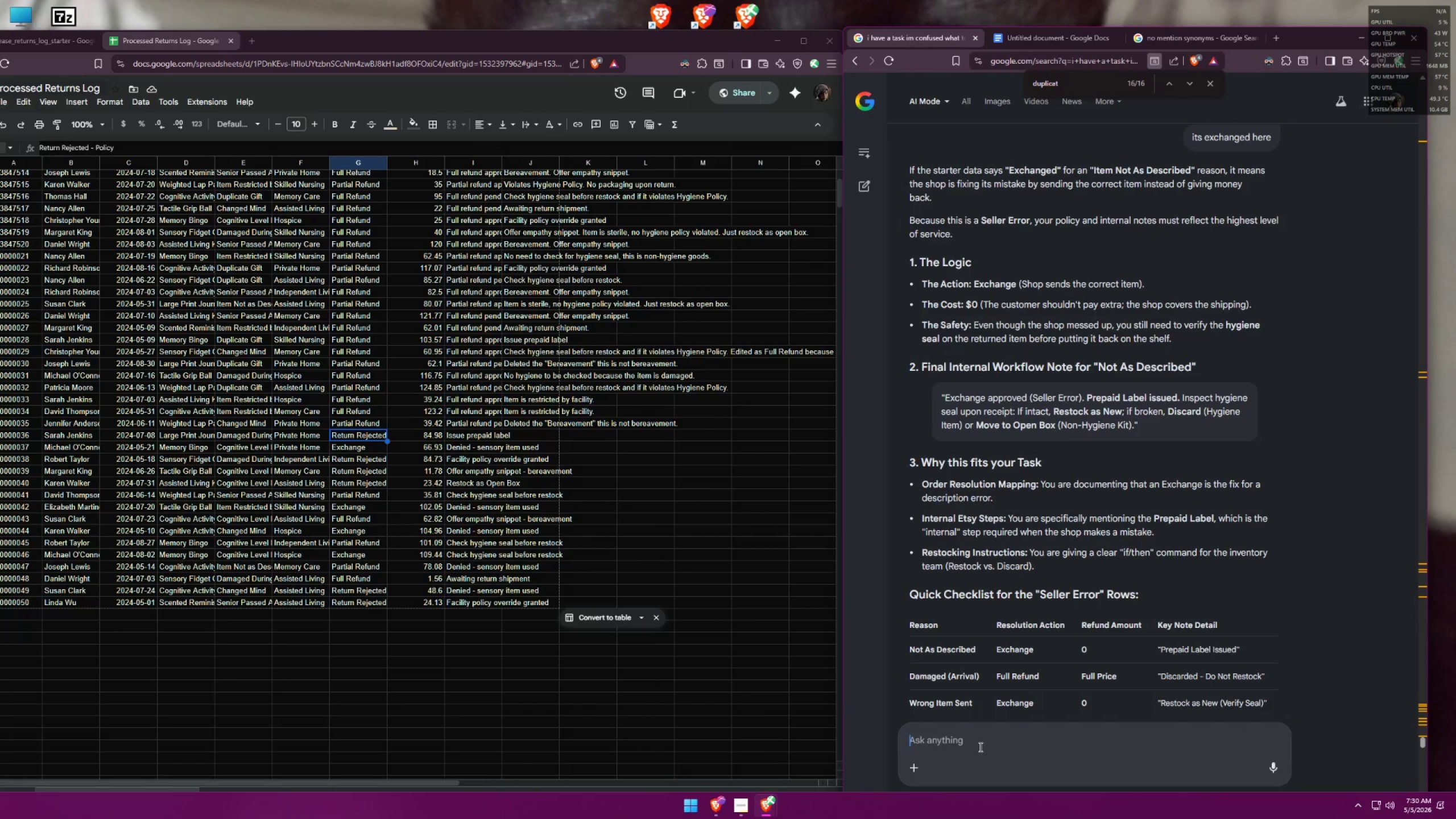 
type(if refund rehec)
key(Backspace)
key(Backspace)
key(Backspace)
type(ject the amo)
key(Backspace)
key(Backspace)
key(Backspace)
type(redun )
key(Backspace)
key(Backspace)
key(Backspace)
key(Backspace)
type(fubnd amount should be zero right)
 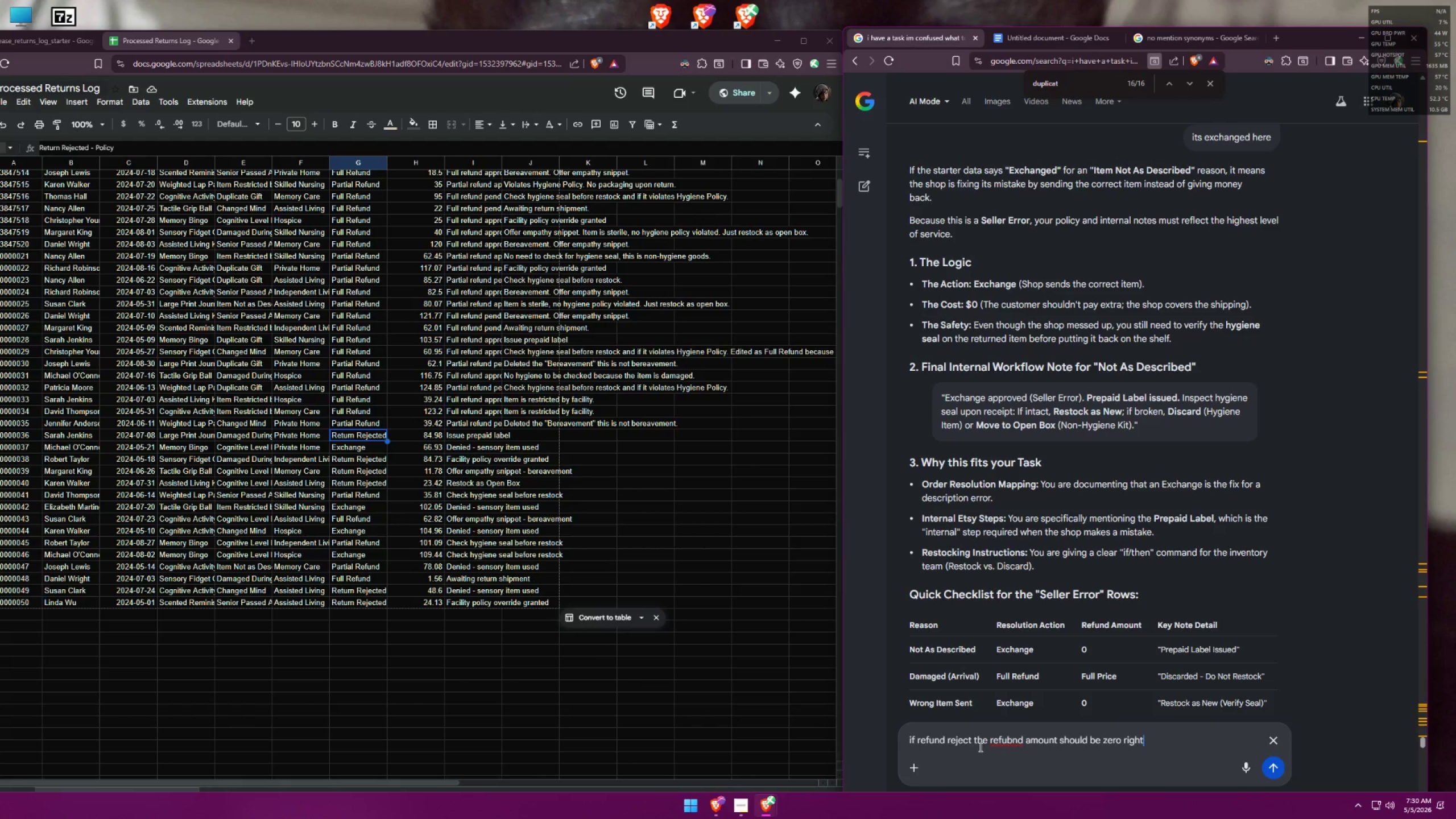 
key(Enter)
 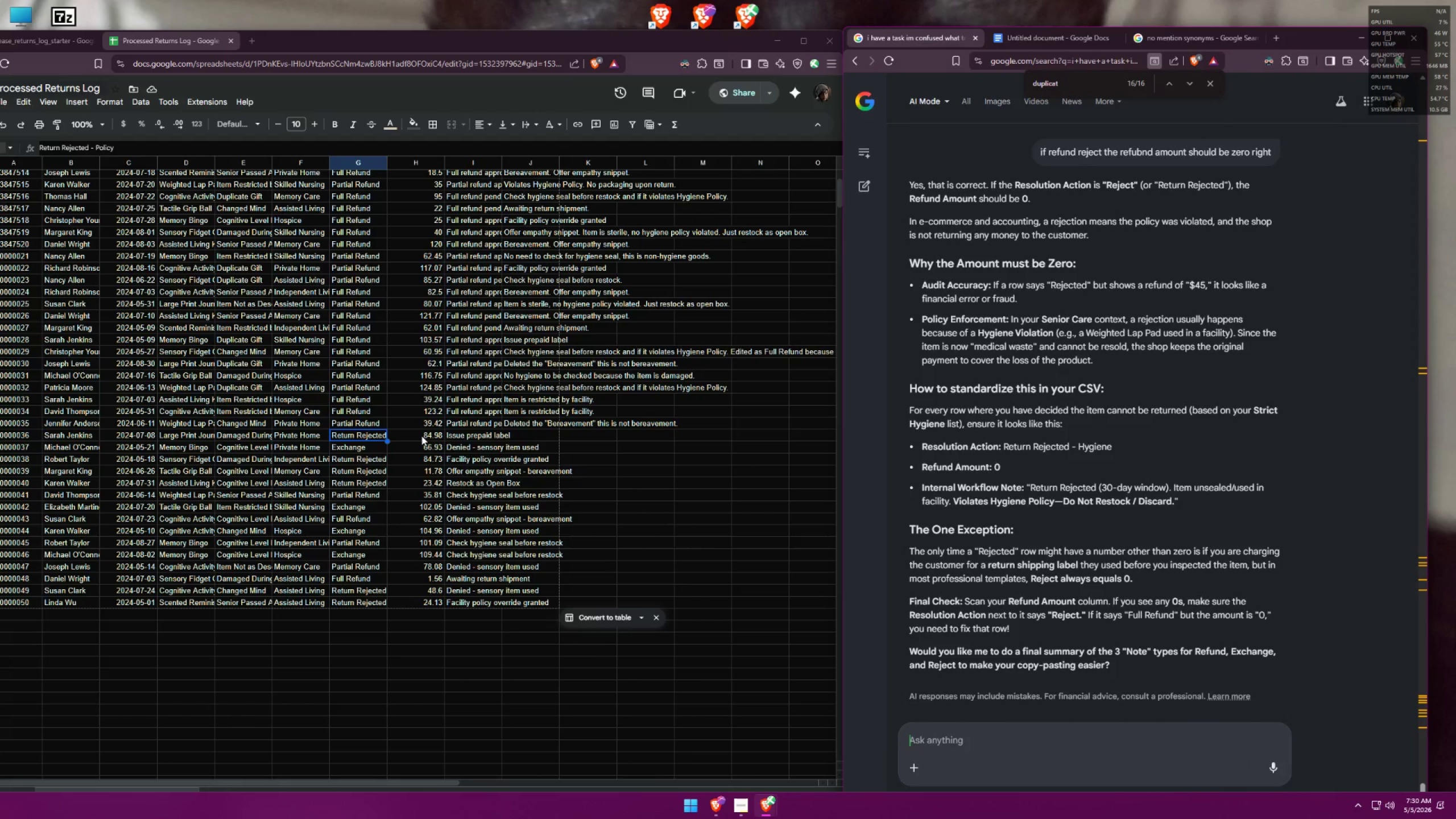 
wait(10.52)
 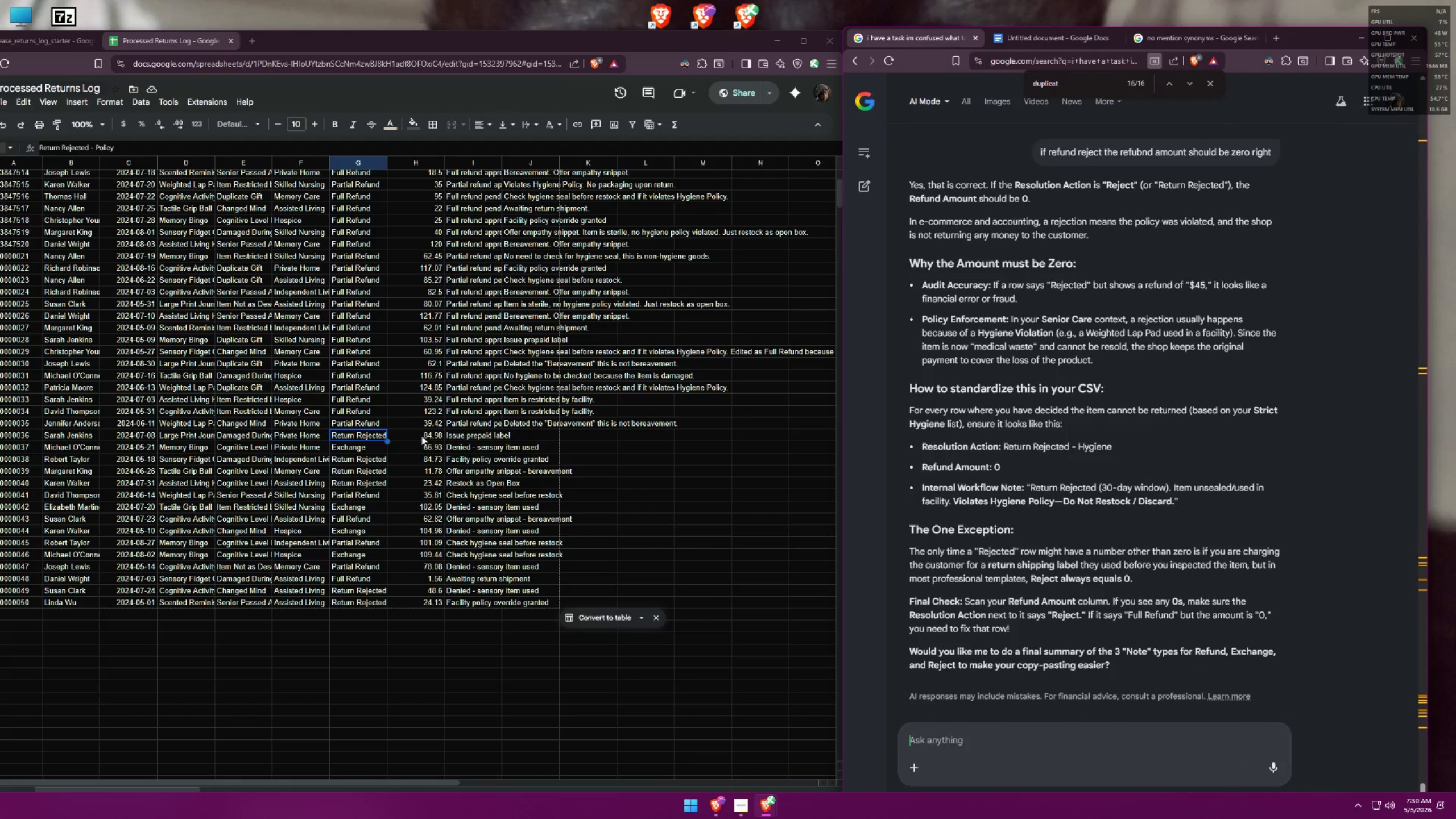 
left_click([466, 433])
 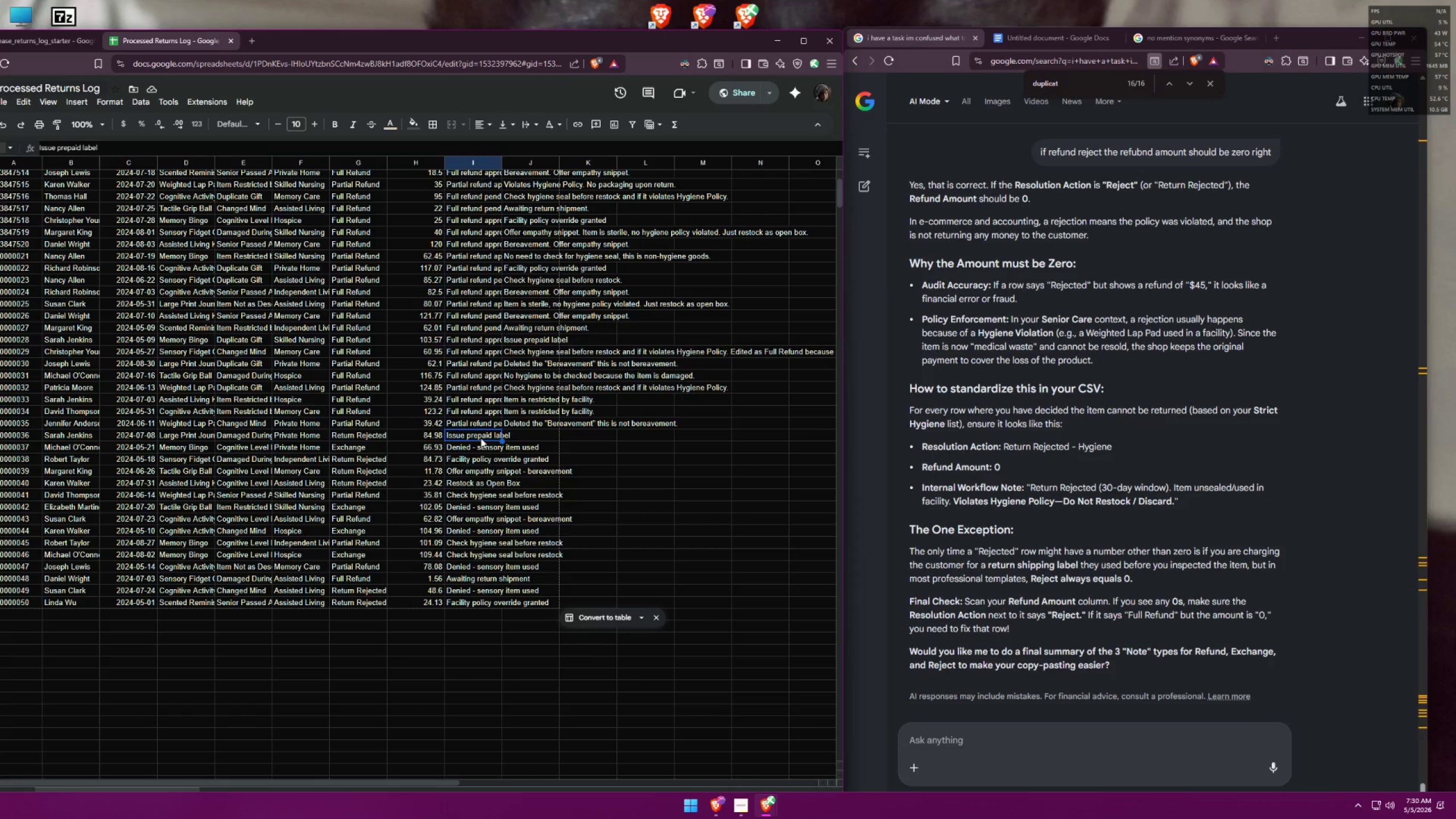 
key(Control+ControlLeft)
 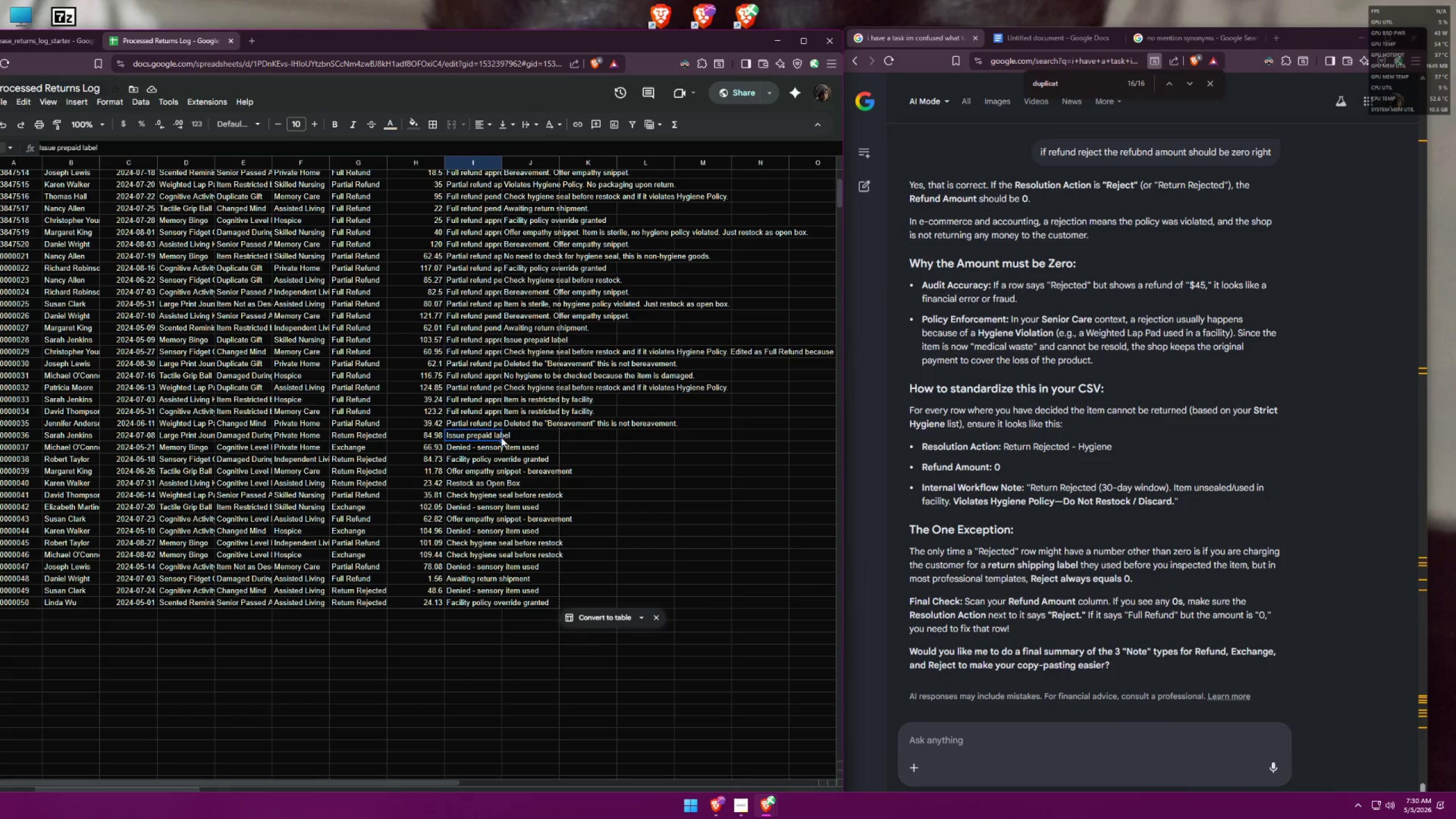 
key(Control+C)
 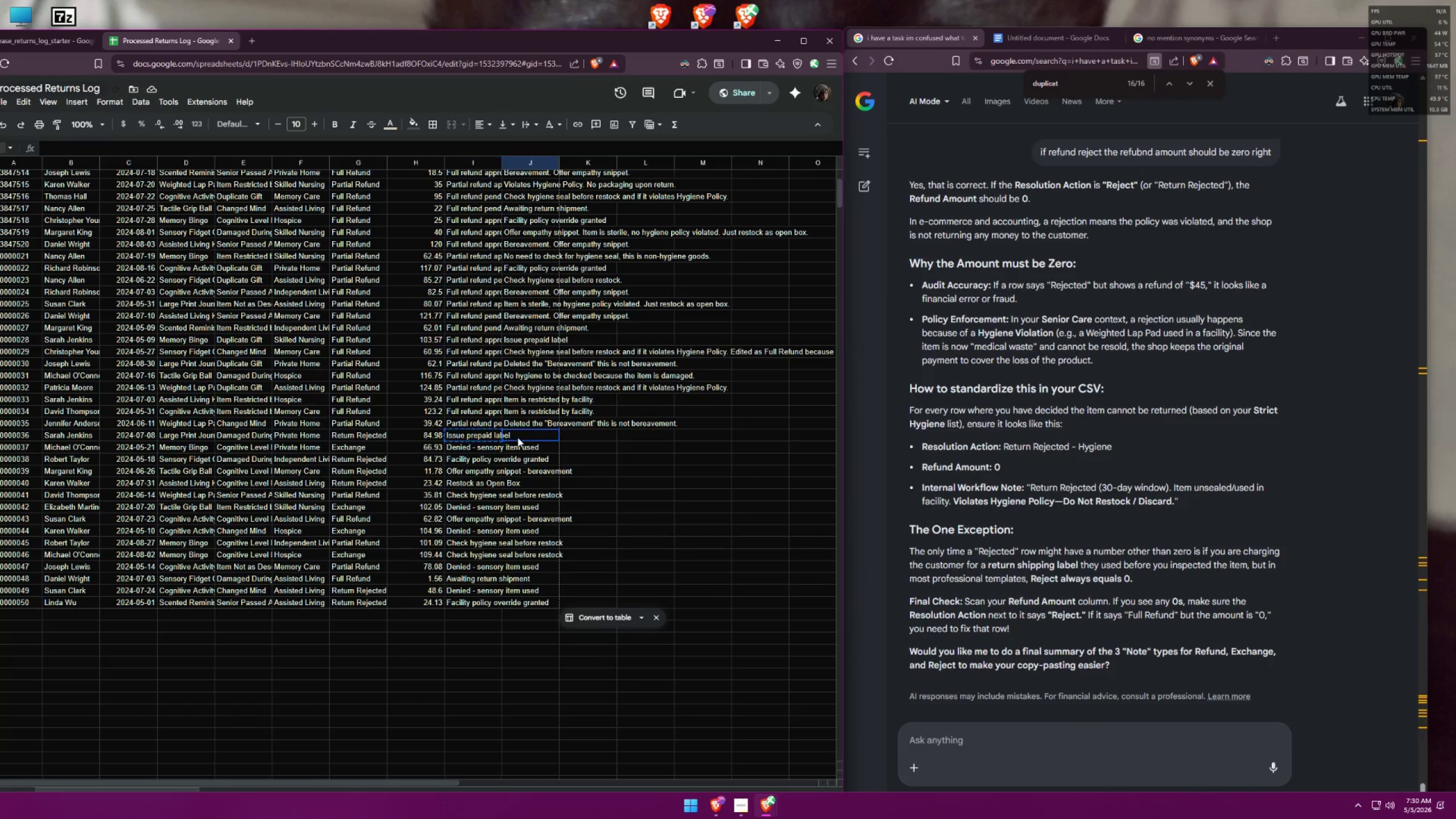 
key(Control+ControlLeft)
 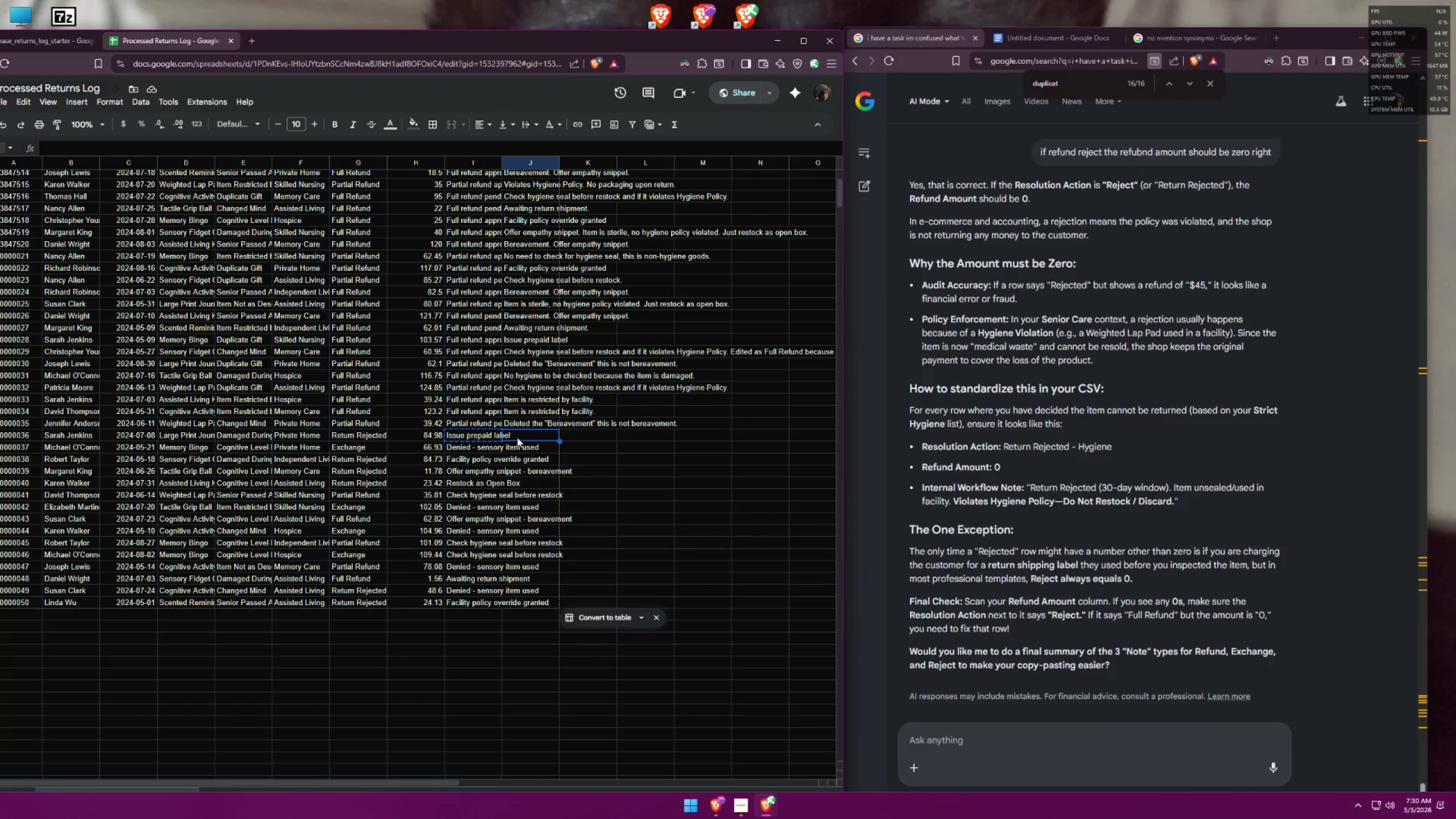 
key(Control+V)
 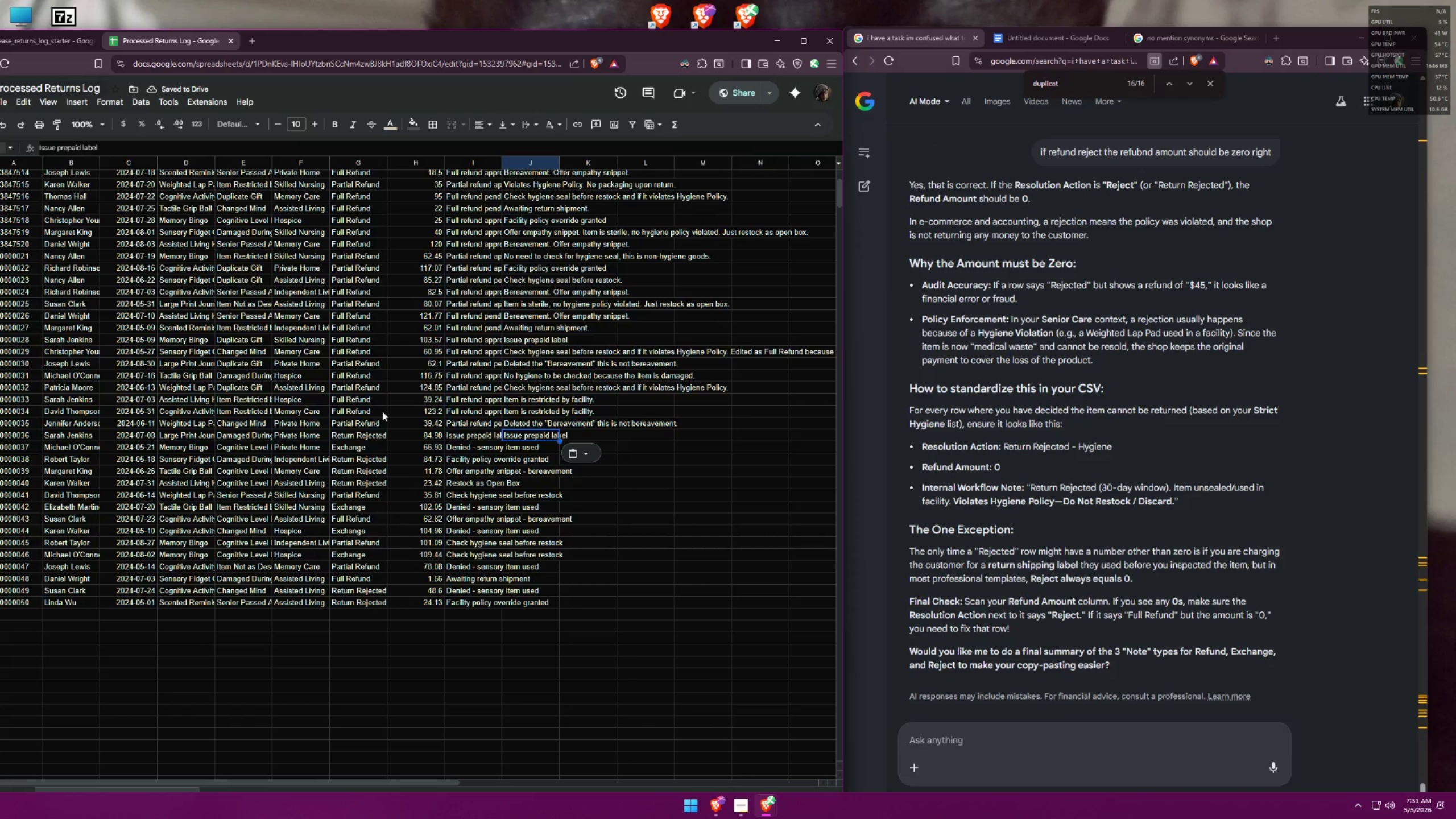 
wait(6.9)
 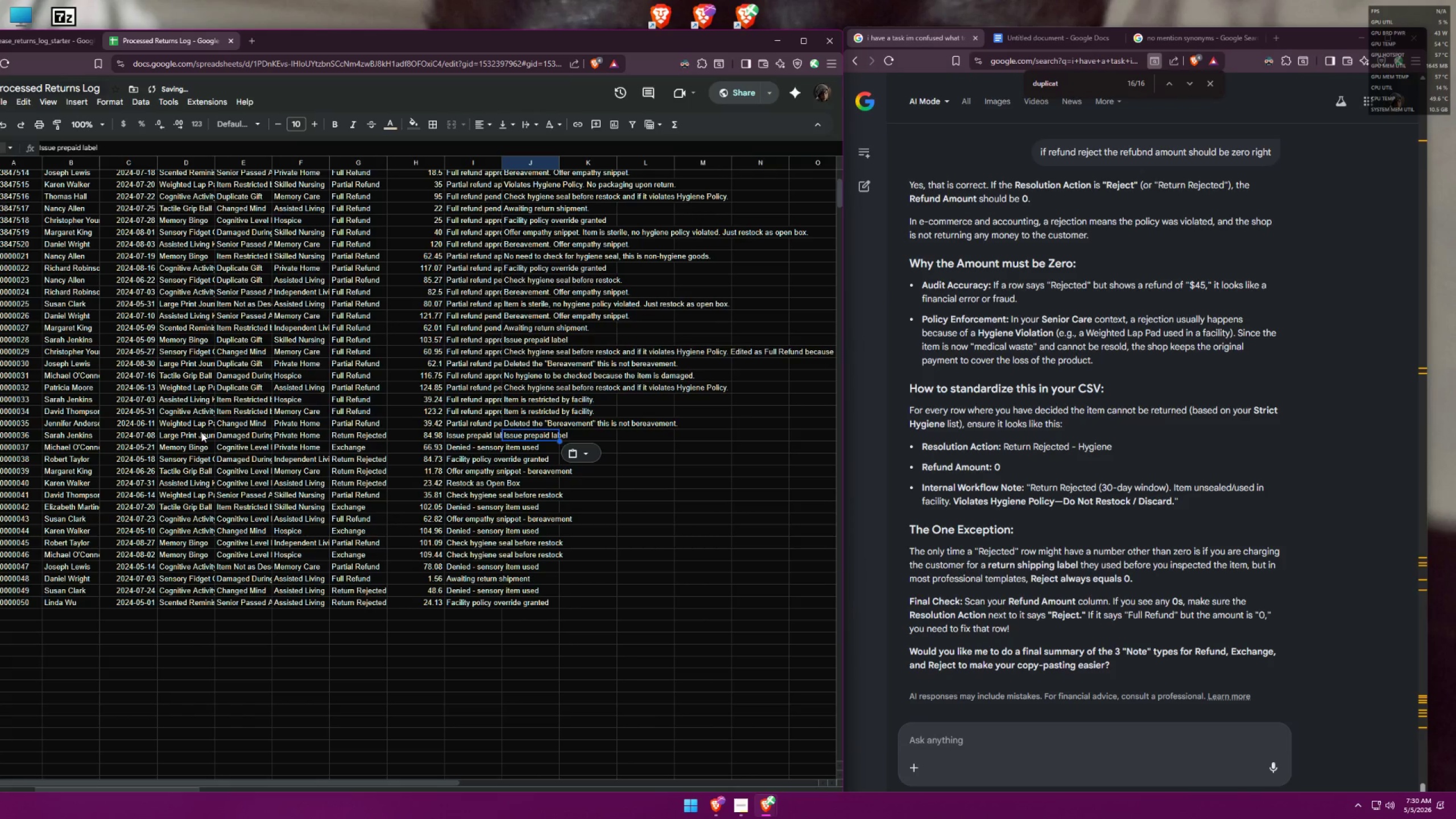 
double_click([357, 433])
 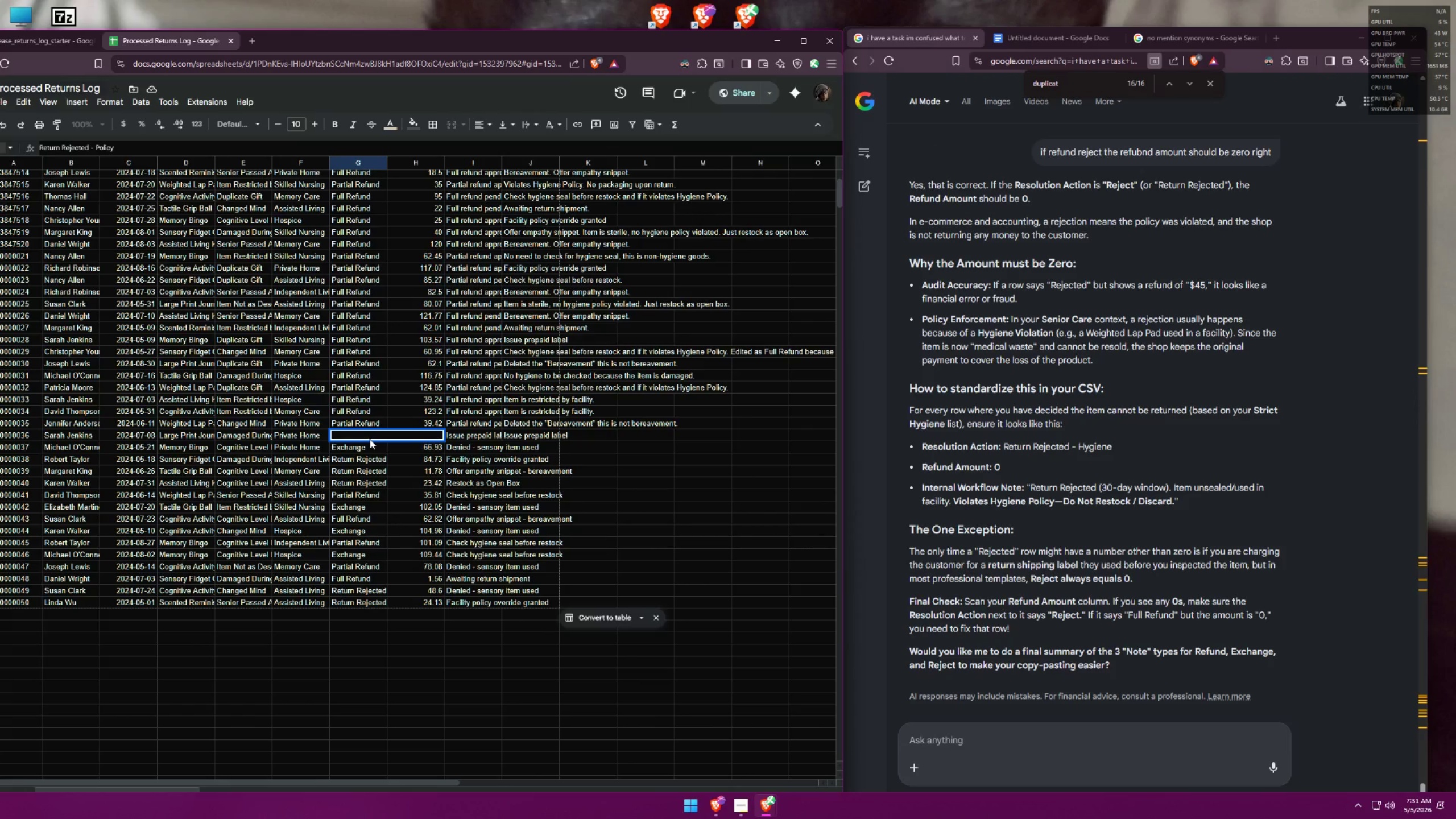 
key(Backspace)
 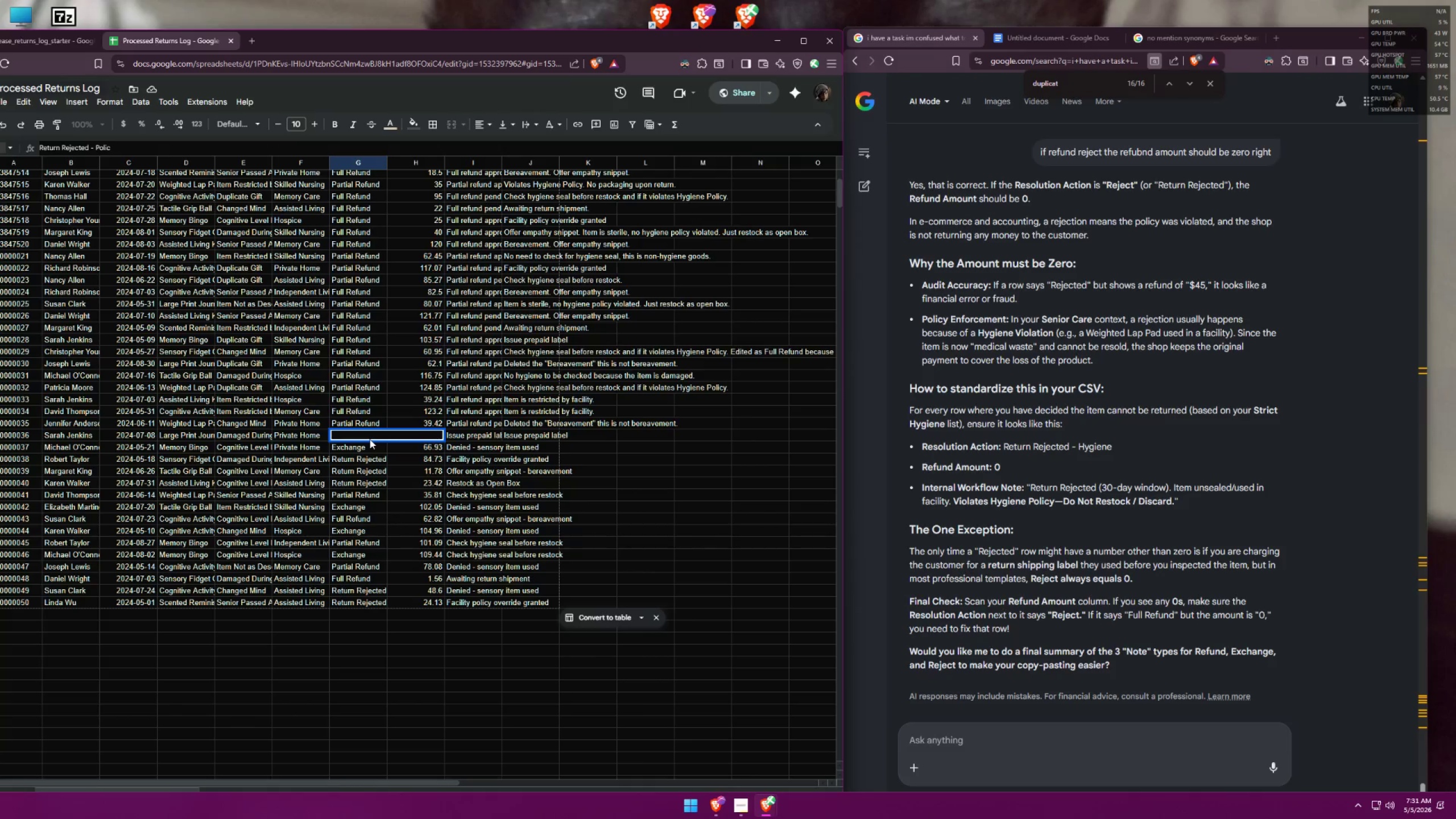 
key(Shift+ShiftLeft)
 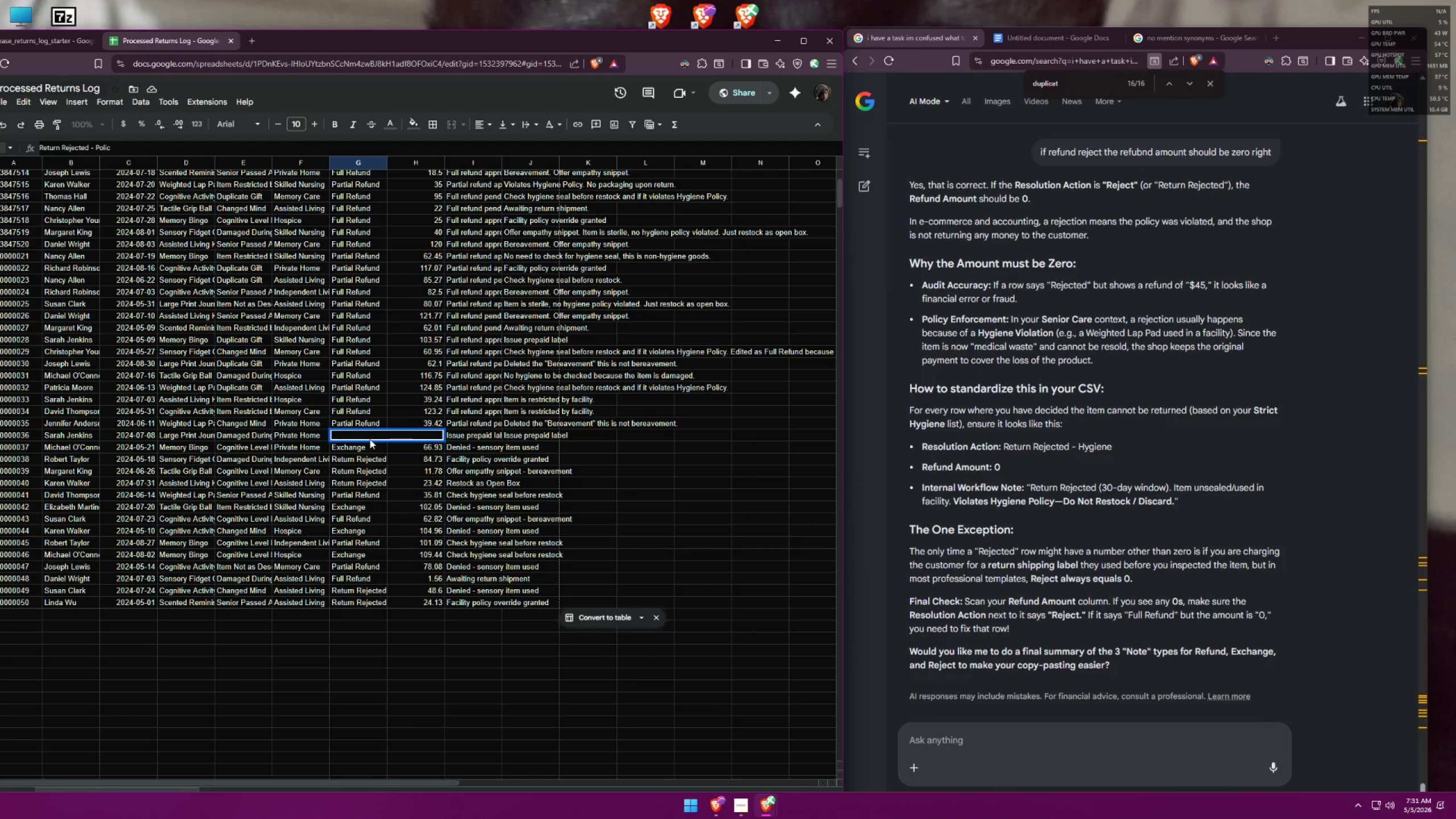 
key(Shift+F)
 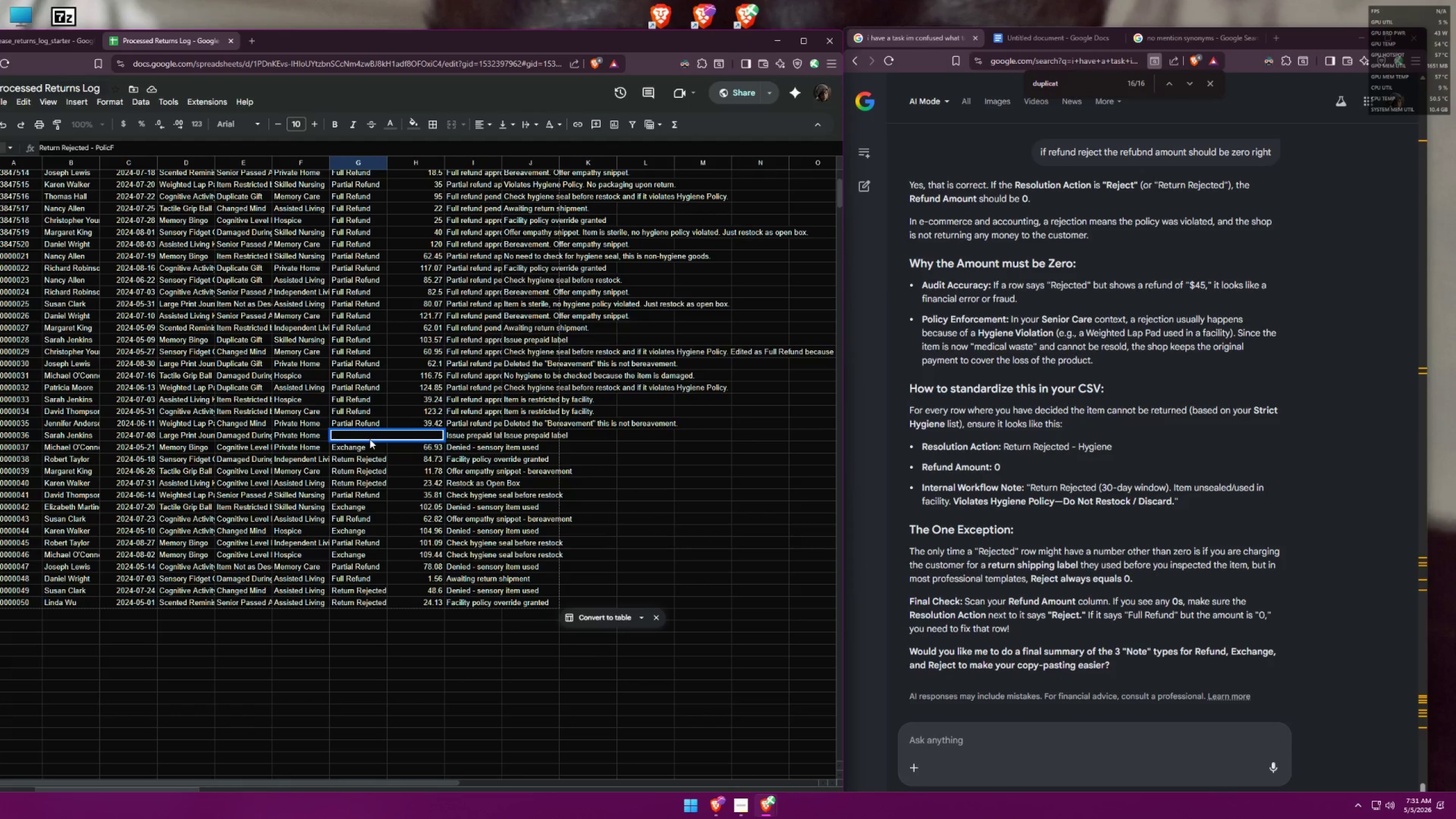 
key(Control+ControlLeft)
 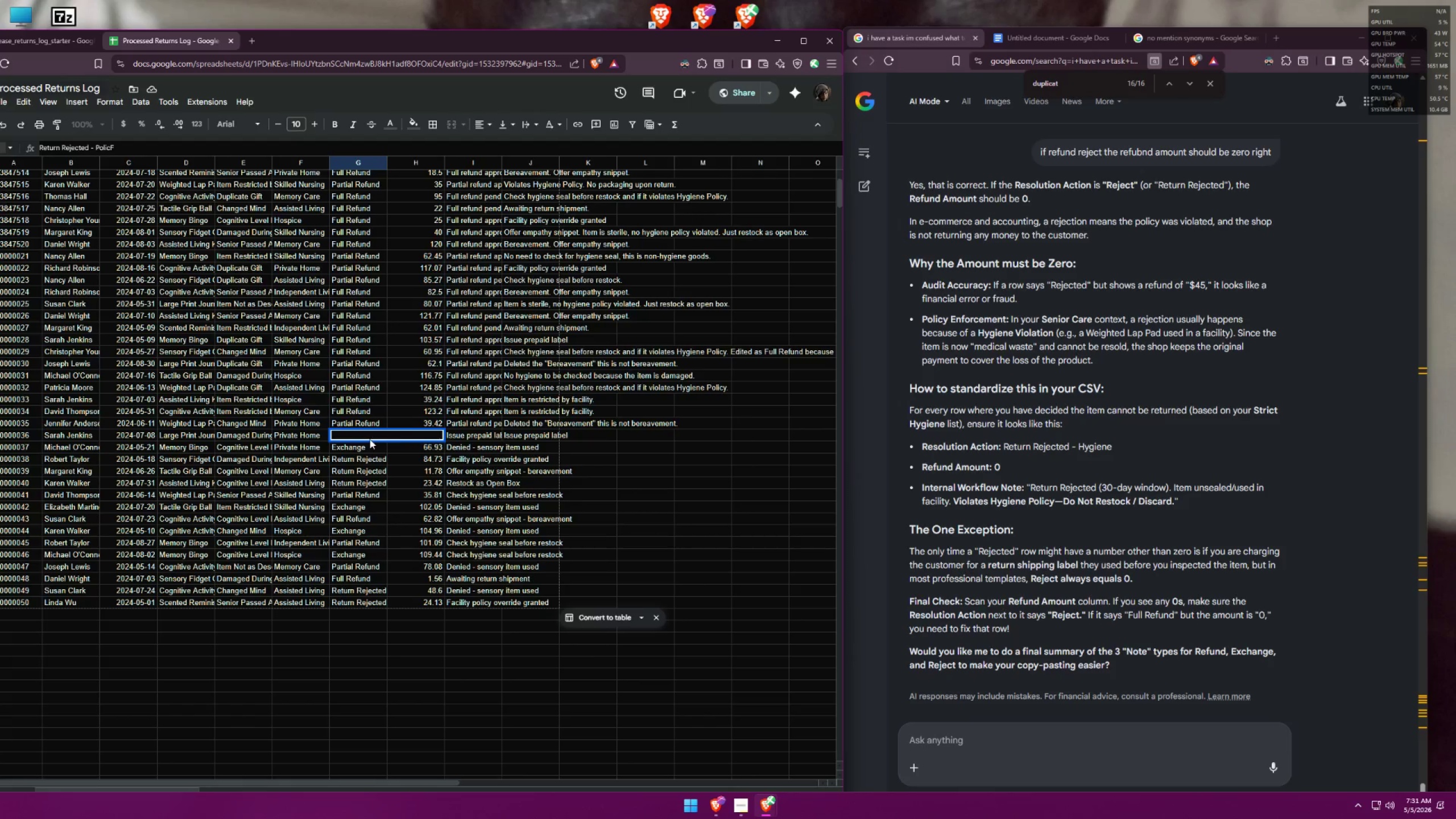 
key(Control+A)
 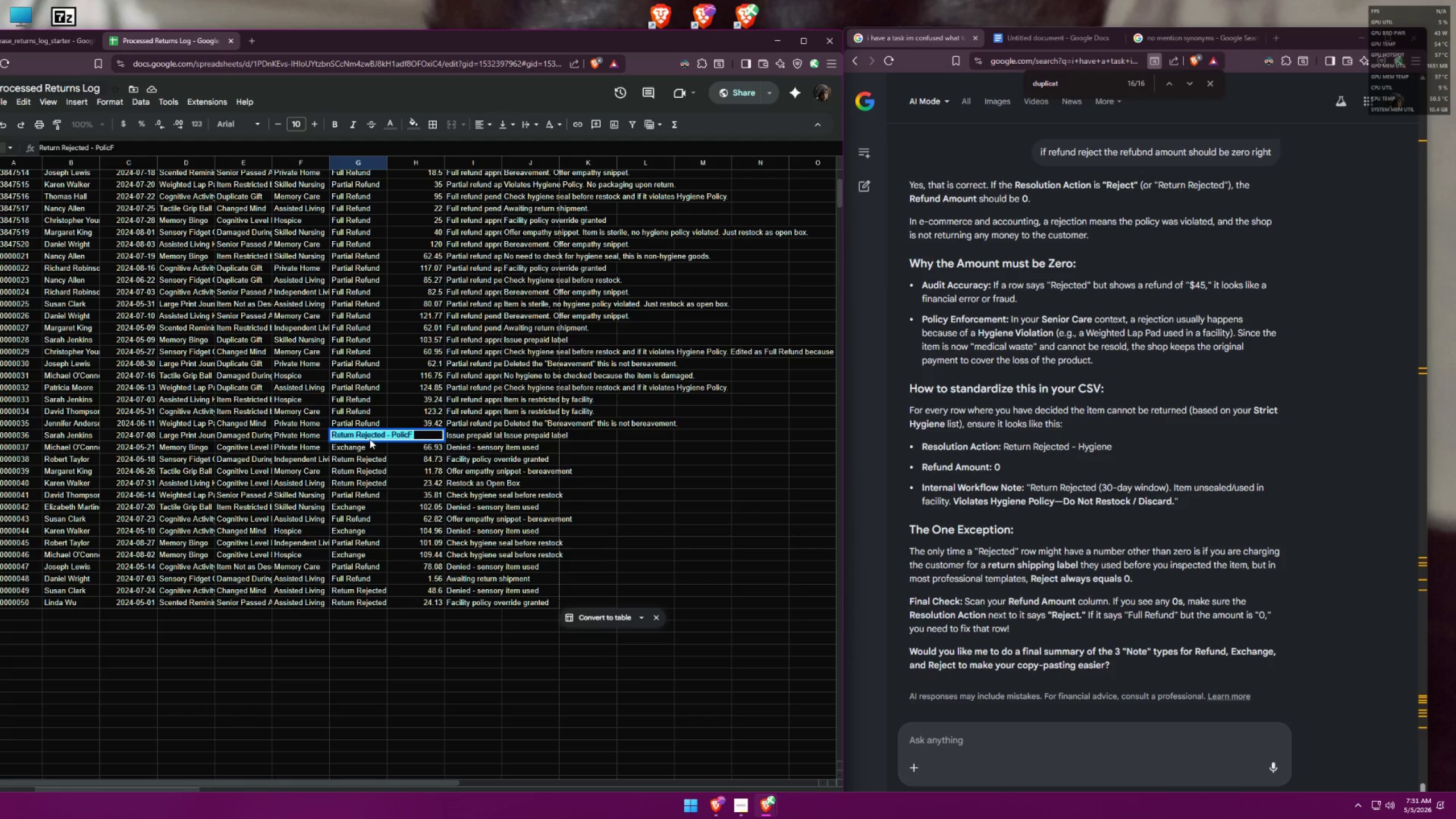 
type(Fu)
 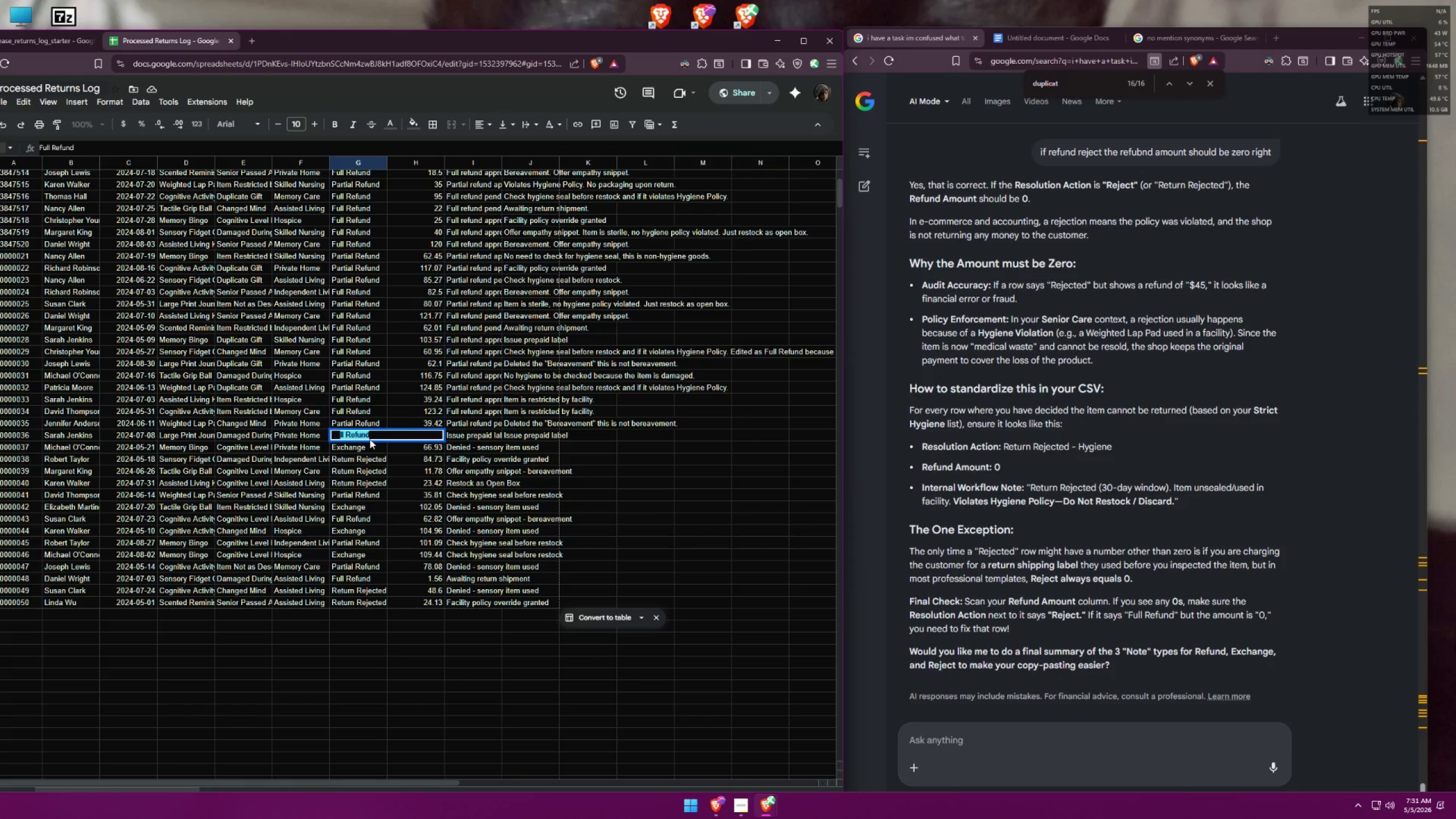 
key(Enter)
 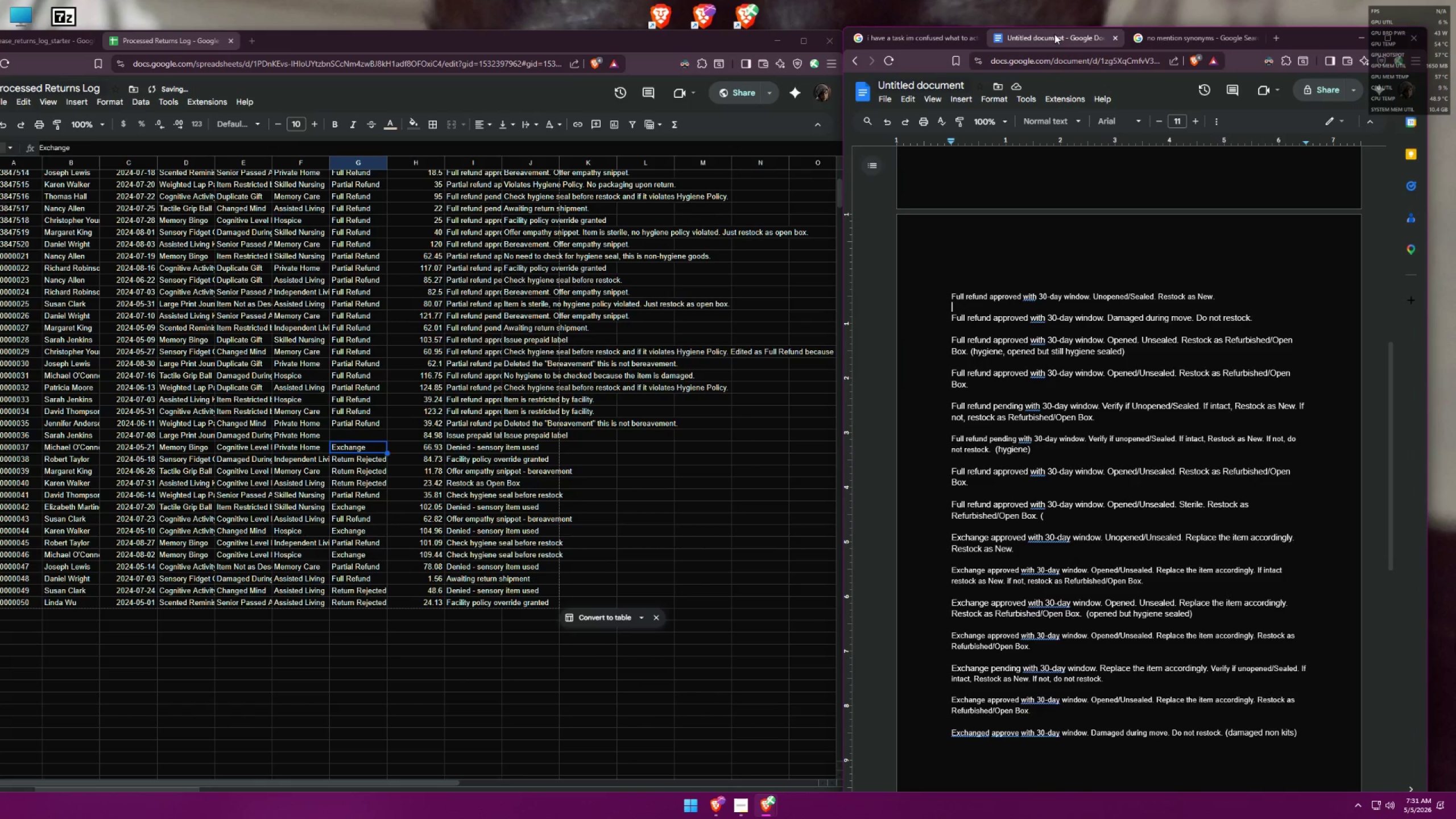 
scroll: coordinate [1248, 307], scroll_direction: up, amount: 3.0
 